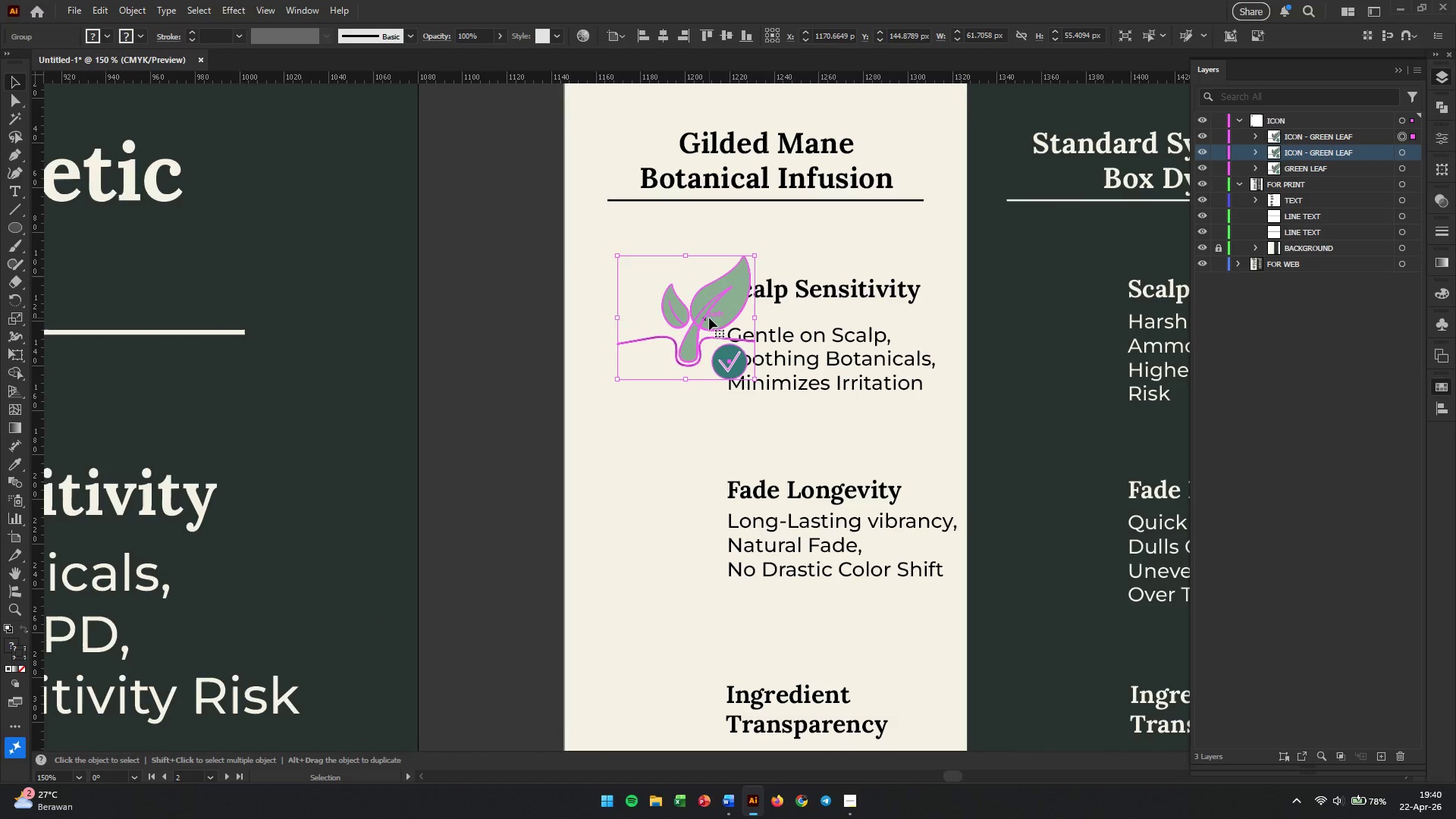 
hold_key(key=ShiftLeft, duration=0.83)
 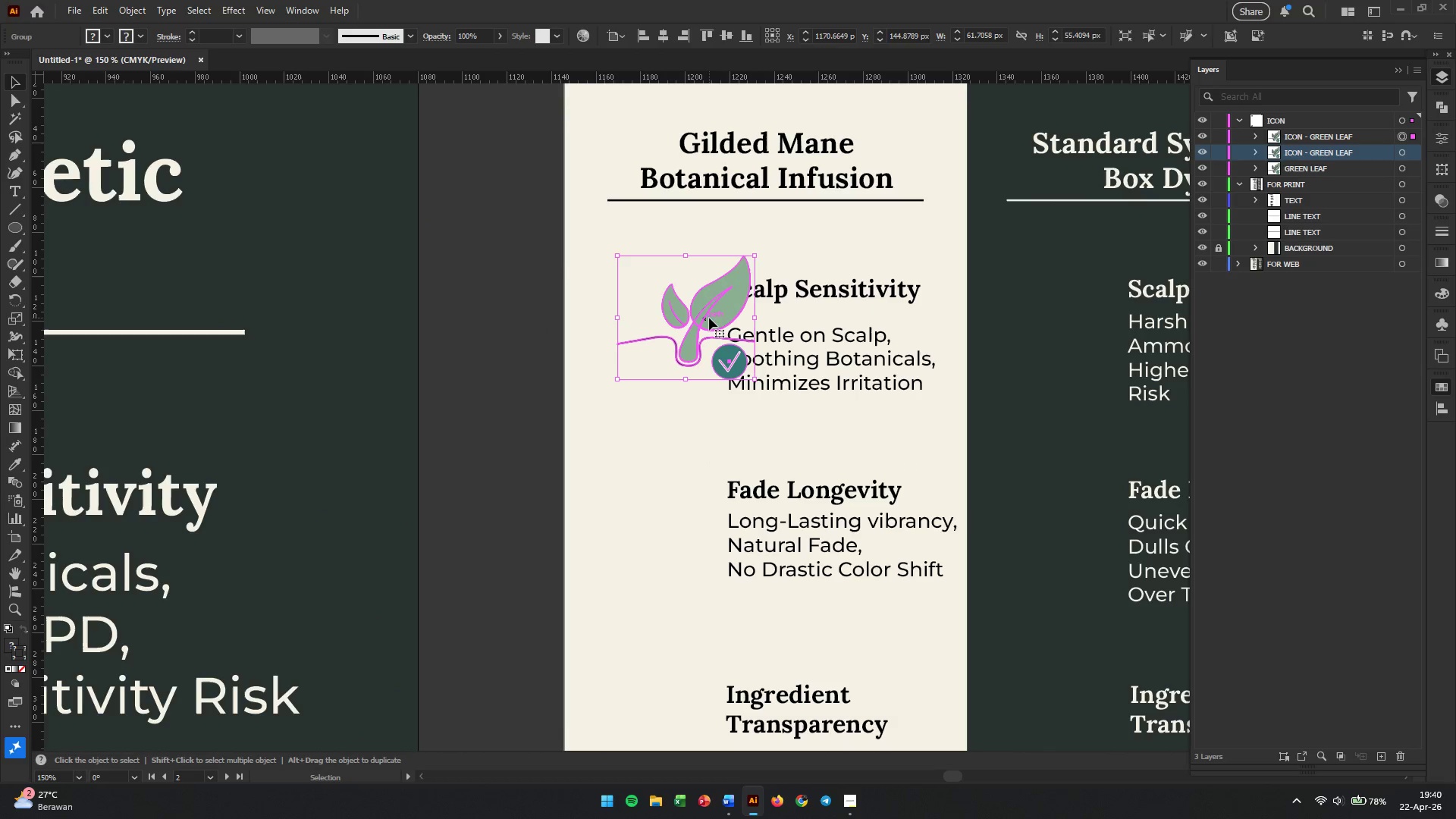 
scroll: coordinate [715, 380], scroll_direction: up, amount: 3.0
 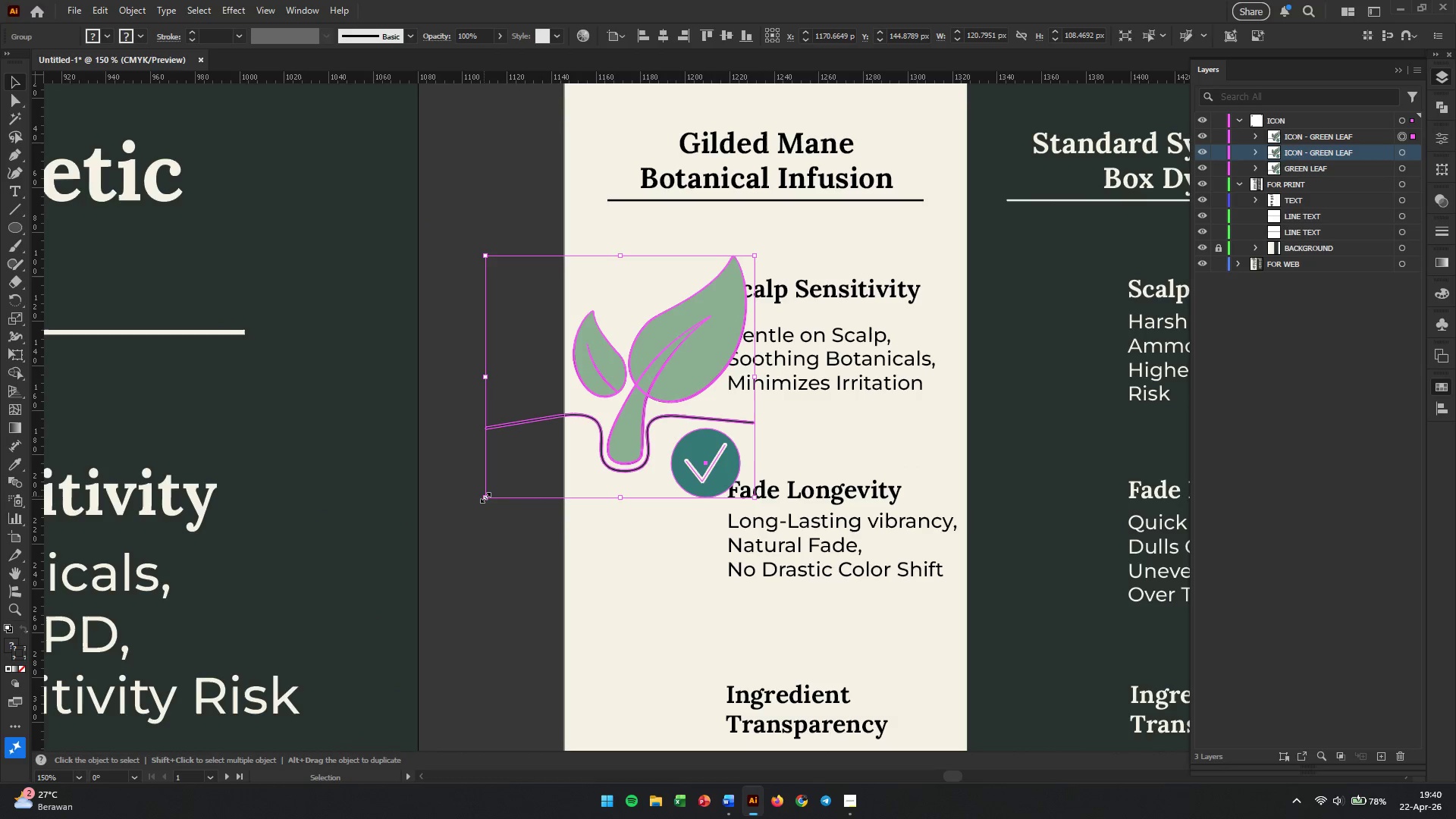 
left_click_drag(start_coordinate=[709, 318], to_coordinate=[676, 347])
 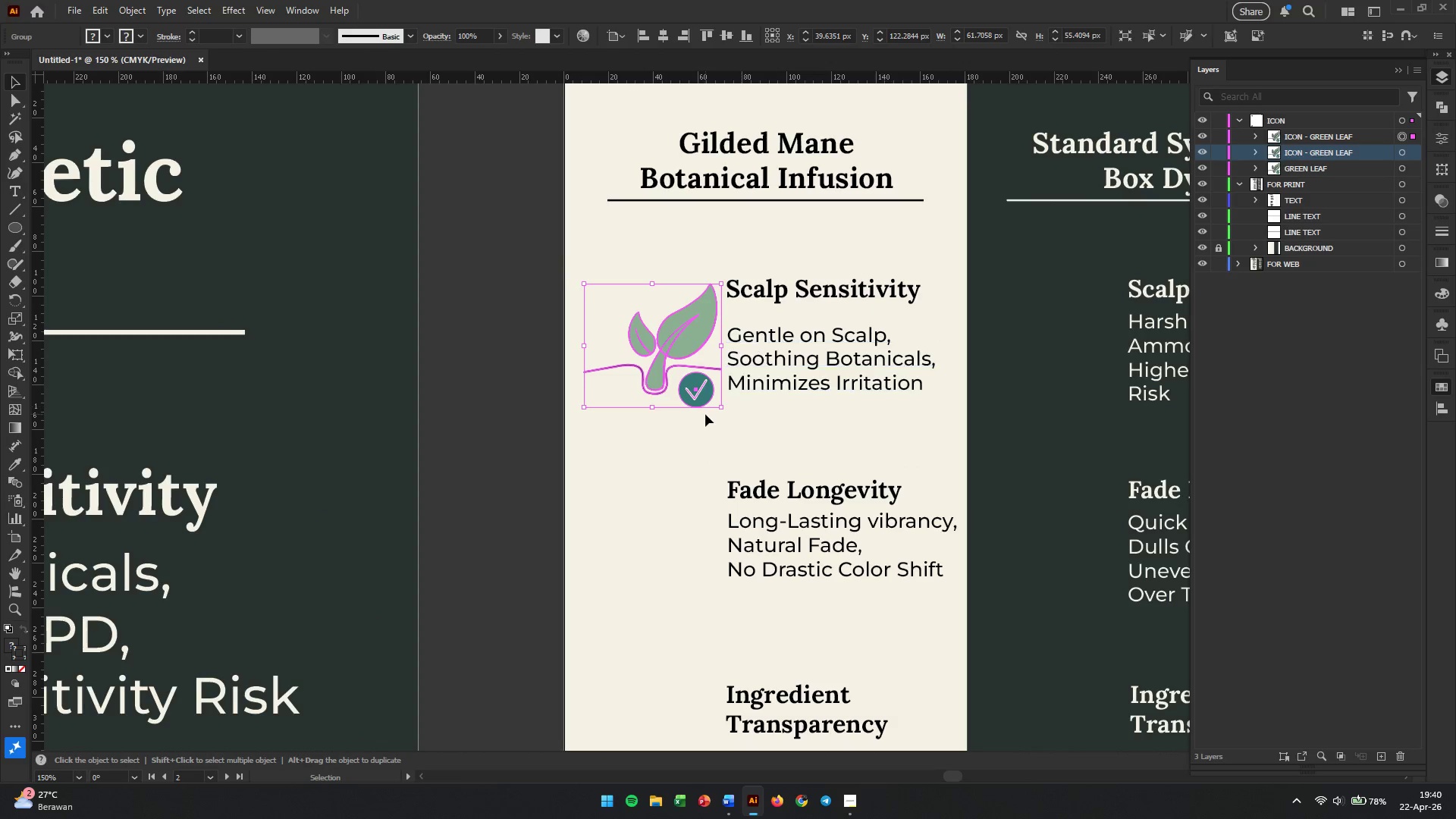 
hold_key(key=AltLeft, duration=0.52)
 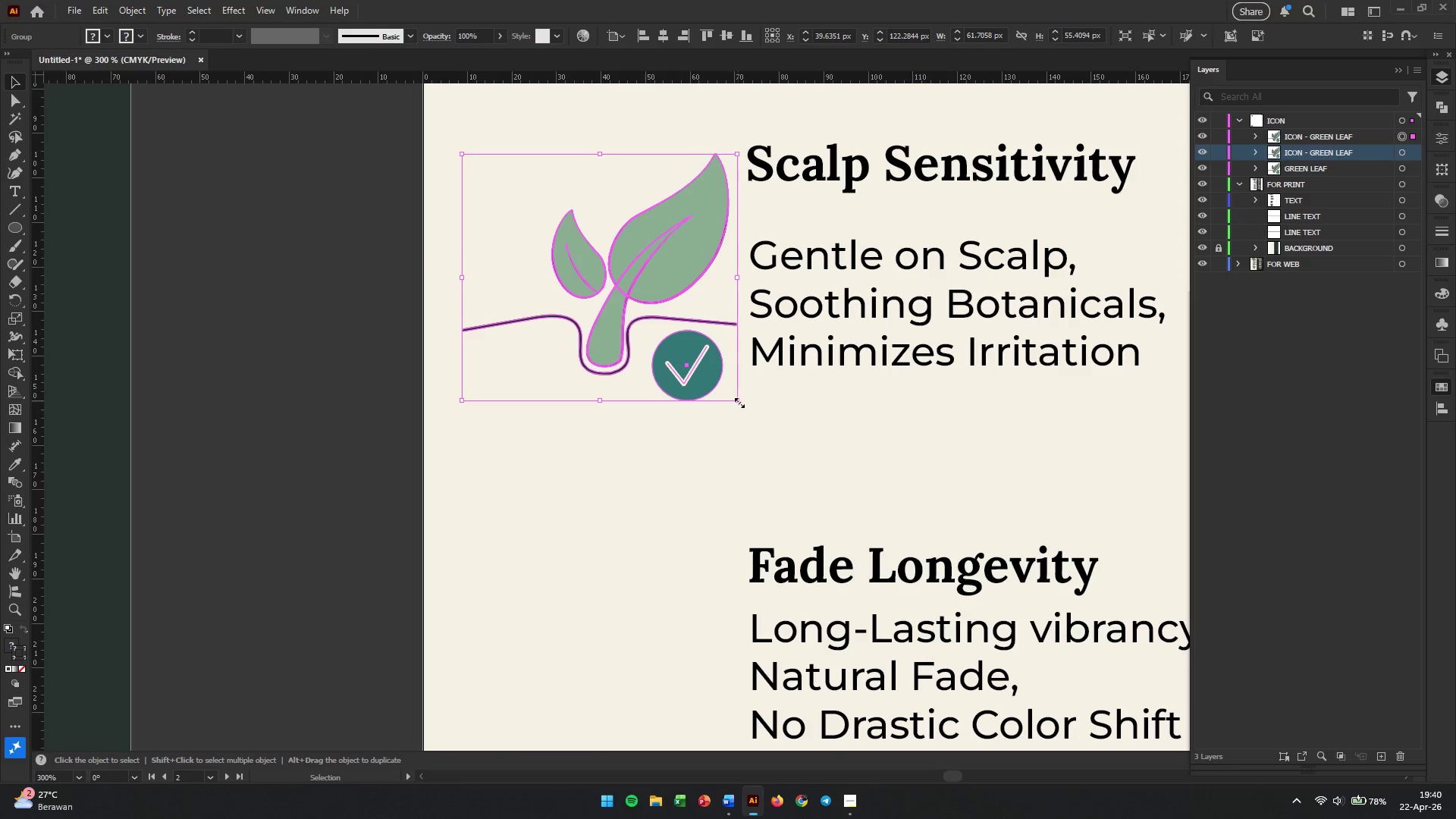 
hold_key(key=ShiftLeft, duration=3.23)
left_click_drag(start_coordinate=[738, 401], to_coordinate=[711, 444])
 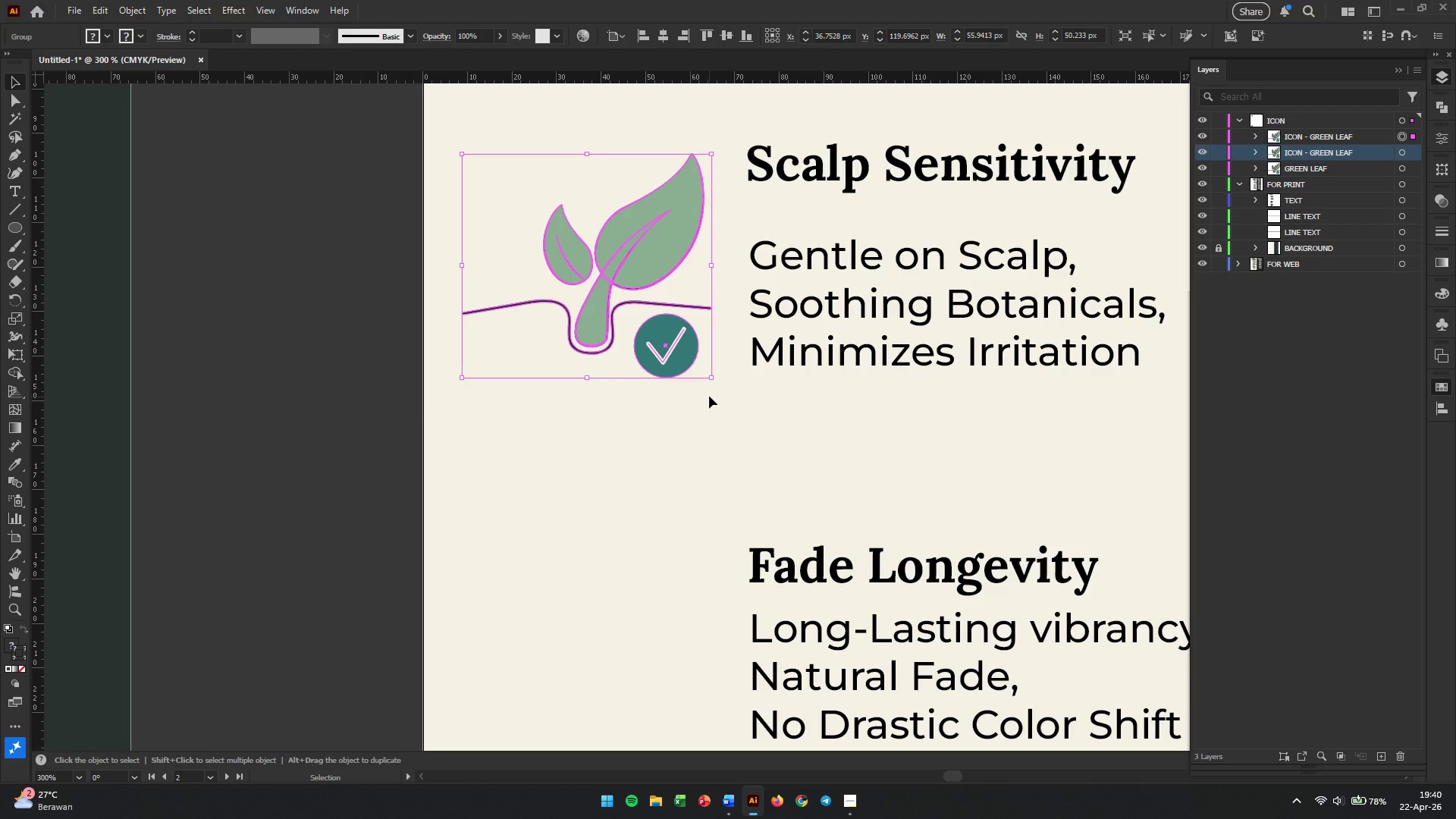 
scroll: coordinate [705, 414], scroll_direction: up, amount: 2.0
 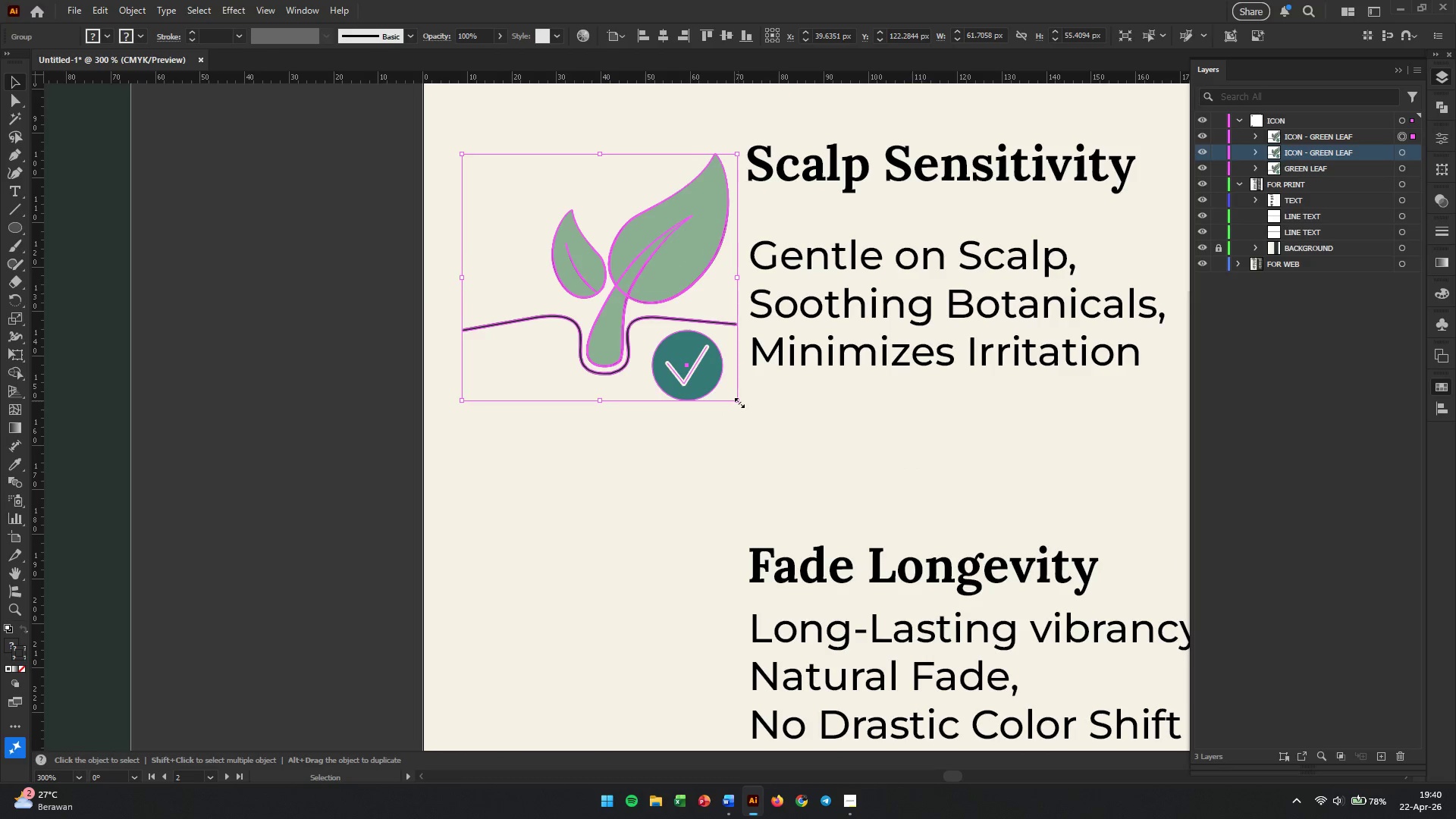 
left_click_drag(start_coordinate=[711, 379], to_coordinate=[698, 372])
 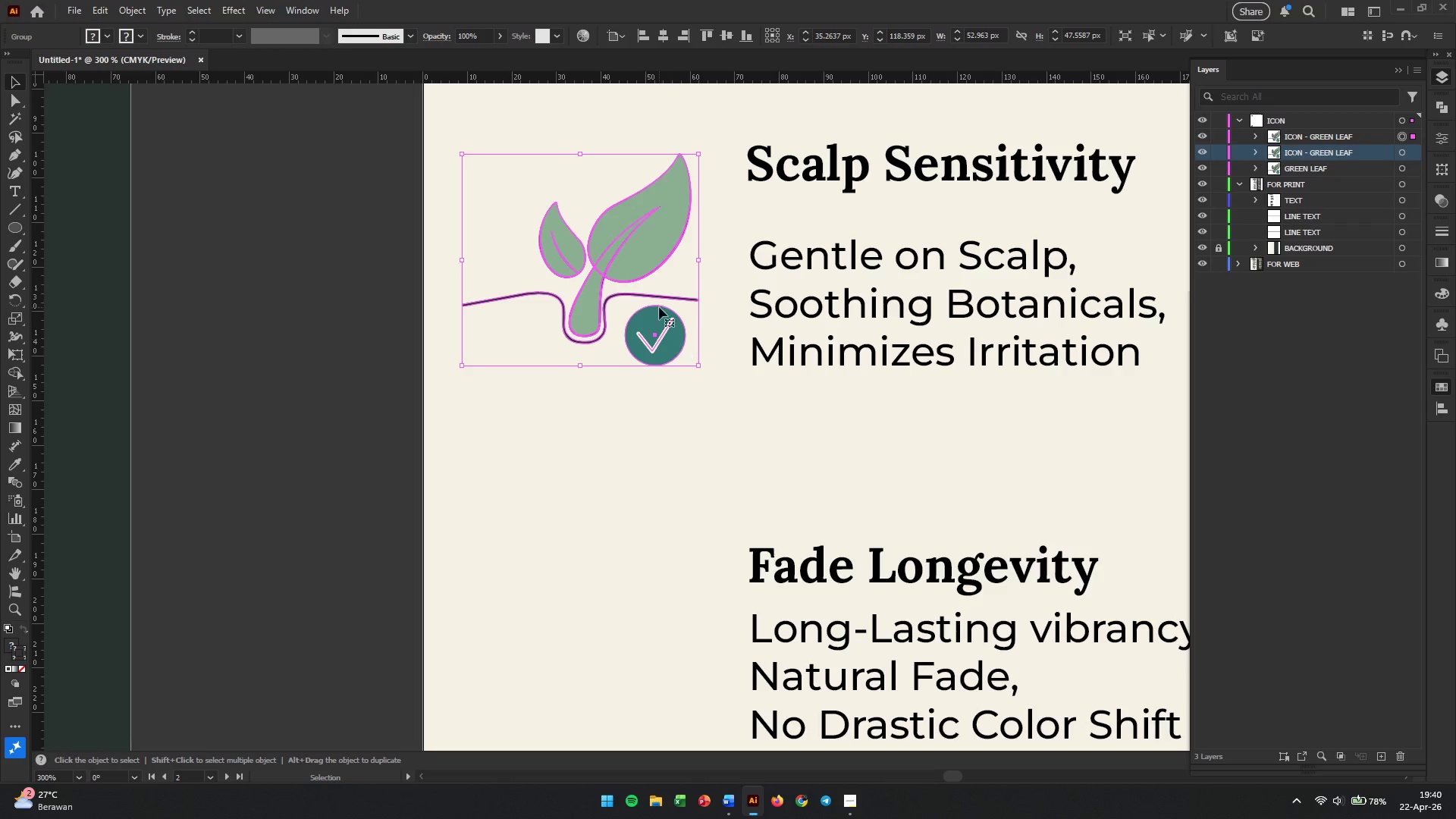 
hold_key(key=ShiftLeft, duration=2.39)
 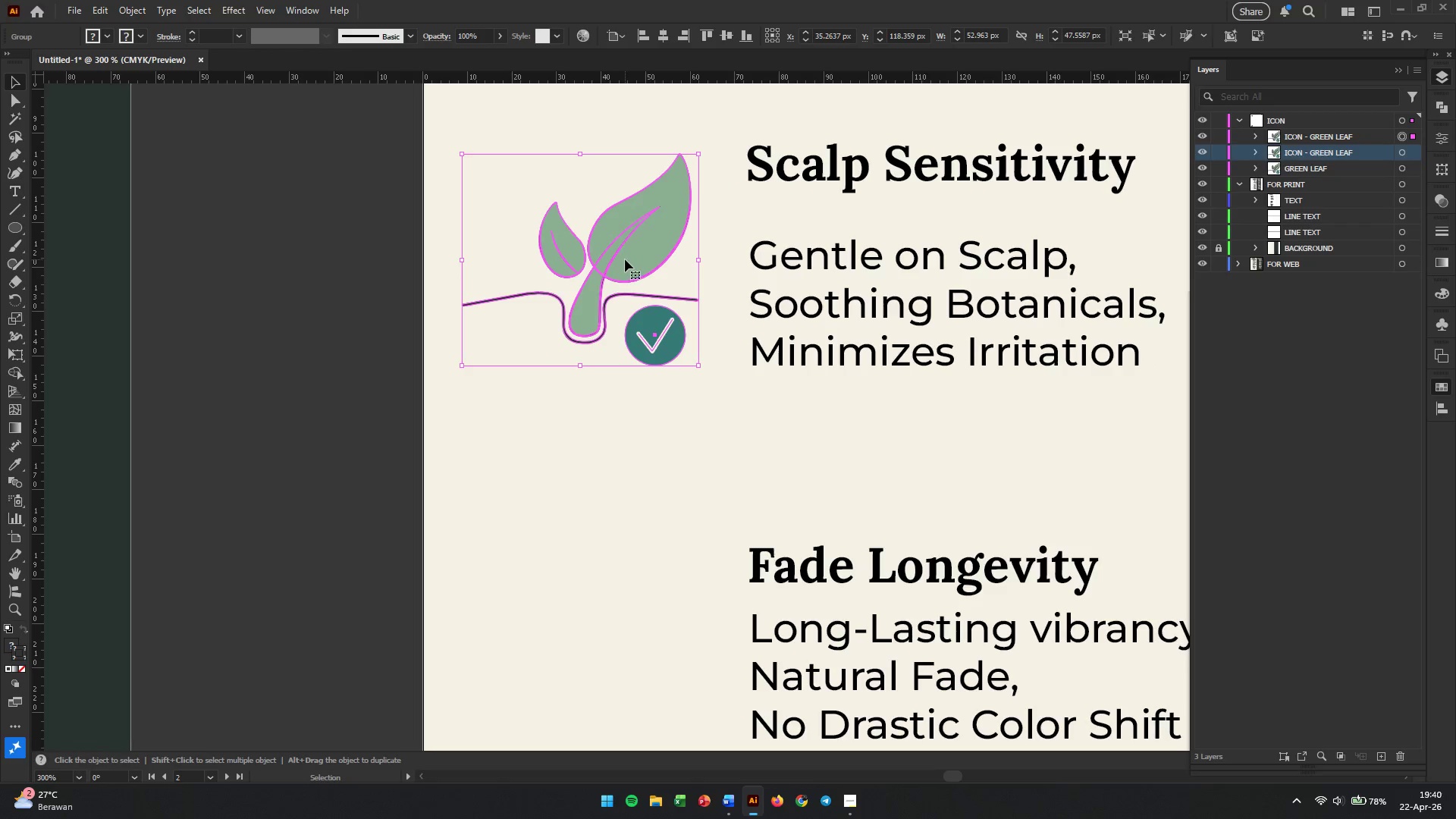 
left_click_drag(start_coordinate=[625, 259], to_coordinate=[630, 259])
 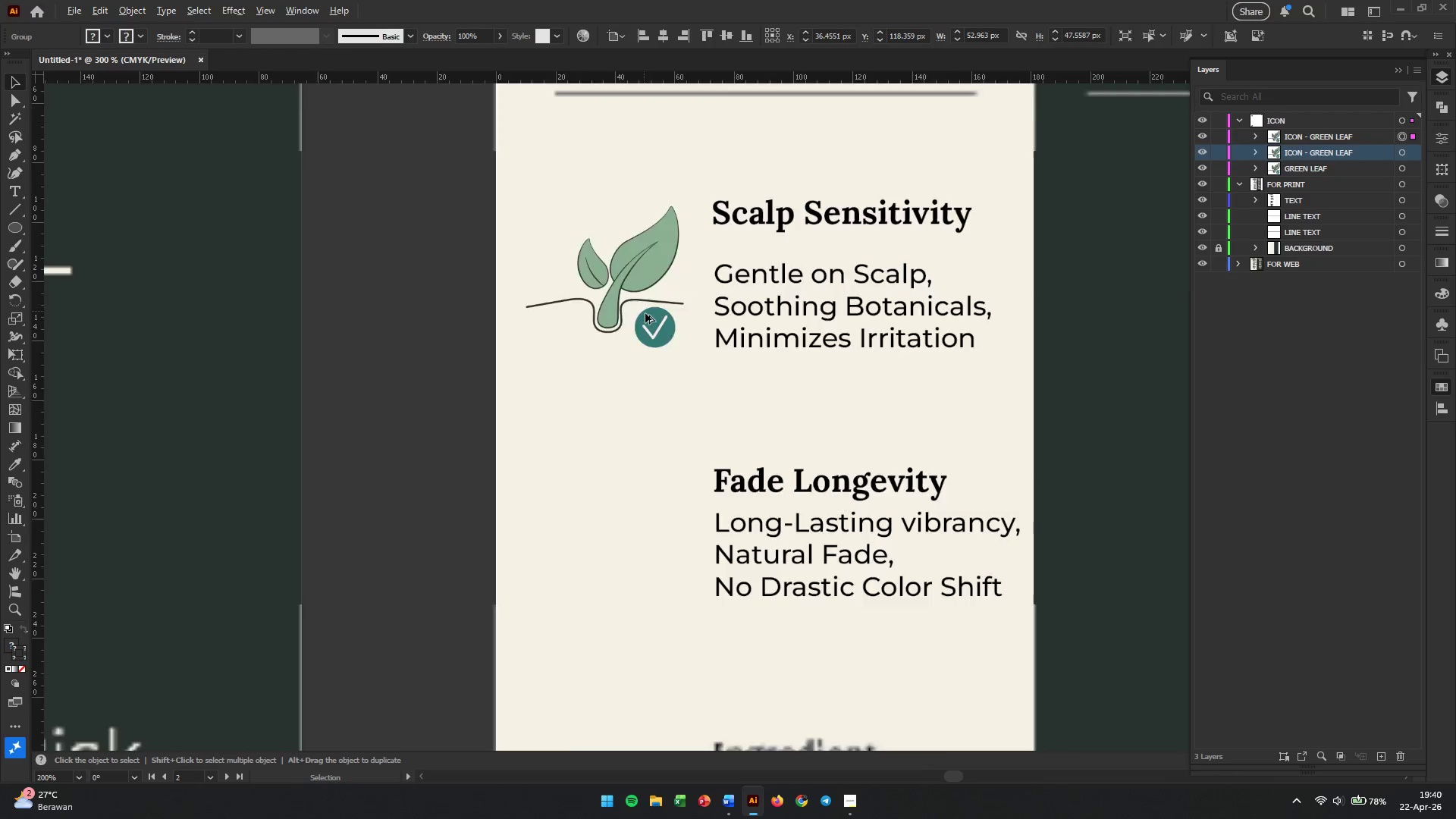 
hold_key(key=ShiftLeft, duration=0.66)
 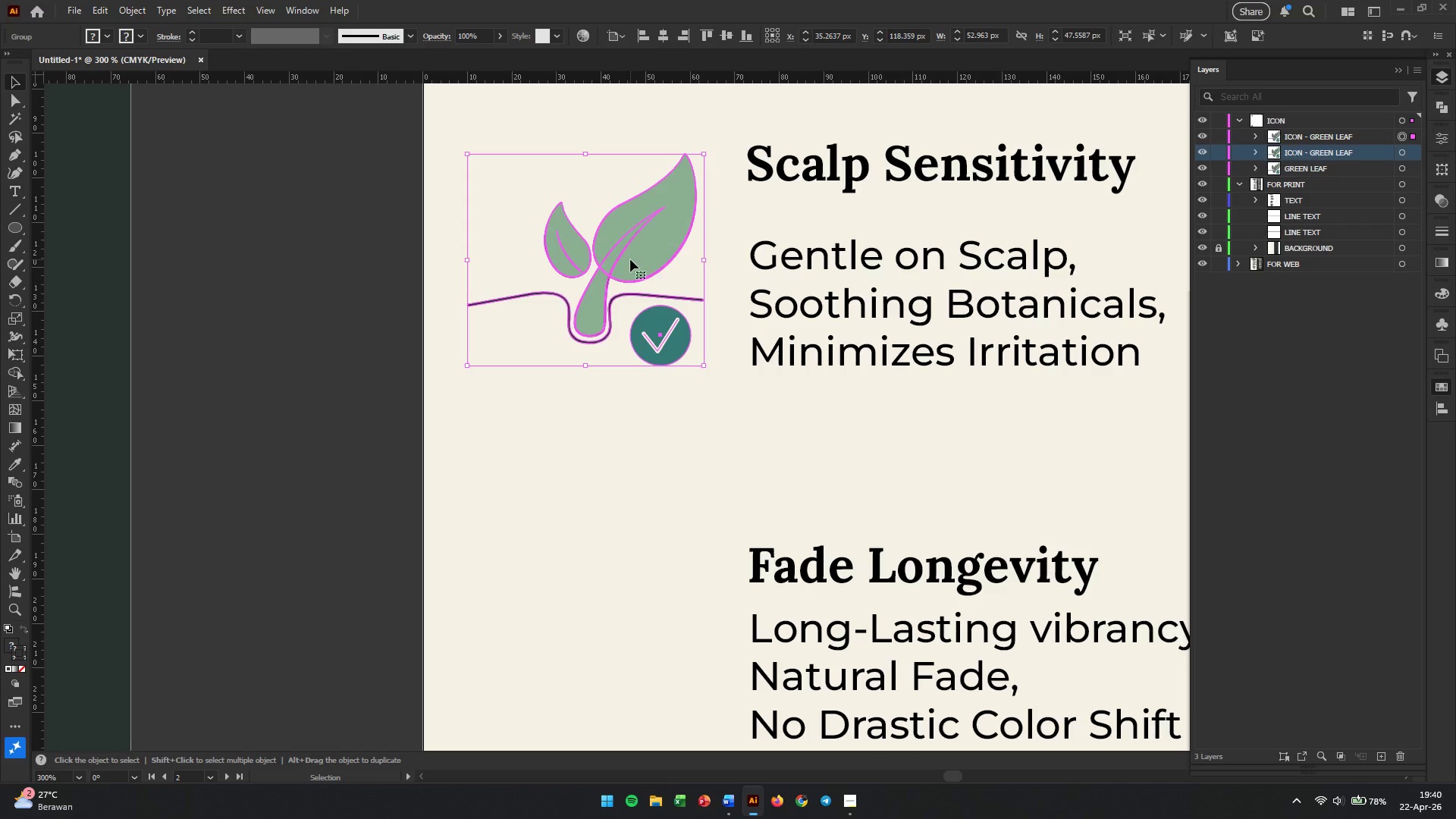 
hold_key(key=AltLeft, duration=0.55)
scroll: coordinate [647, 316], scroll_direction: down, amount: 3.0
 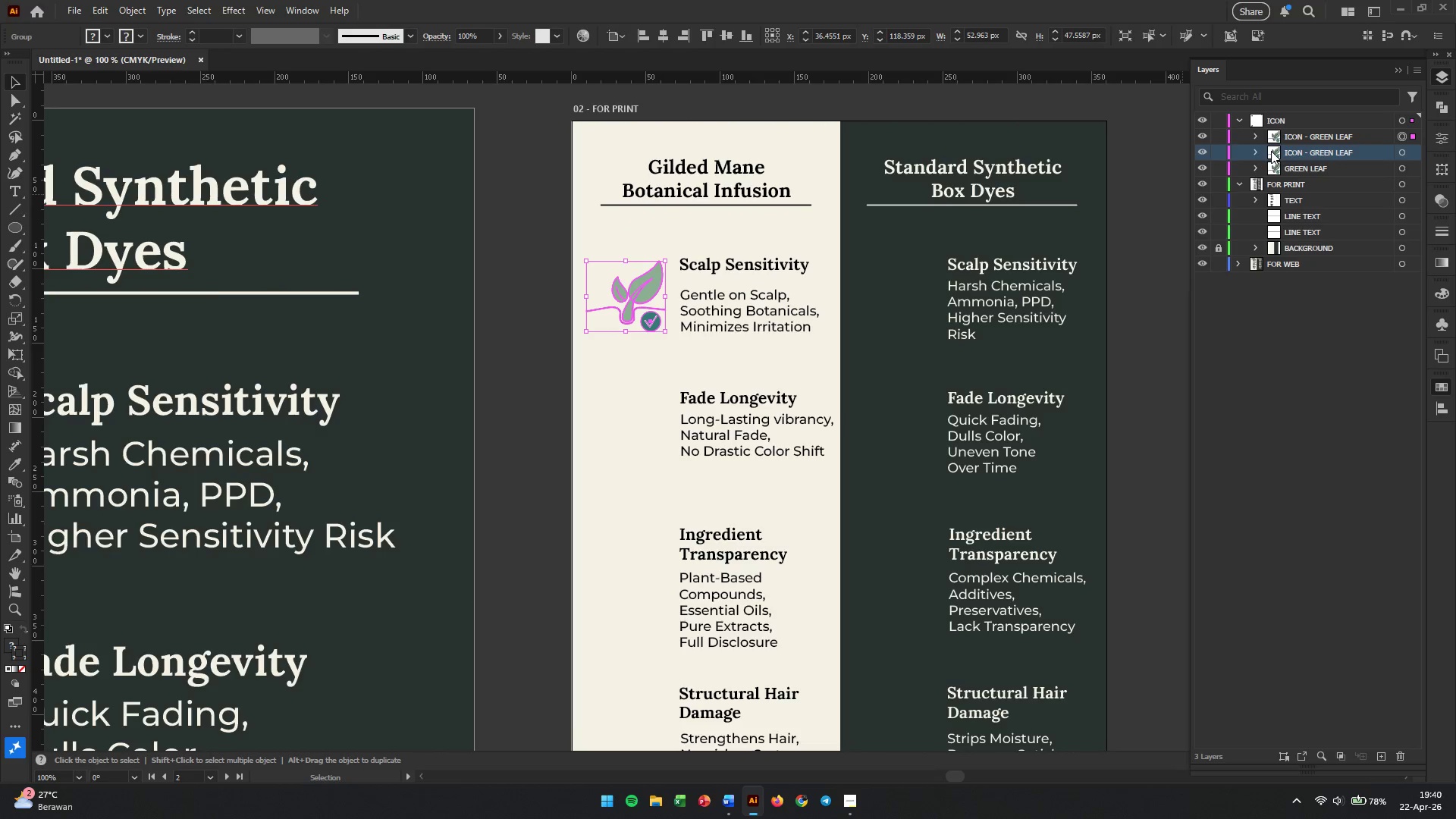 
left_click([1272, 133])
 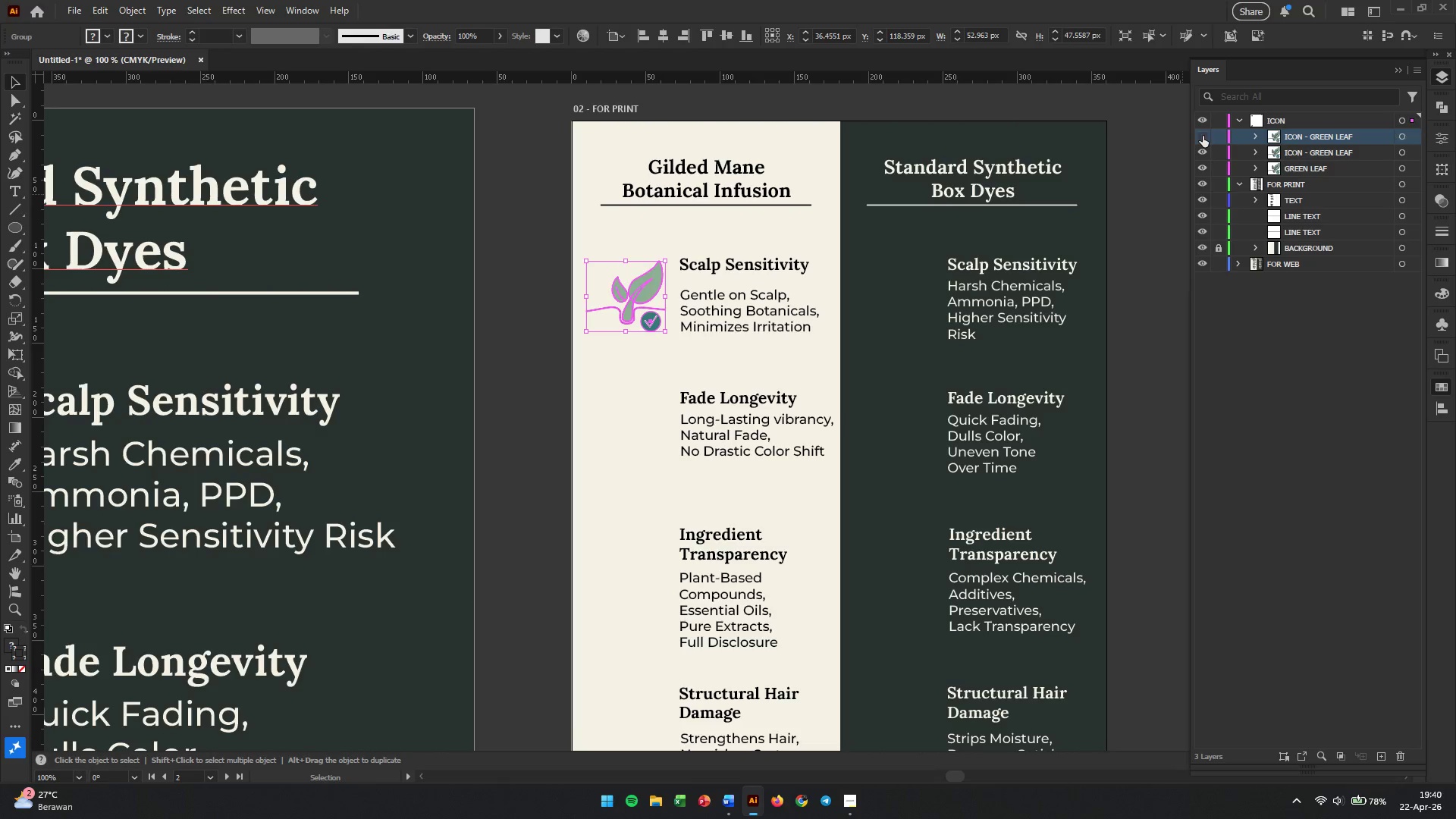 
double_click([1203, 136])
 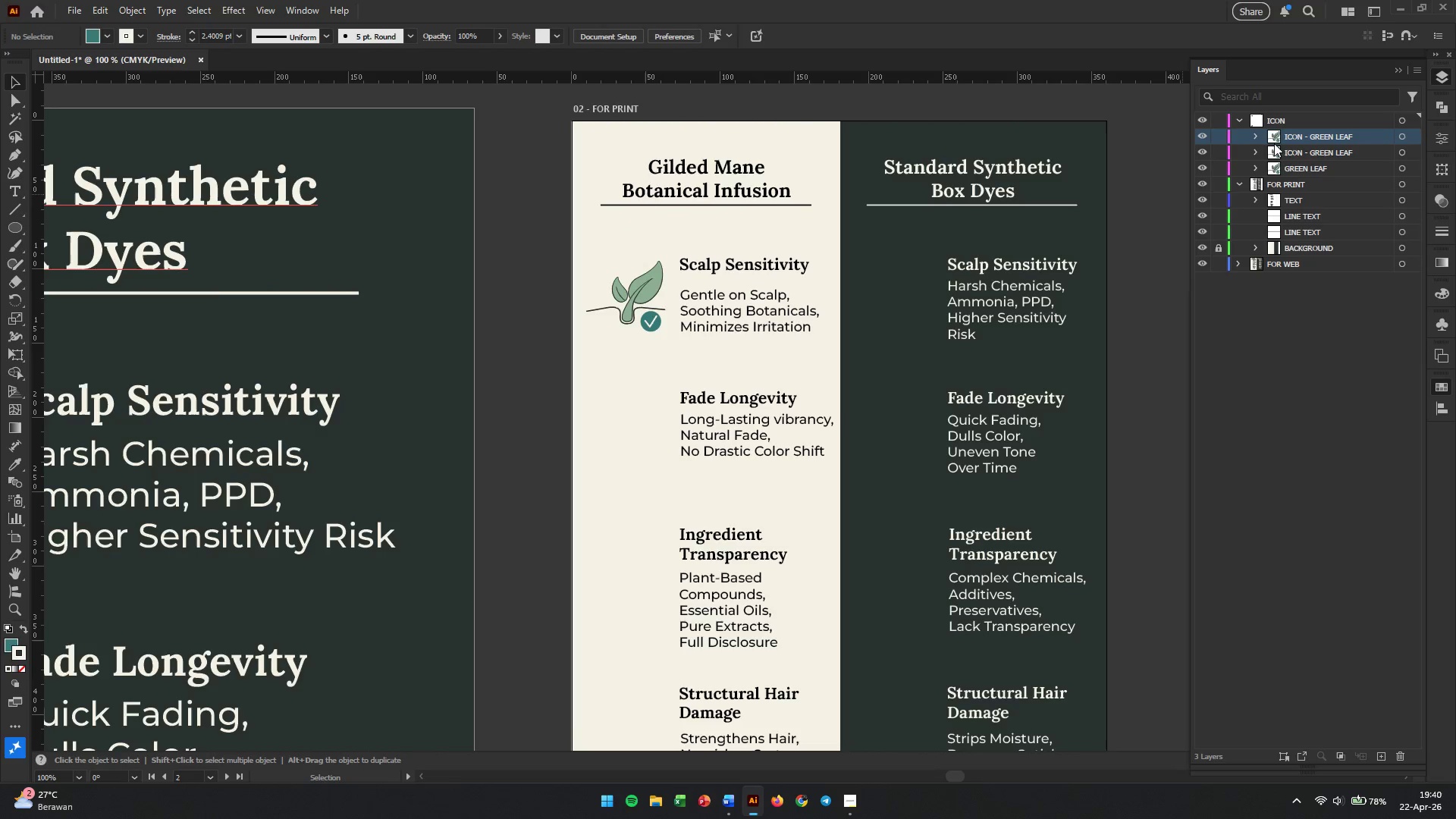 
left_click_drag(start_coordinate=[1272, 136], to_coordinate=[1280, 184])
 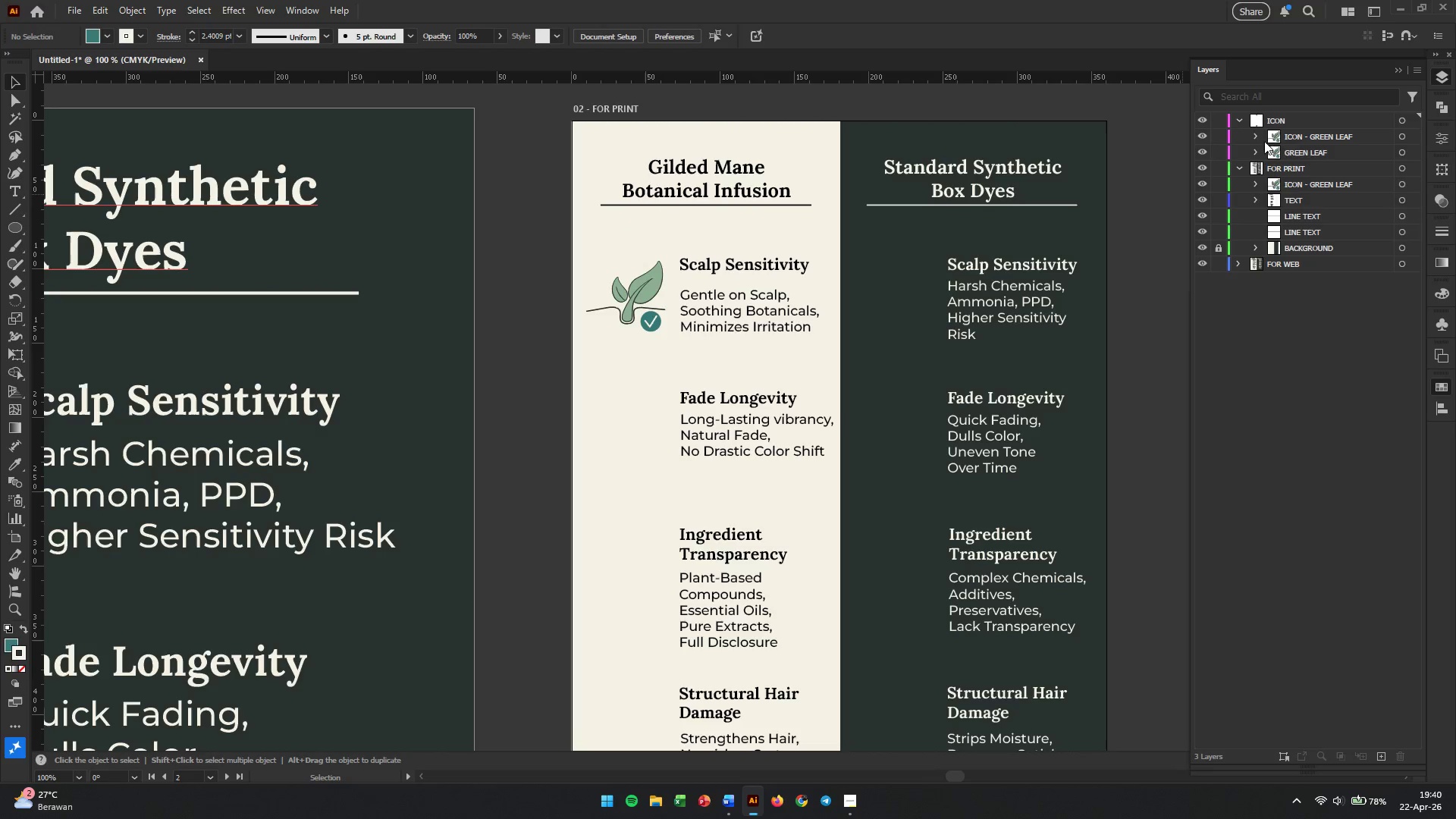 
left_click([1270, 129])
 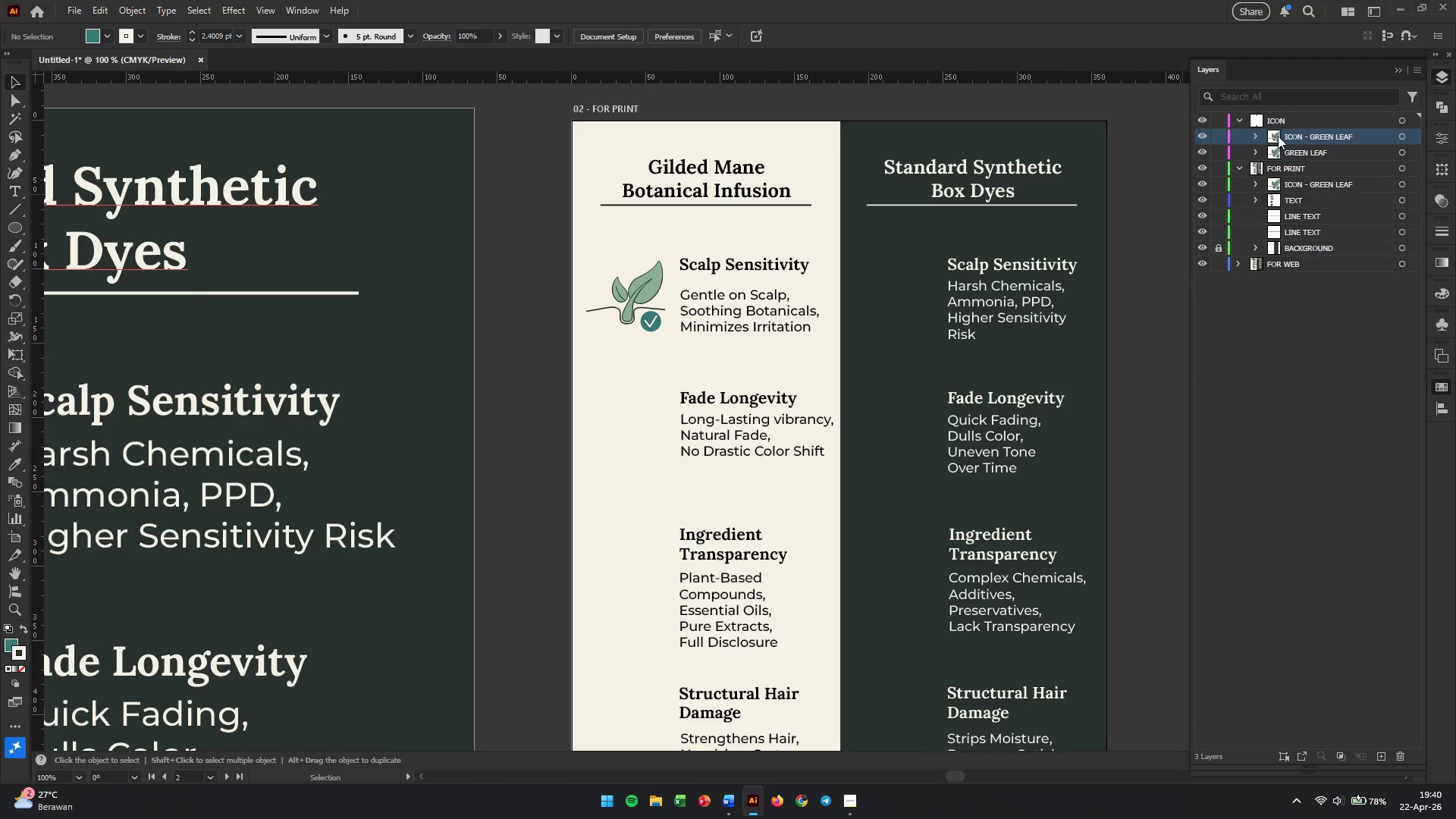 
left_click_drag(start_coordinate=[1274, 133], to_coordinate=[1301, 261])
 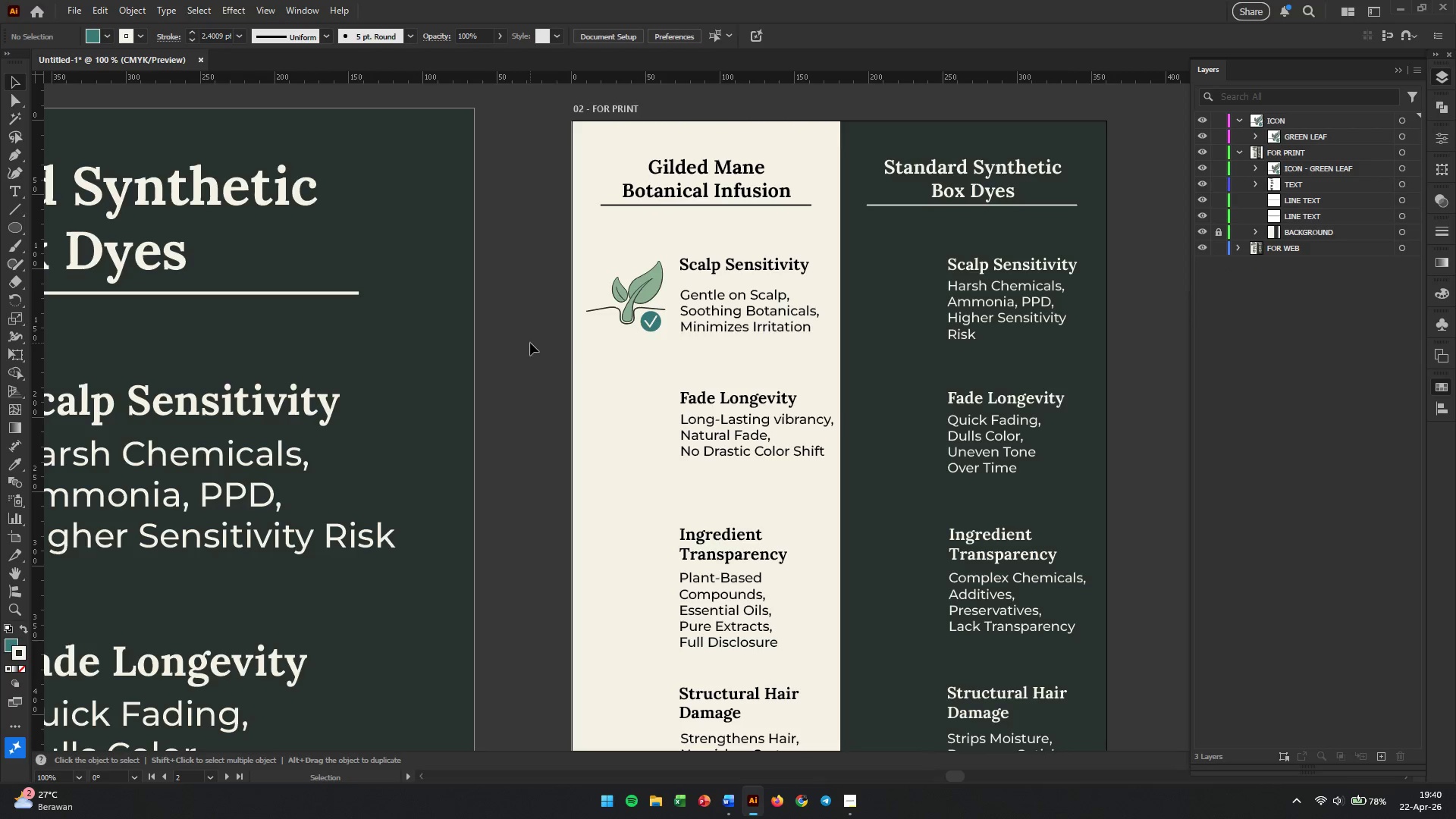 
hold_key(key=AltLeft, duration=1.11)
 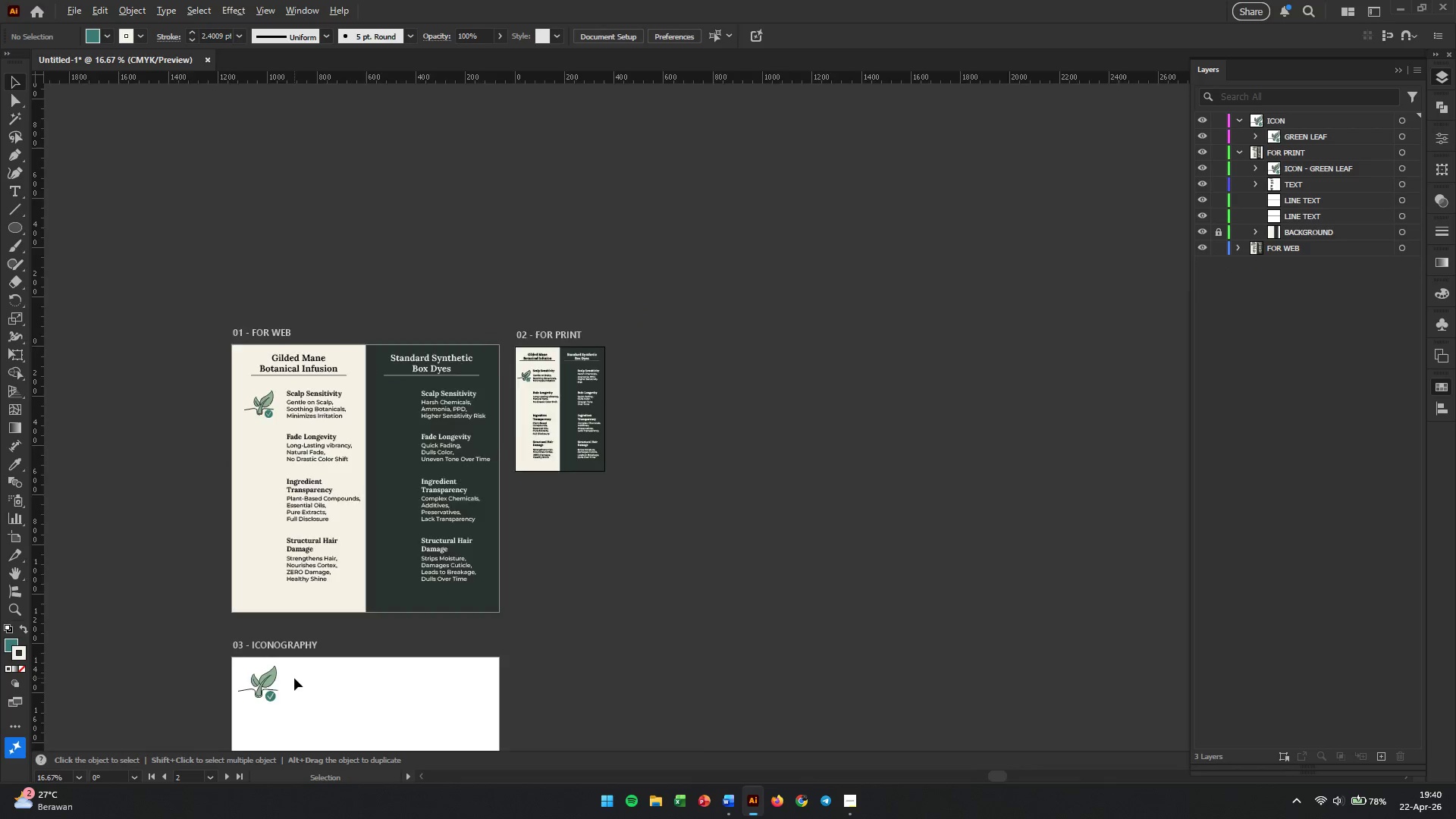 
hold_key(key=AltLeft, duration=0.44)
 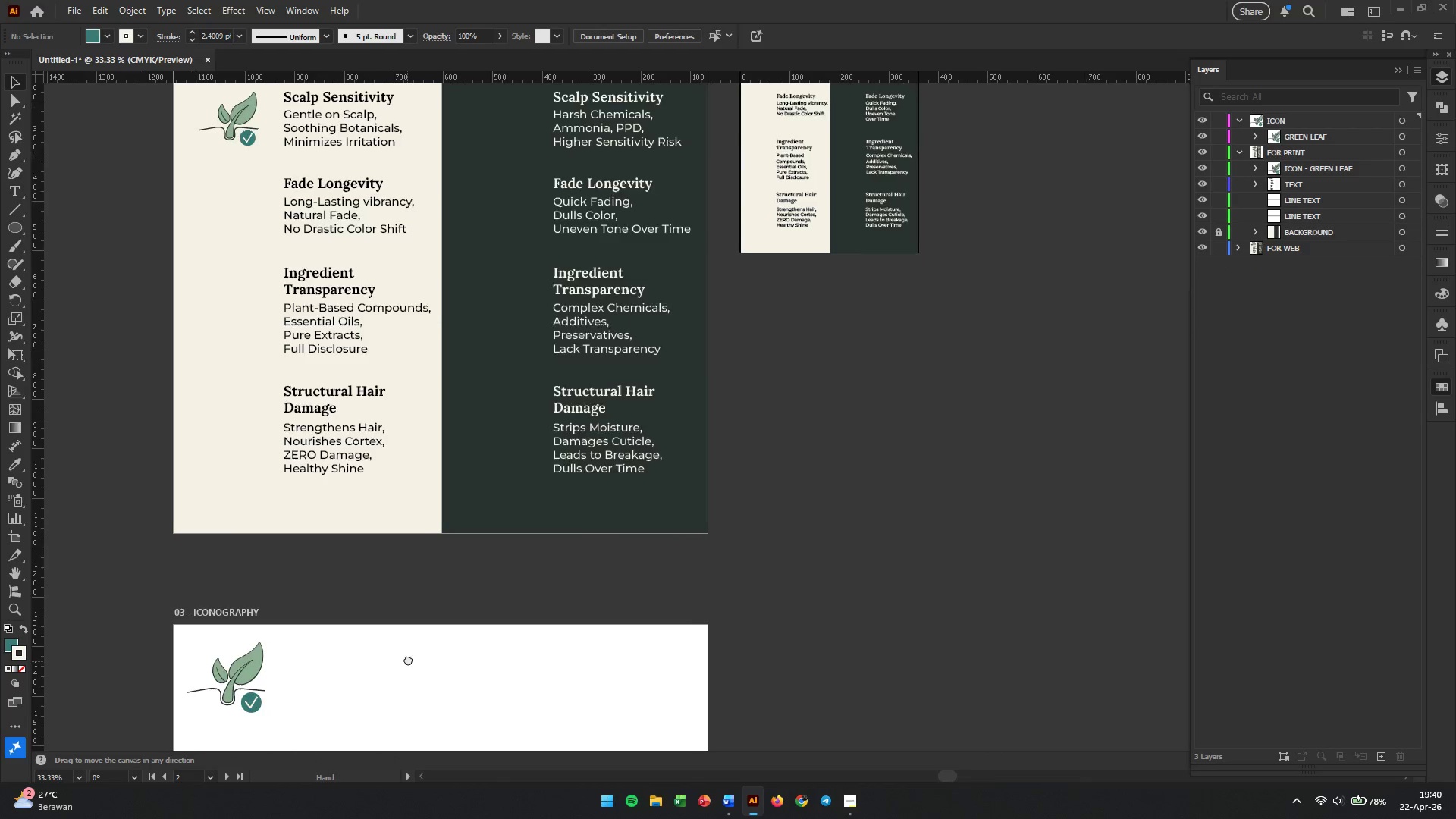 
hold_key(key=Space, duration=0.7)
 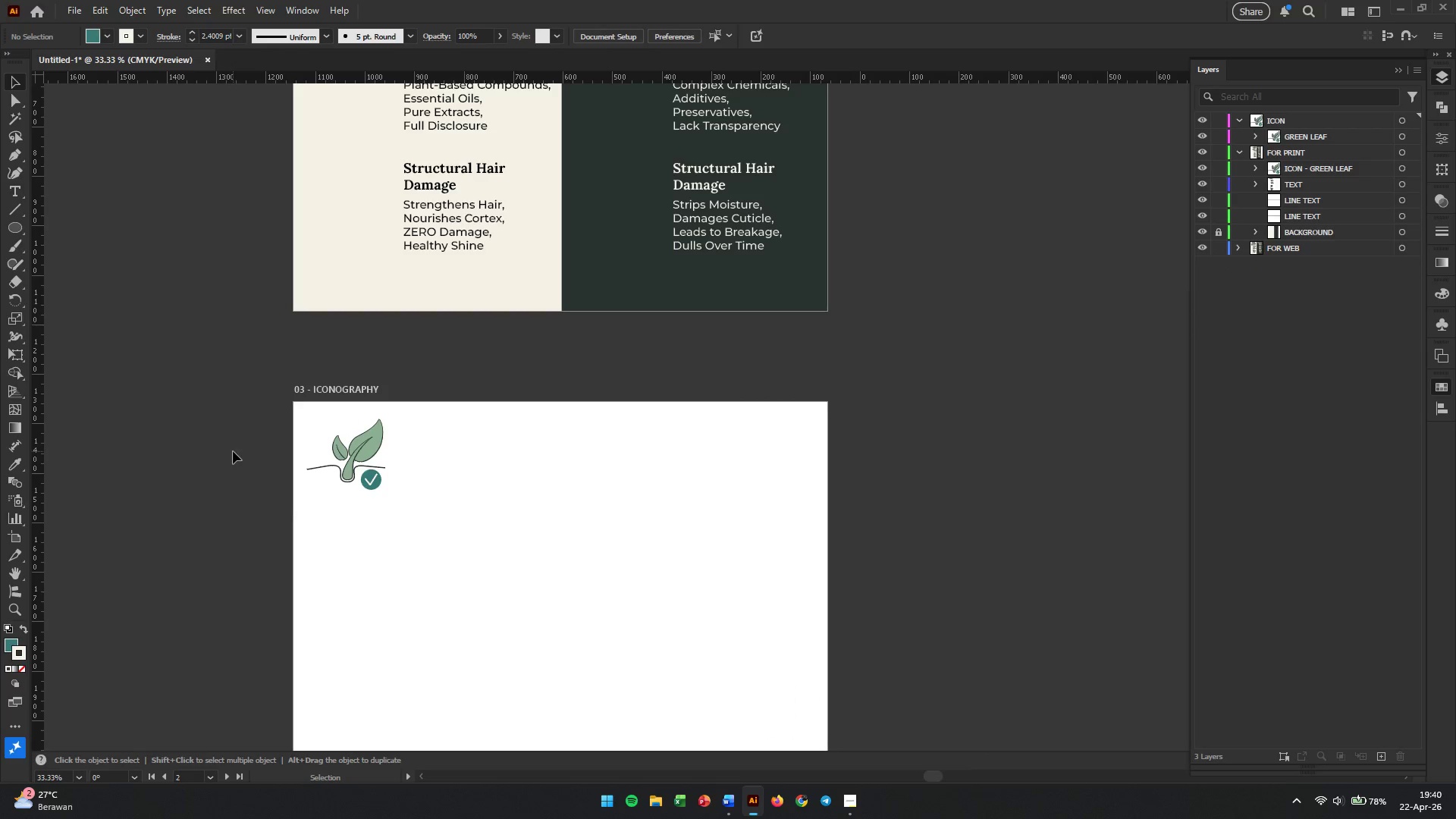 
left_click_drag(start_coordinate=[403, 673], to_coordinate=[527, 438])
 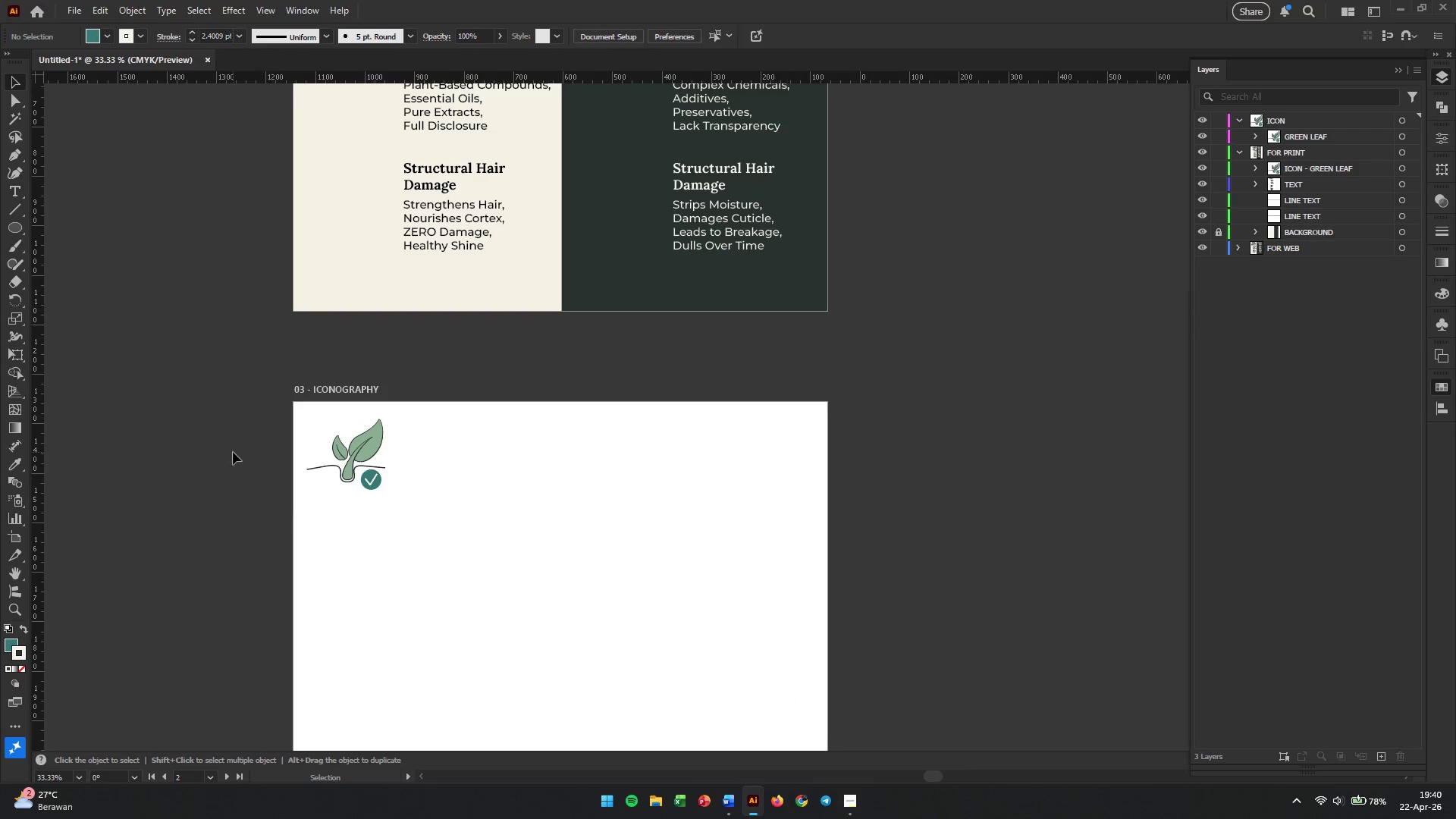 
scroll: coordinate [559, 374], scroll_direction: down, amount: 4.0
 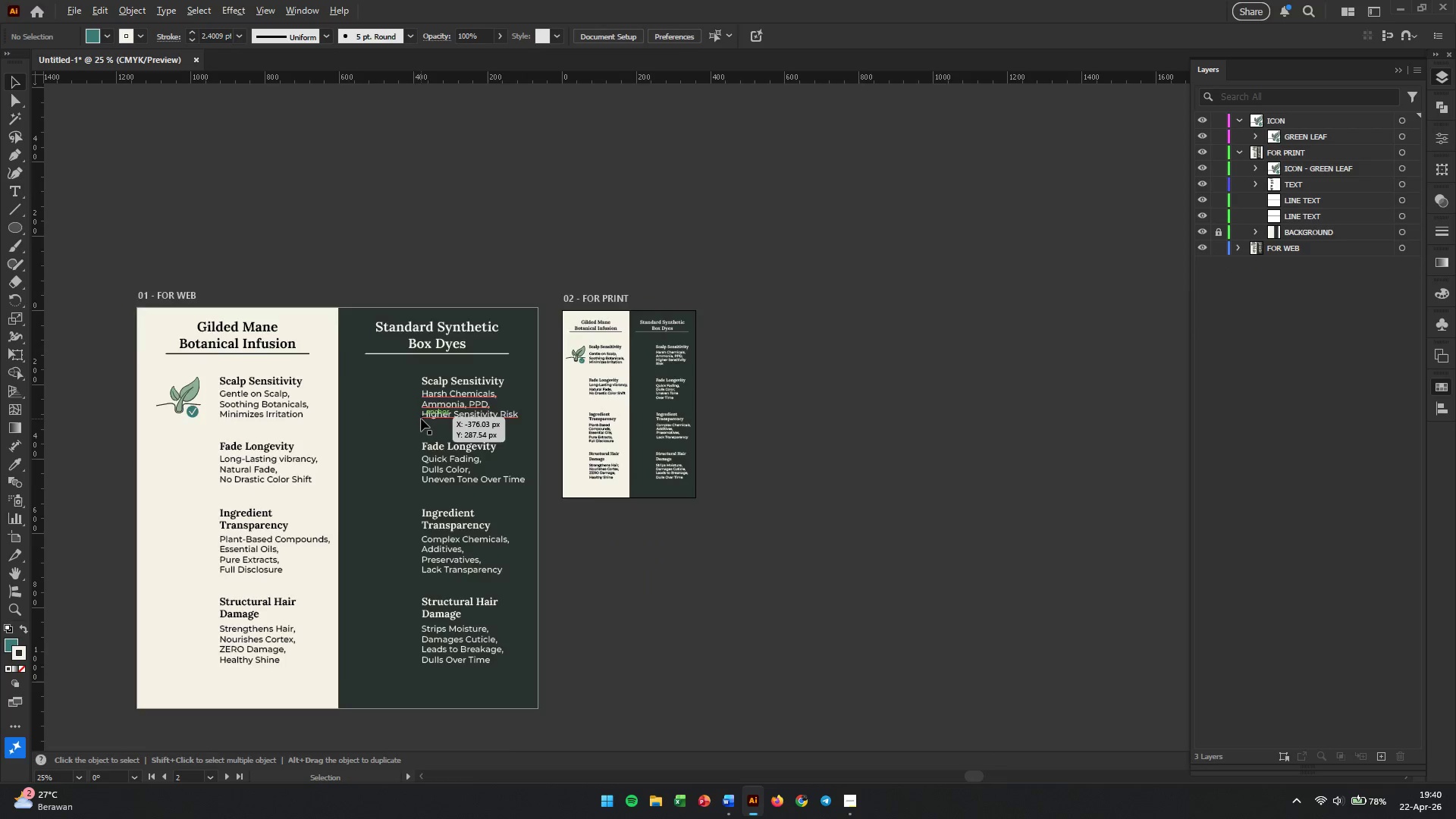 
left_click([233, 451])
 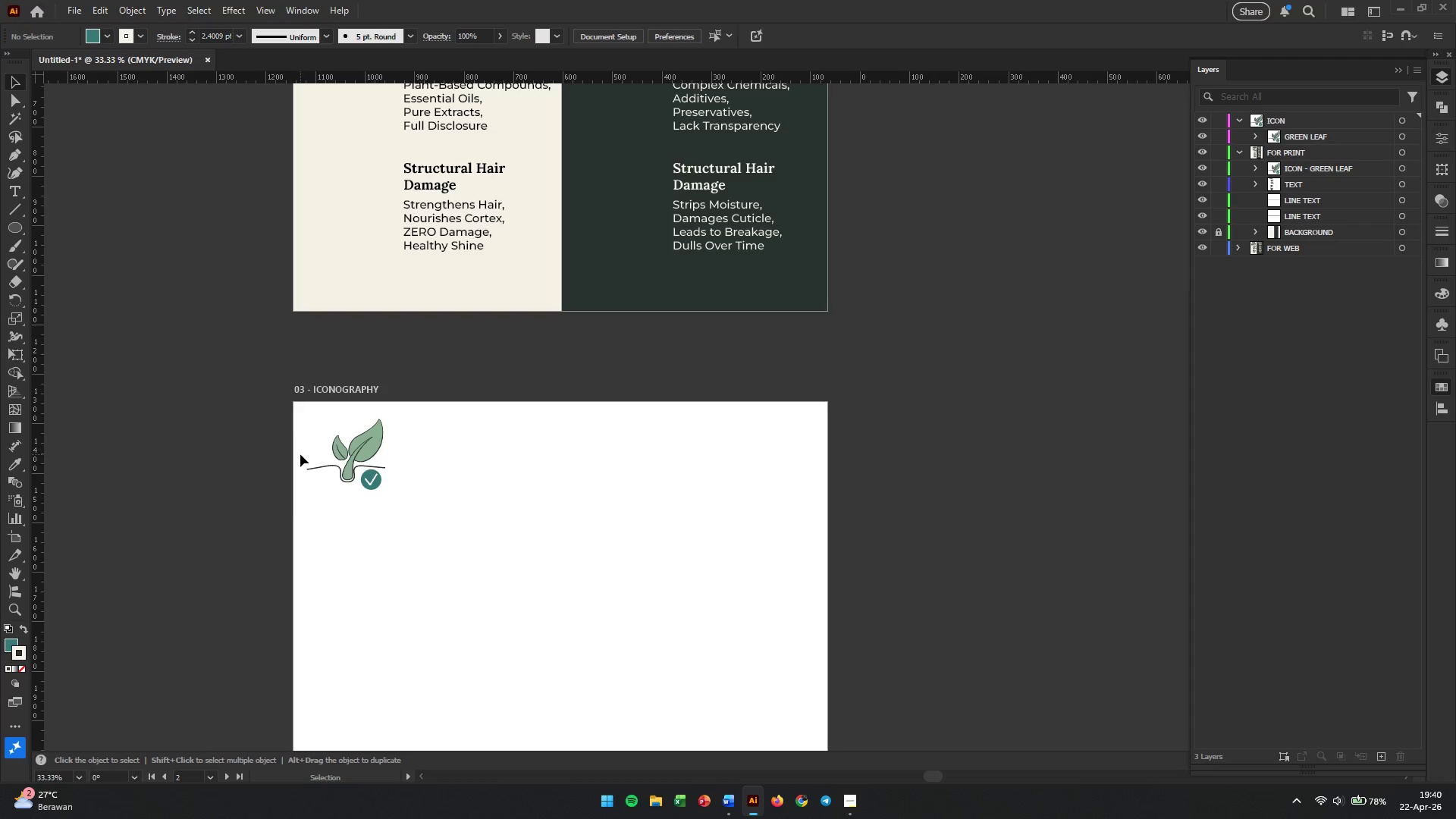 
scroll: coordinate [421, 419], scroll_direction: down, amount: 1.0
 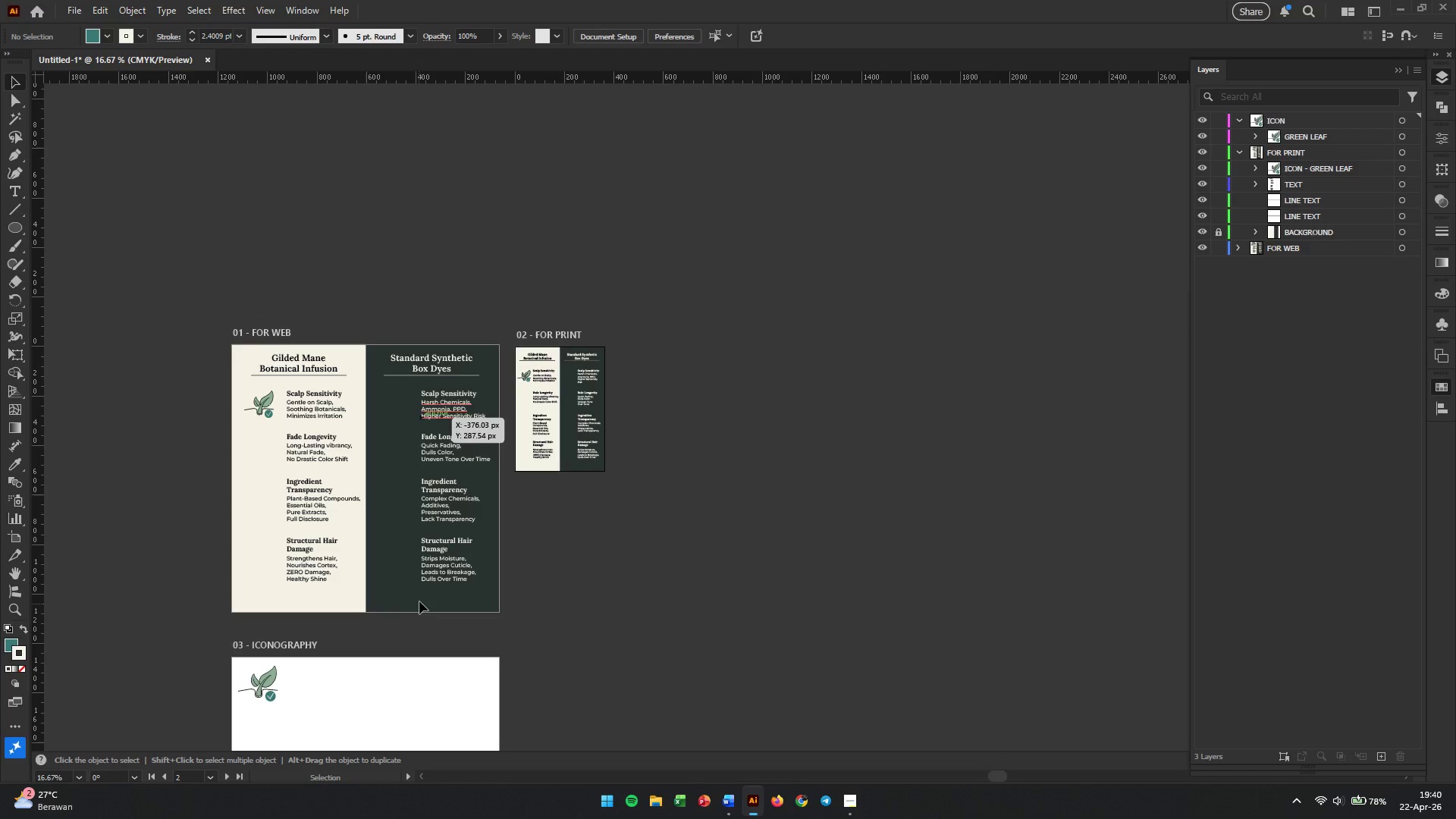 
scroll: coordinate [294, 677], scroll_direction: up, amount: 2.0
 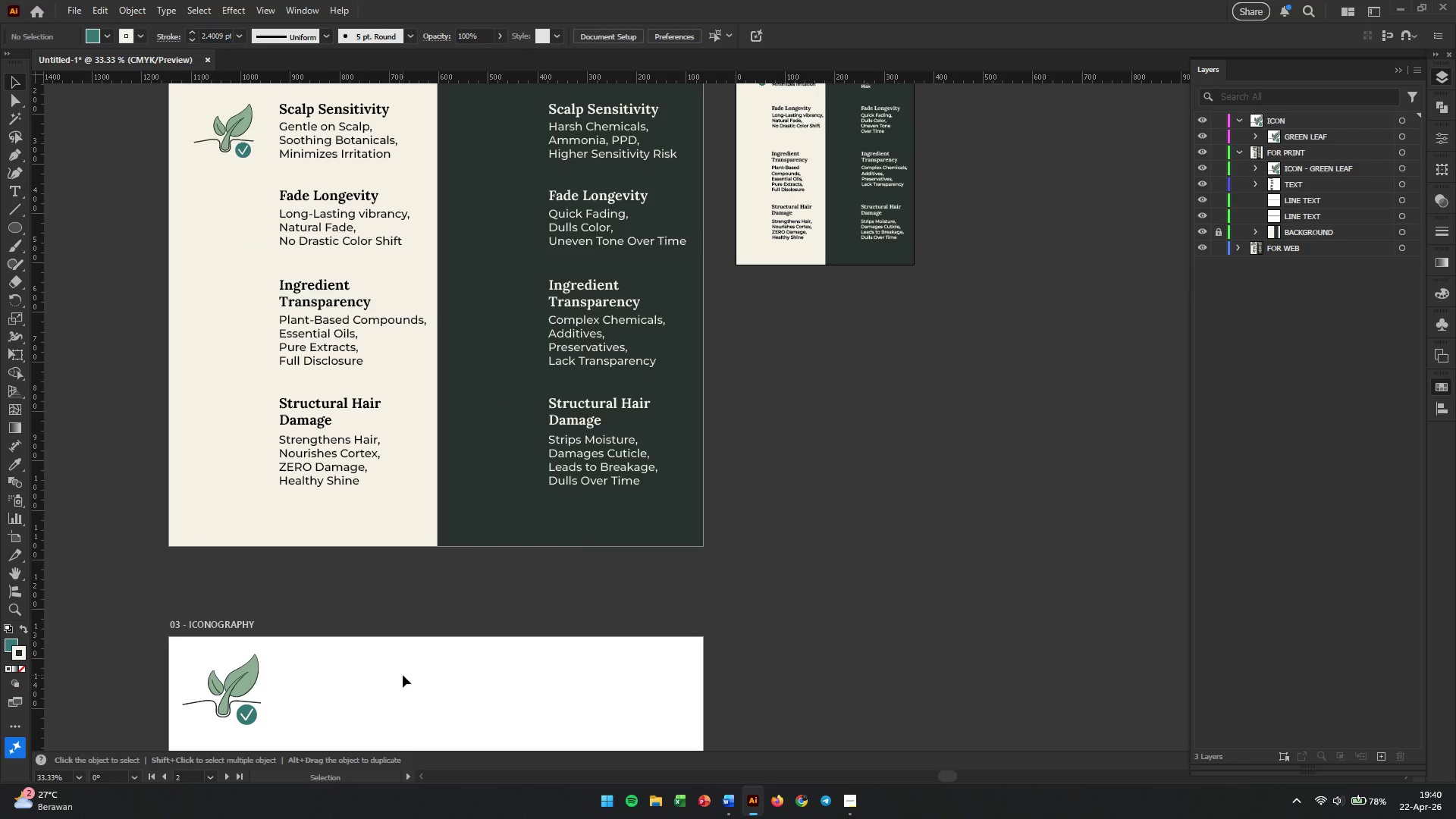 
wait(6.23)
 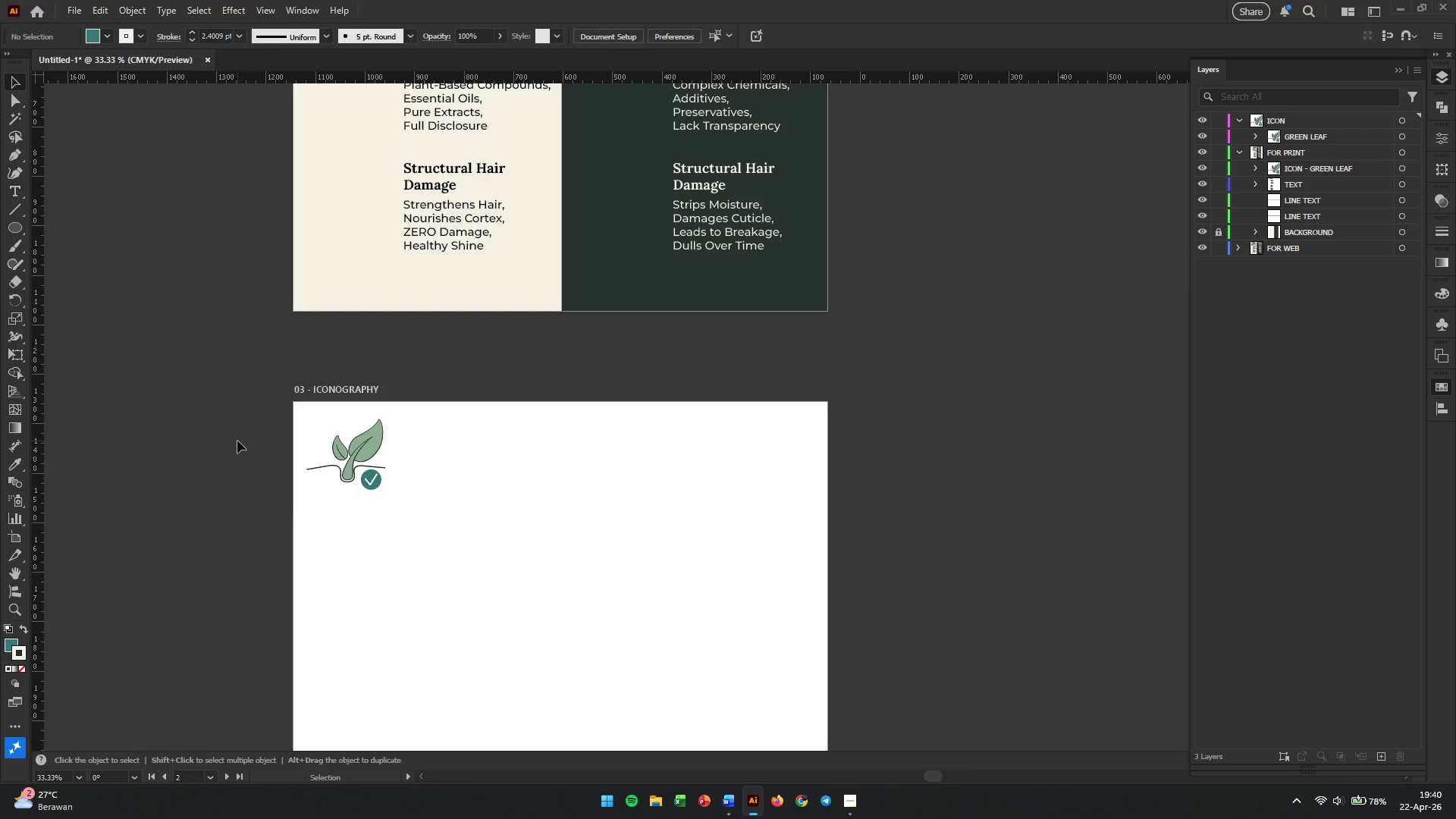 
left_click([16, 225])
 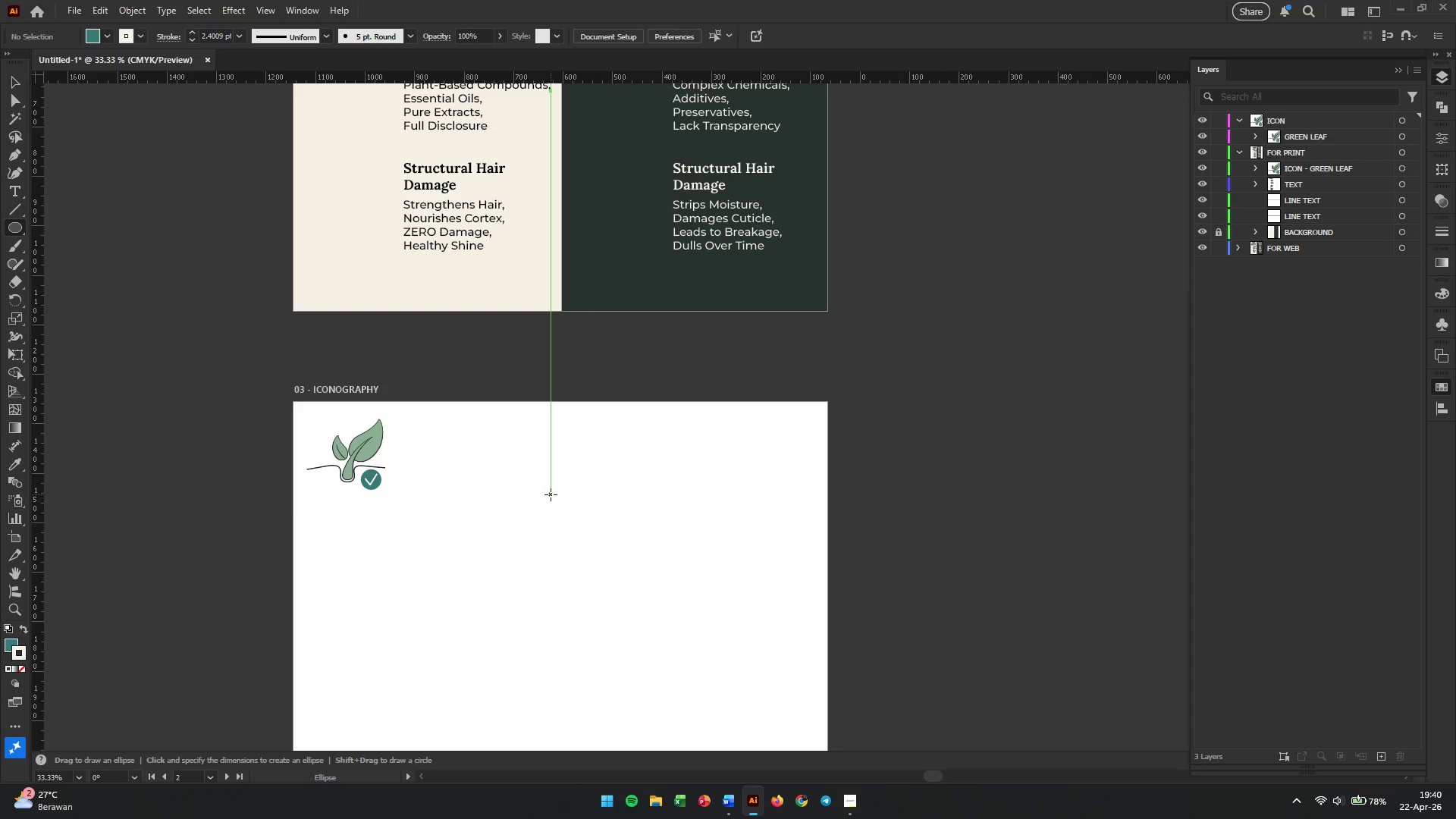 
hold_key(key=AltLeft, duration=1.31)
left_click_drag(start_coordinate=[538, 494], to_coordinate=[578, 532])
 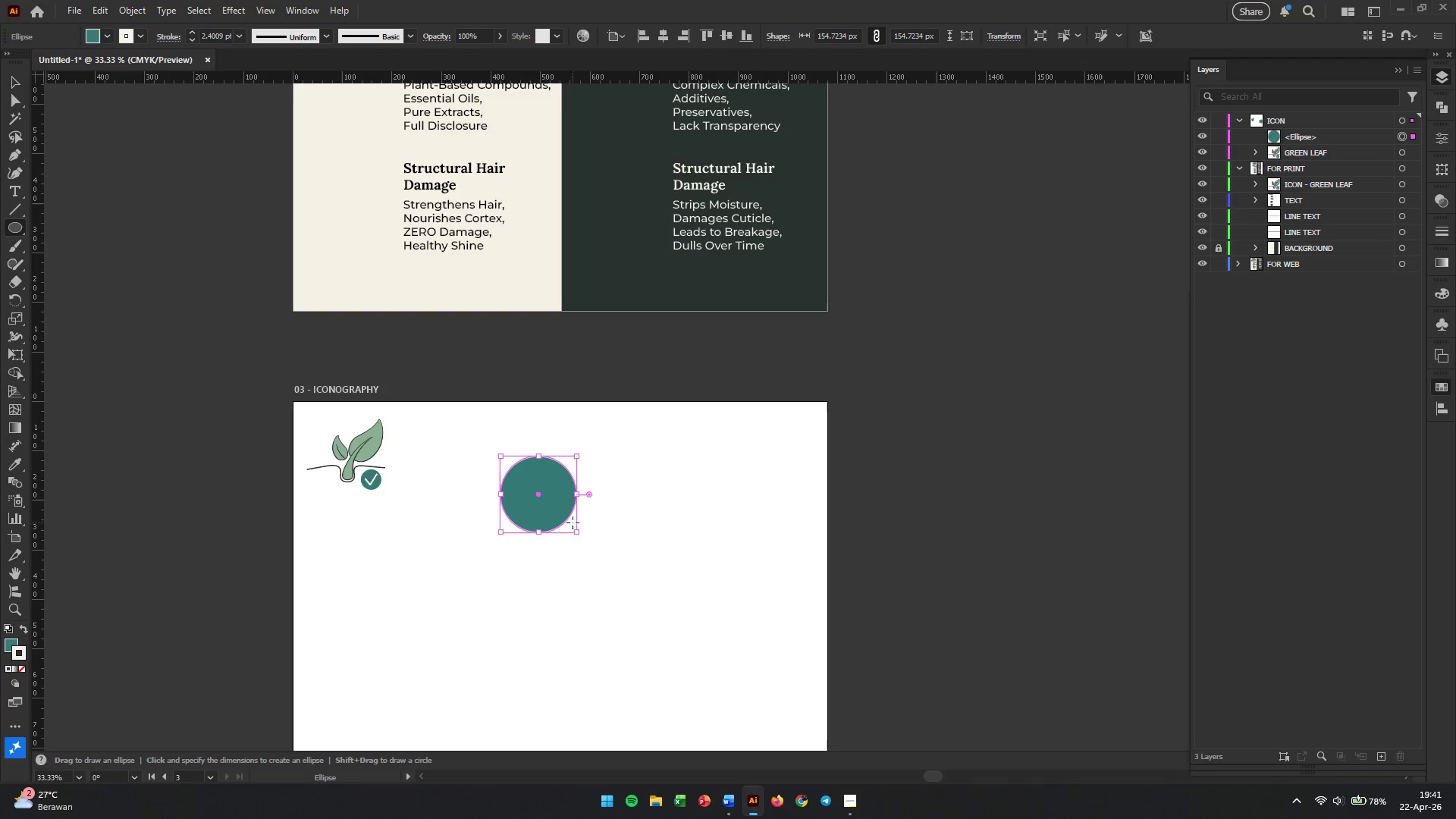 
key(V)
 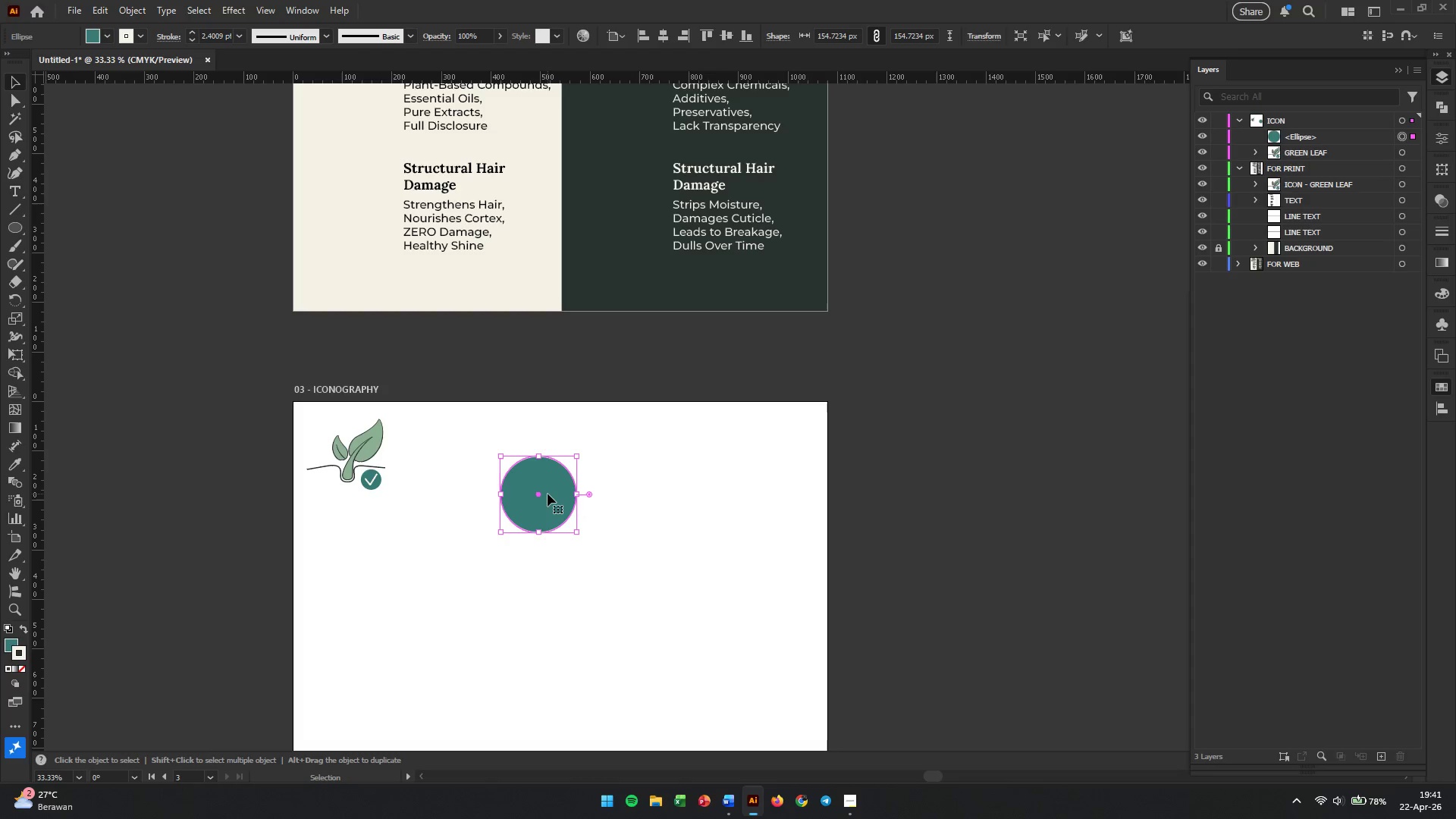 
left_click_drag(start_coordinate=[548, 494], to_coordinate=[582, 535])
 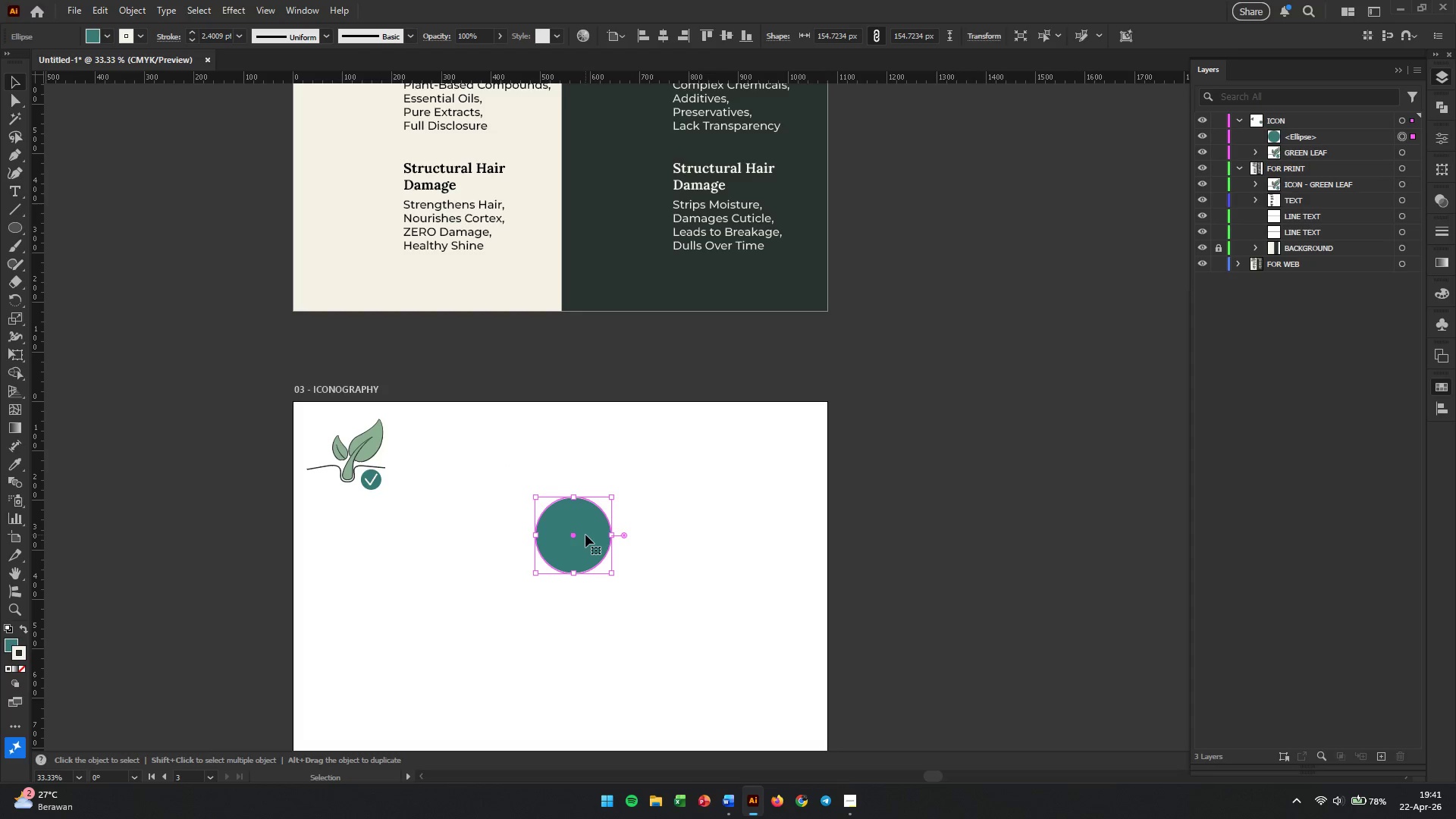 
hold_key(key=AltLeft, duration=0.34)
scroll: coordinate [585, 535], scroll_direction: up, amount: 2.0
 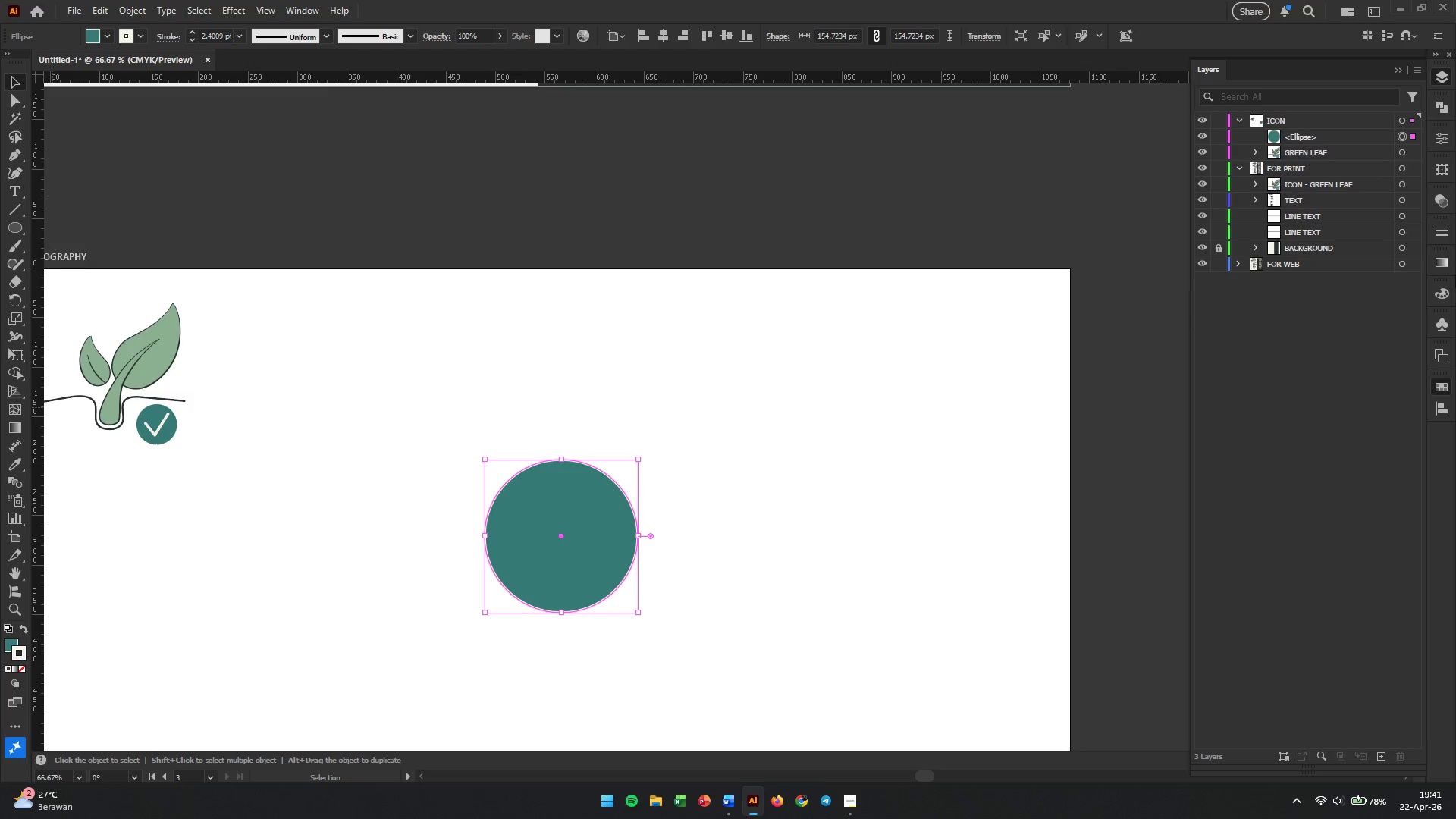 
double_click([1447, 386])
 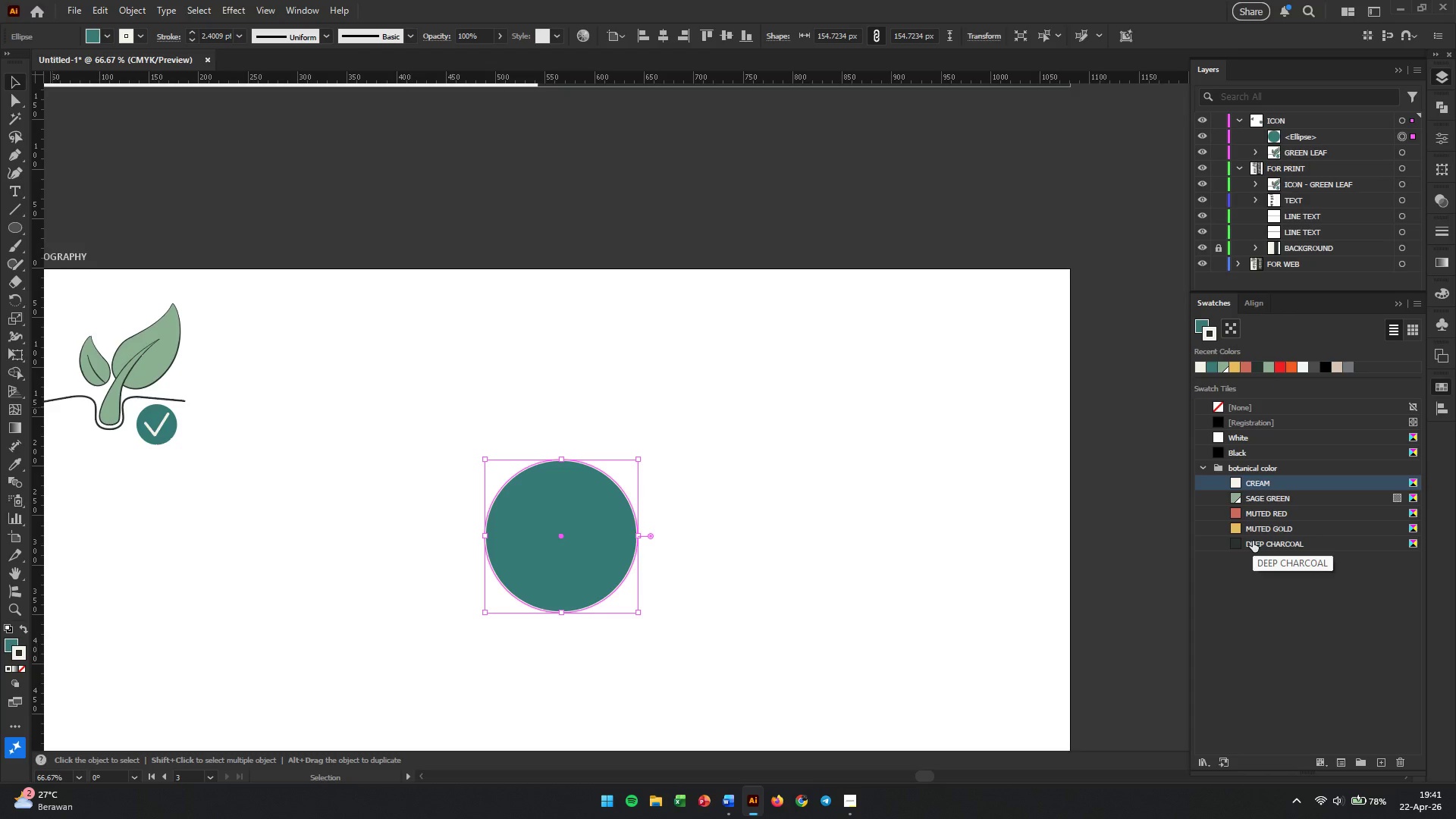 
left_click([1238, 542])
 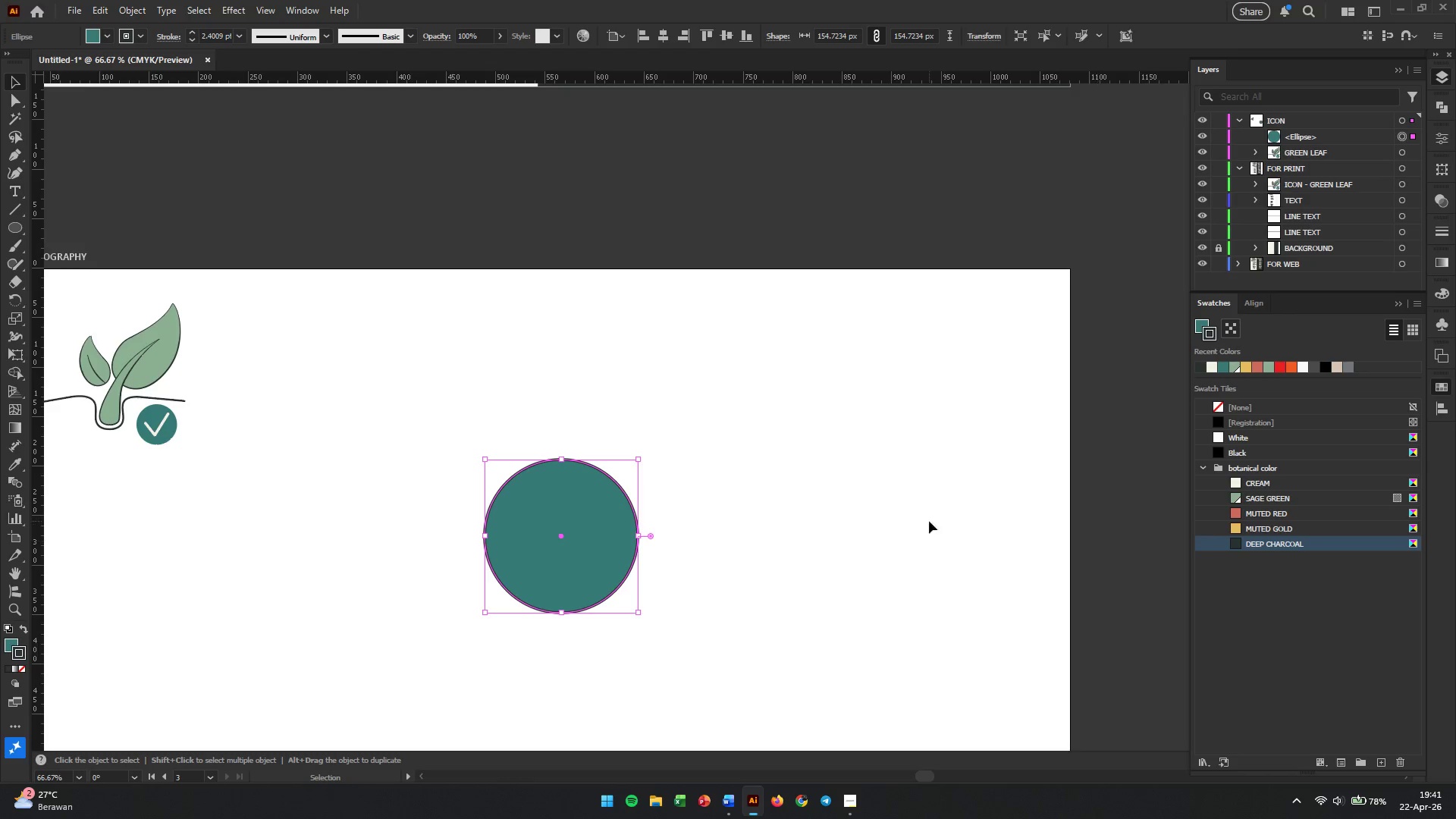 
left_click([817, 514])
 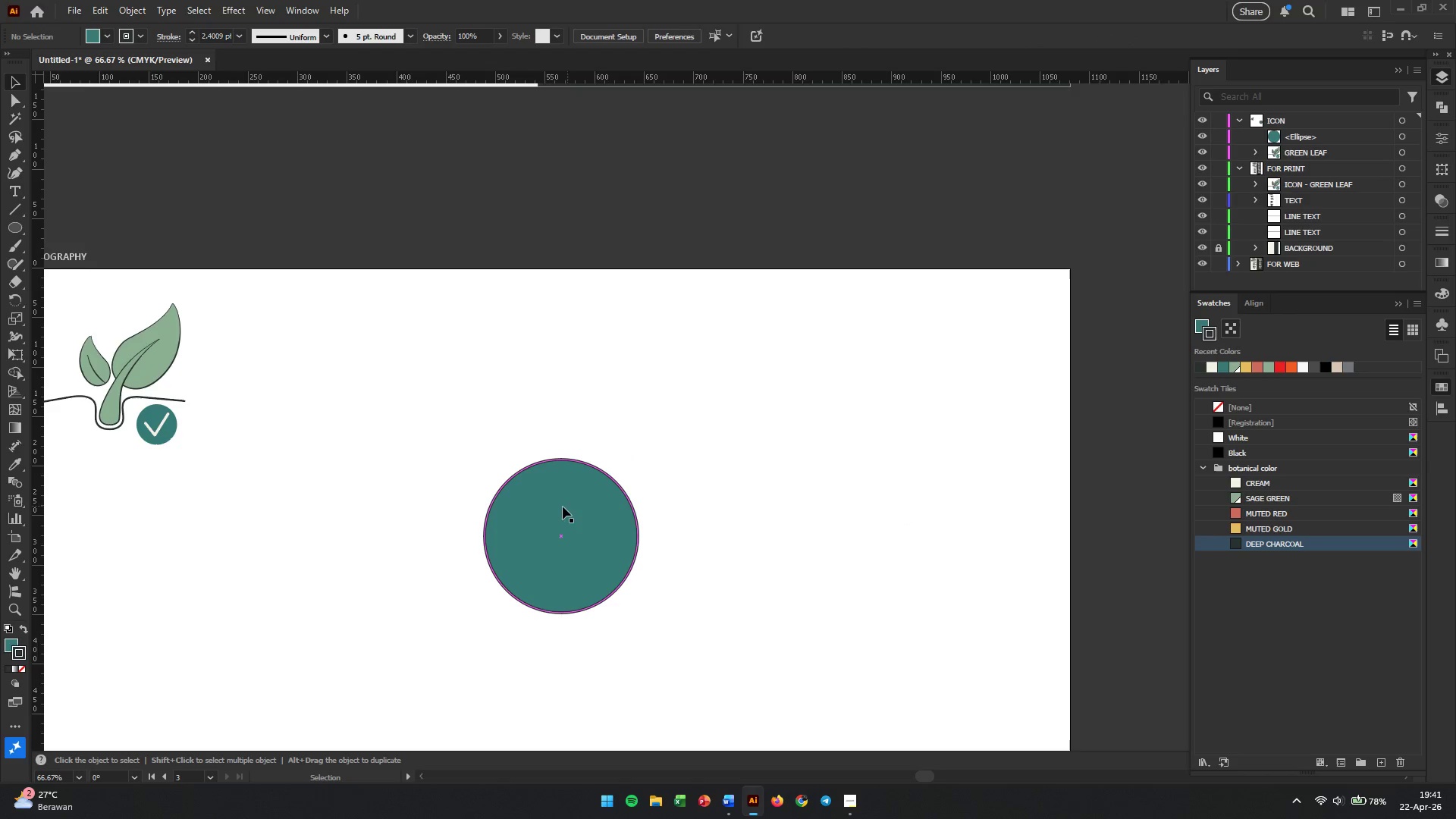 
left_click([504, 510])
 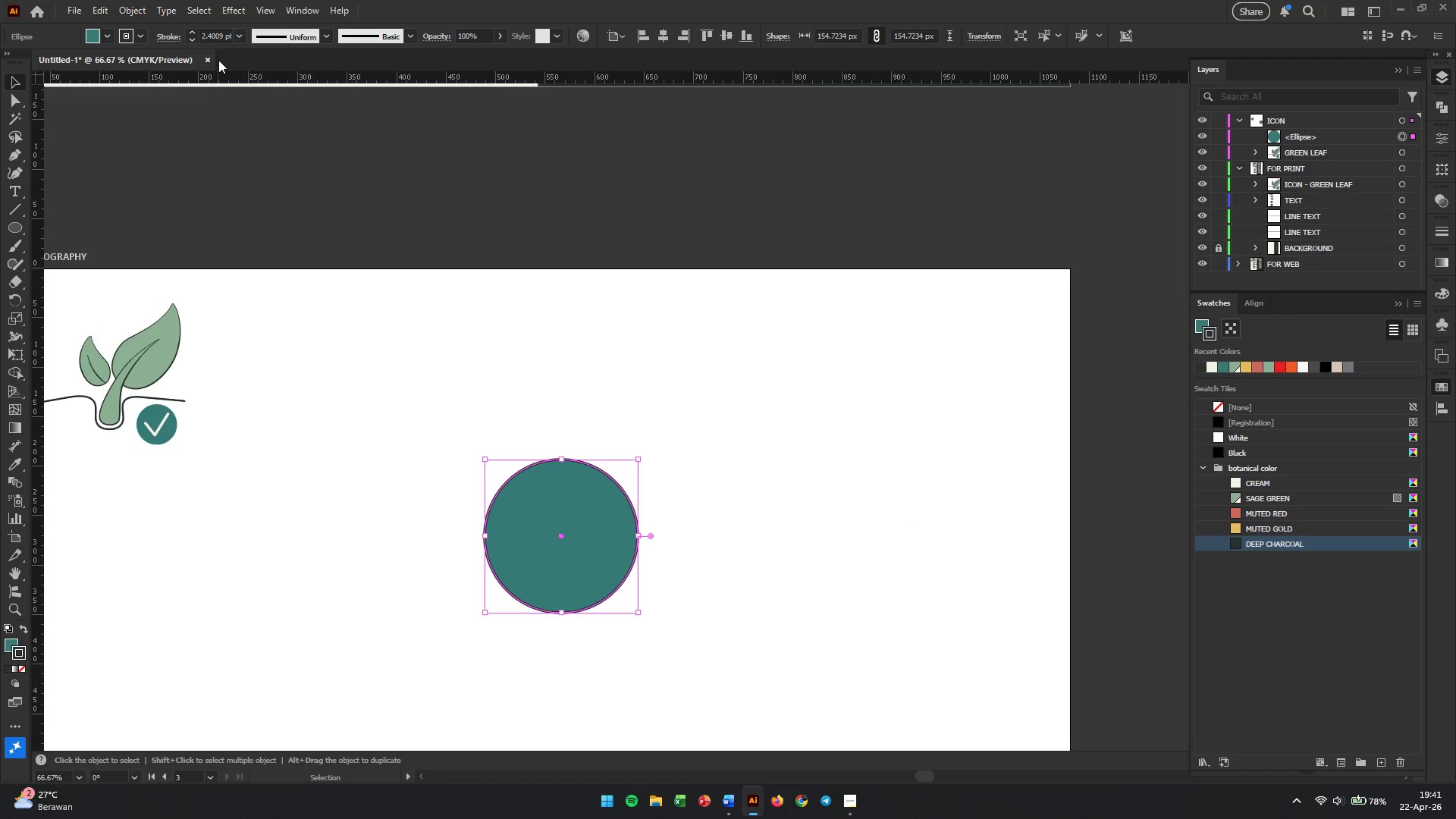 
double_click([217, 37])
 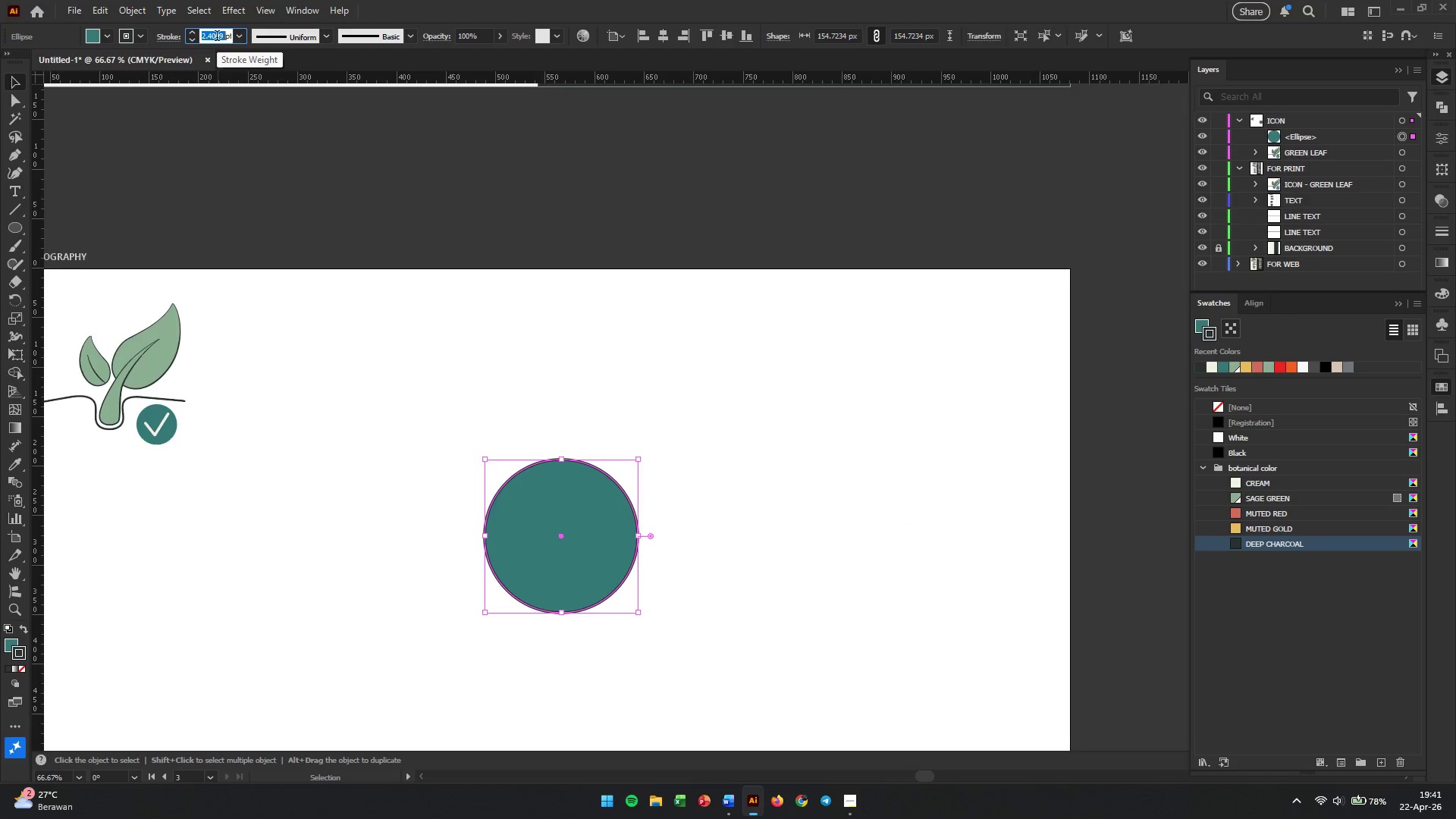 
key(Numpad2)
 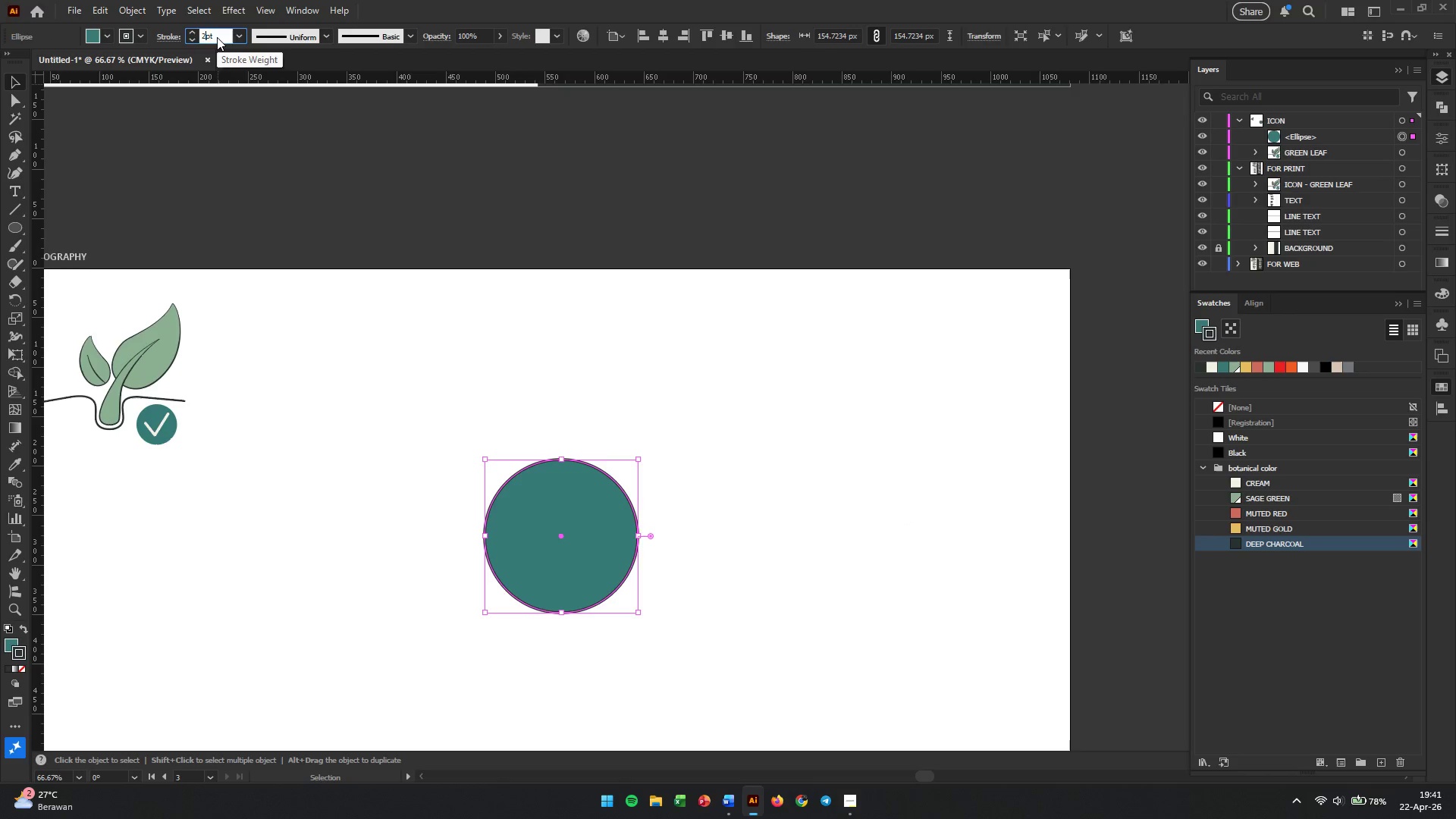 
key(Enter)
 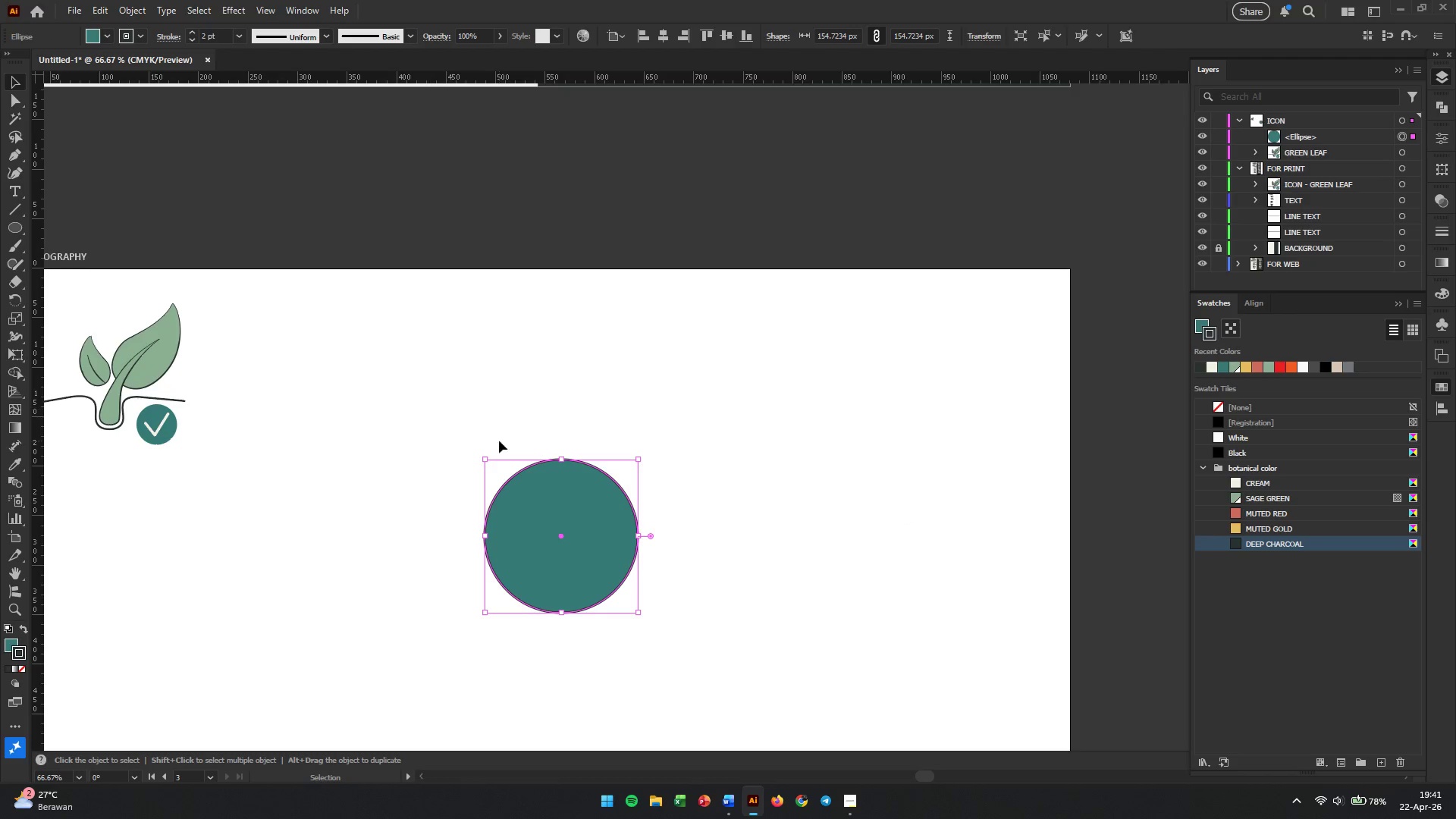 
left_click([740, 509])
 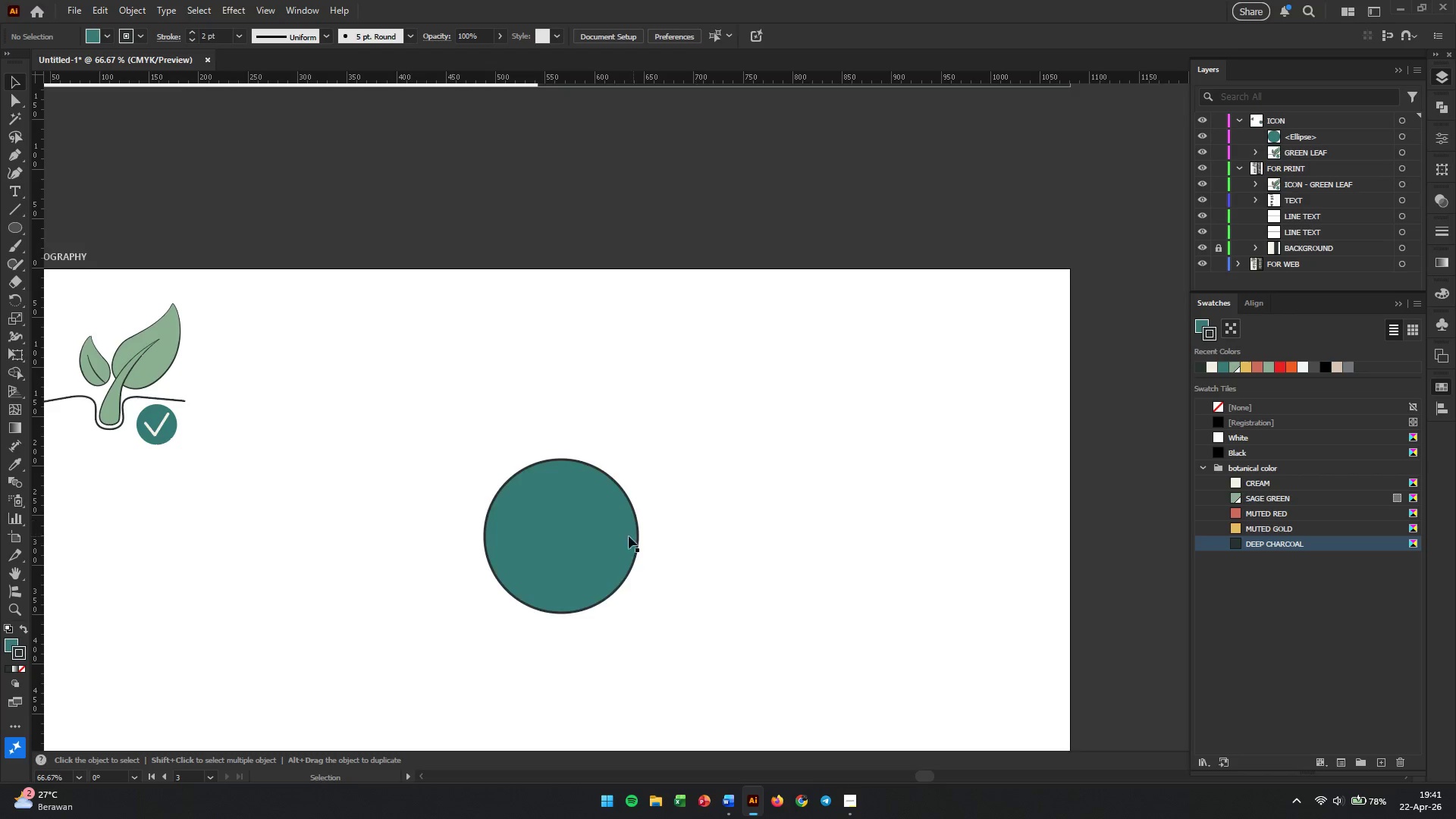 
left_click([606, 539])
 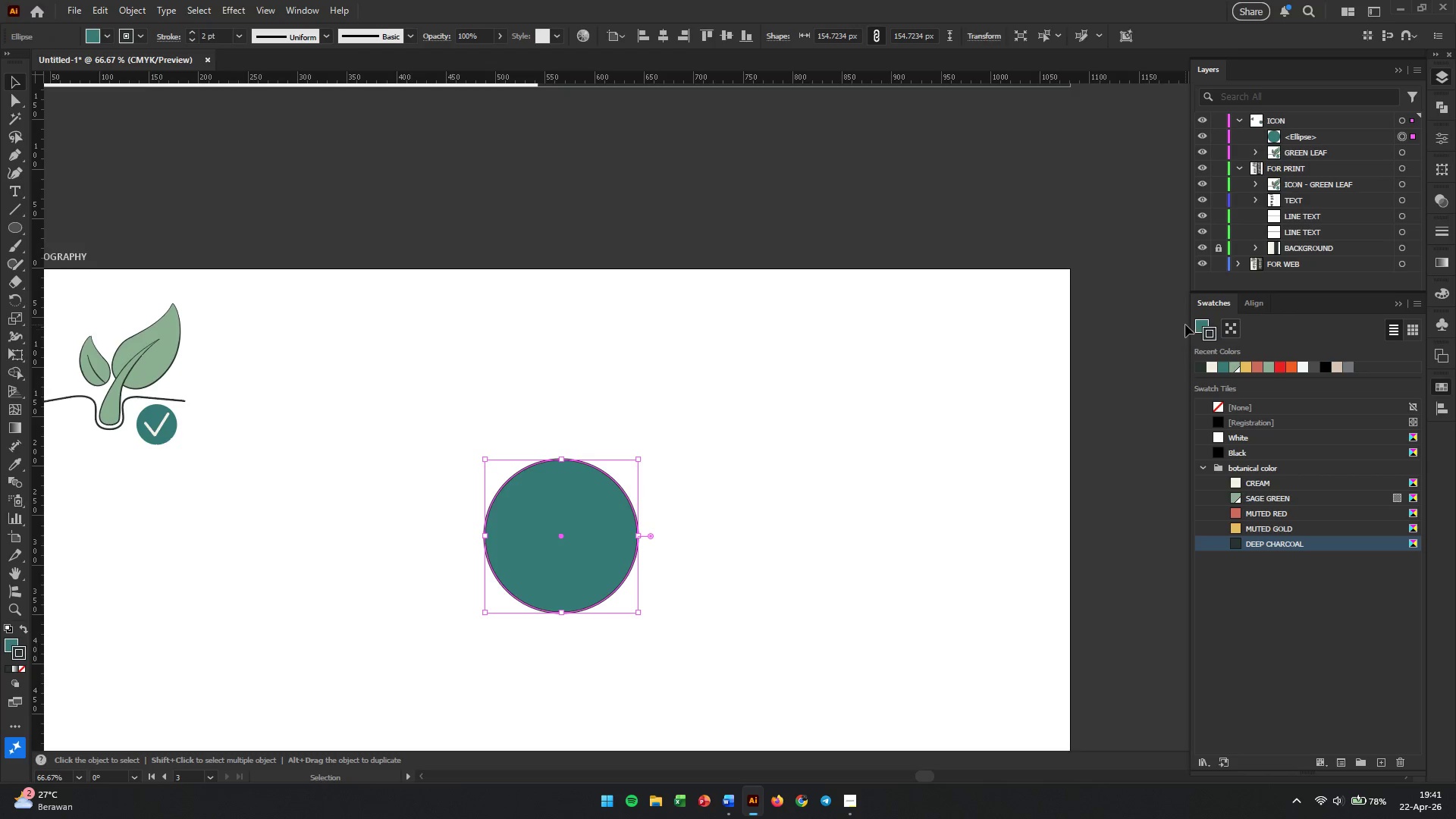 
left_click([1205, 325])
 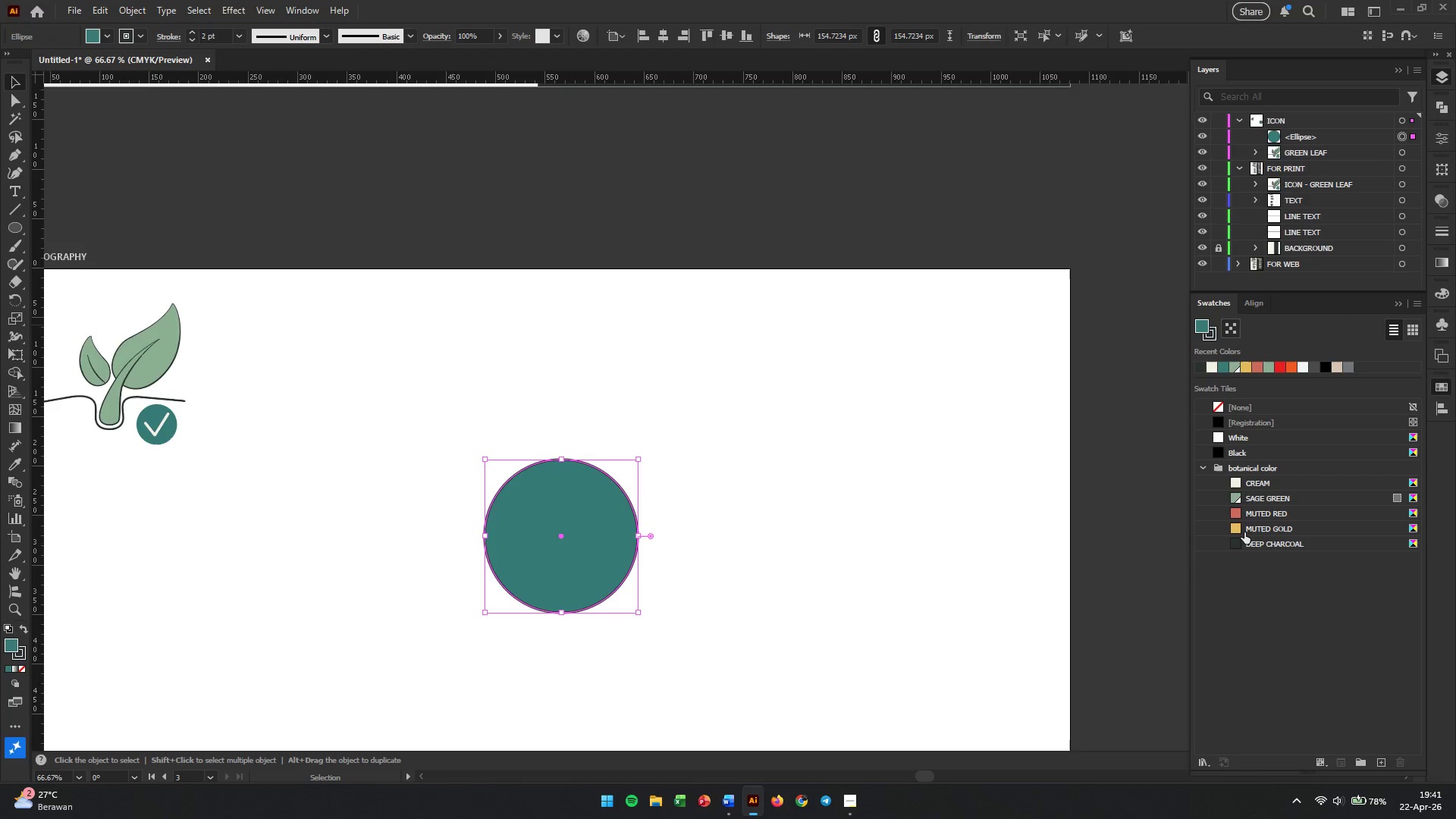 
left_click([1243, 532])
 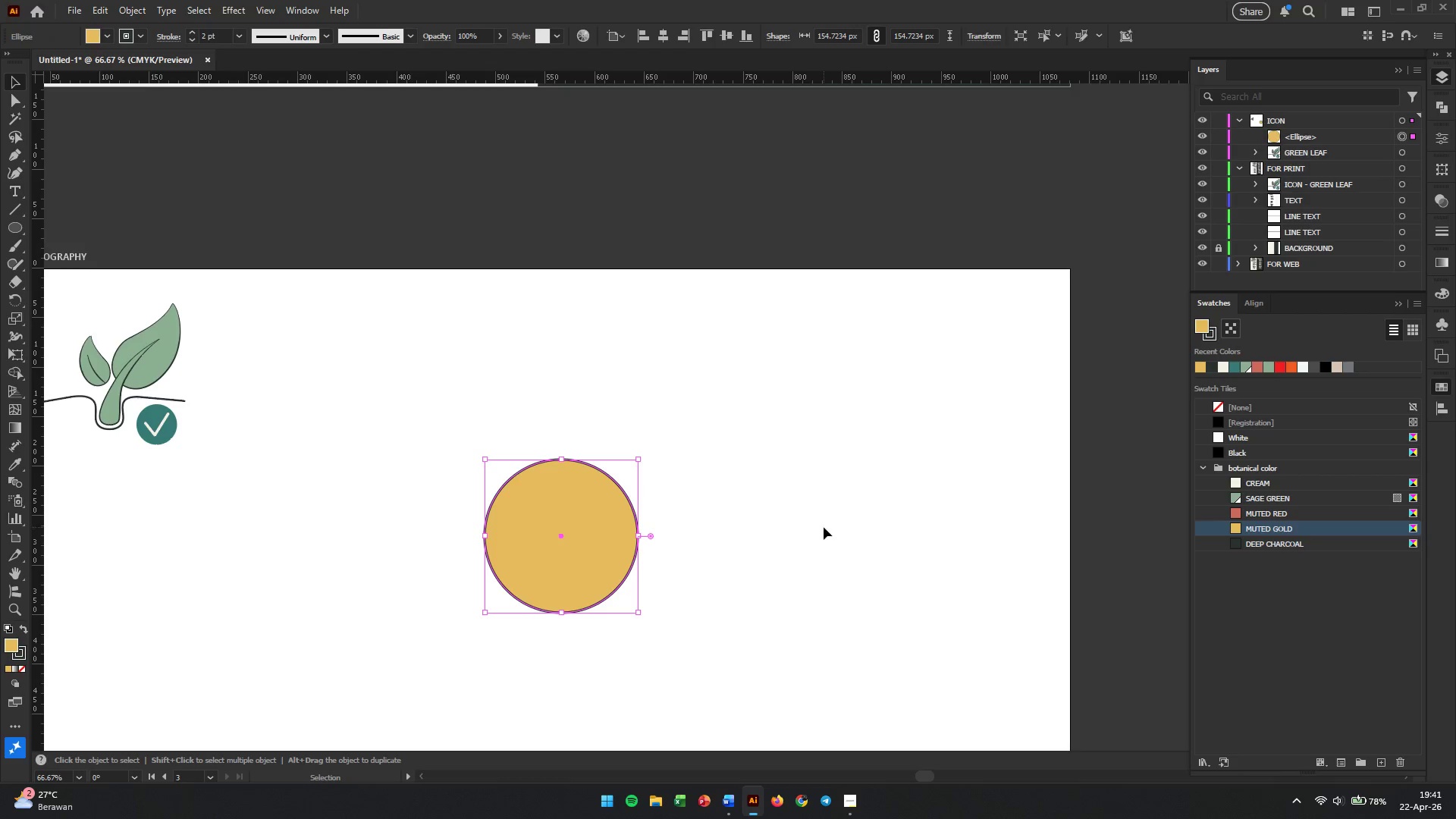 
left_click([824, 527])
 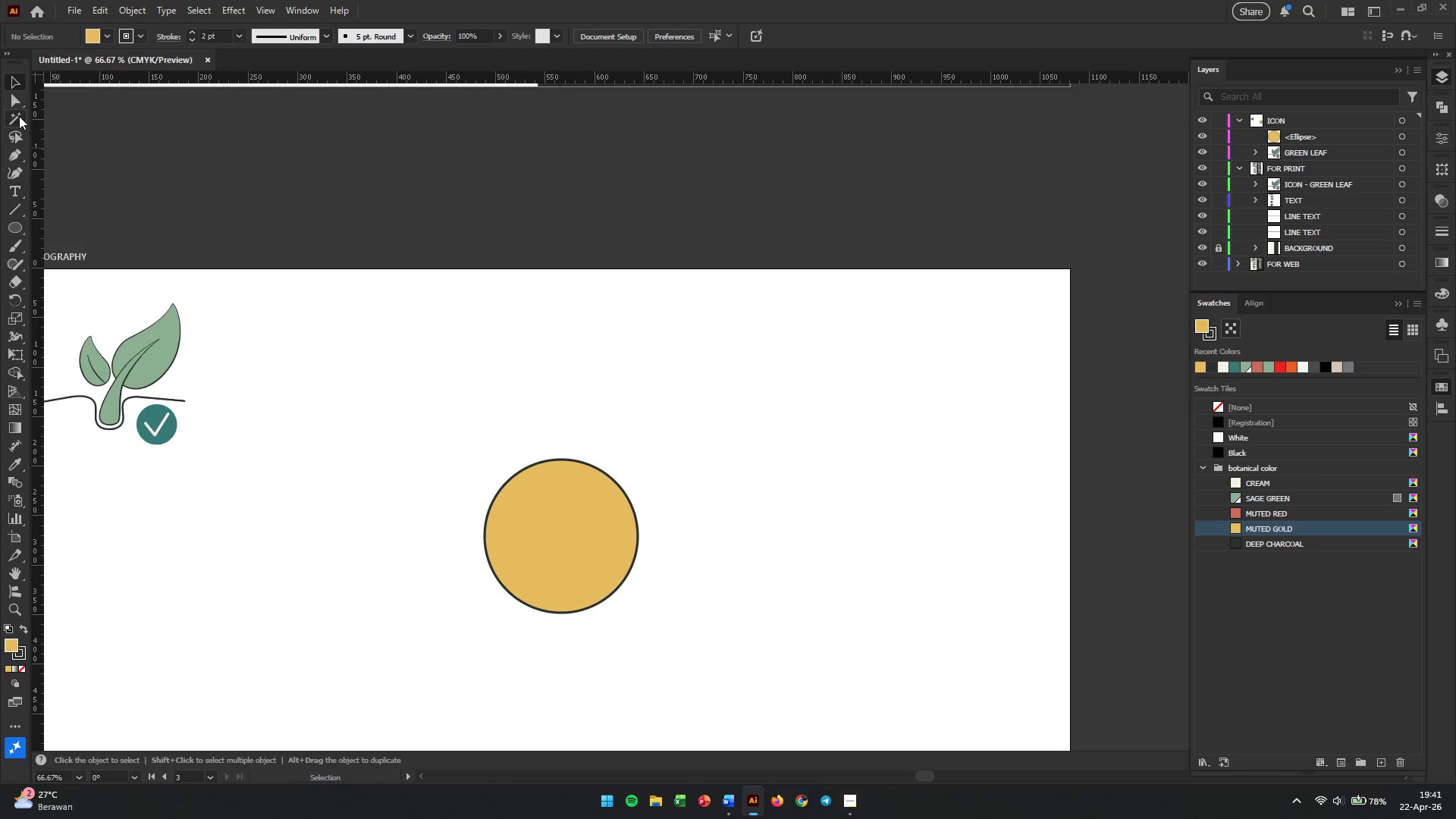 
wait(5.89)
 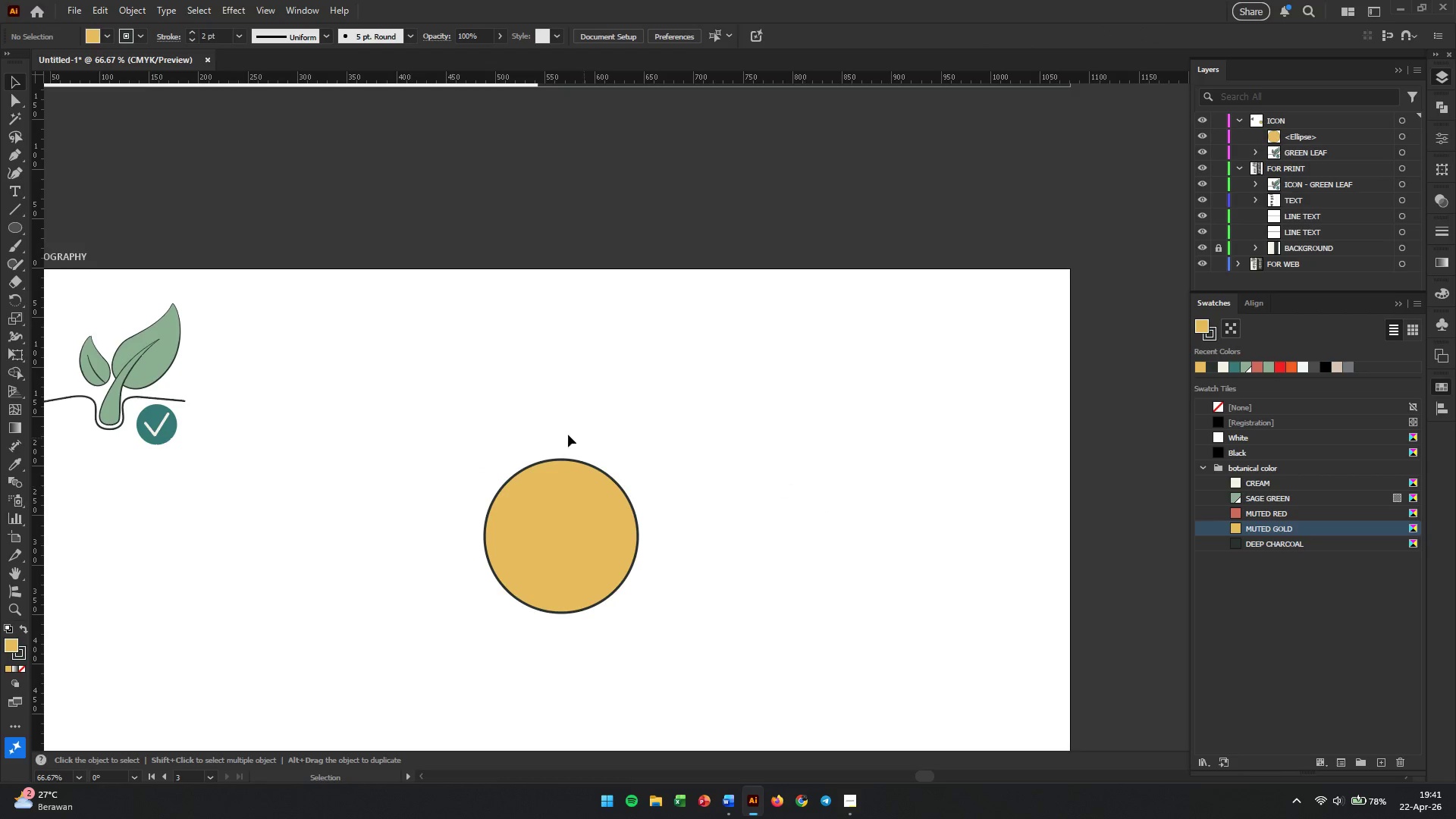 
left_click([11, 155])
 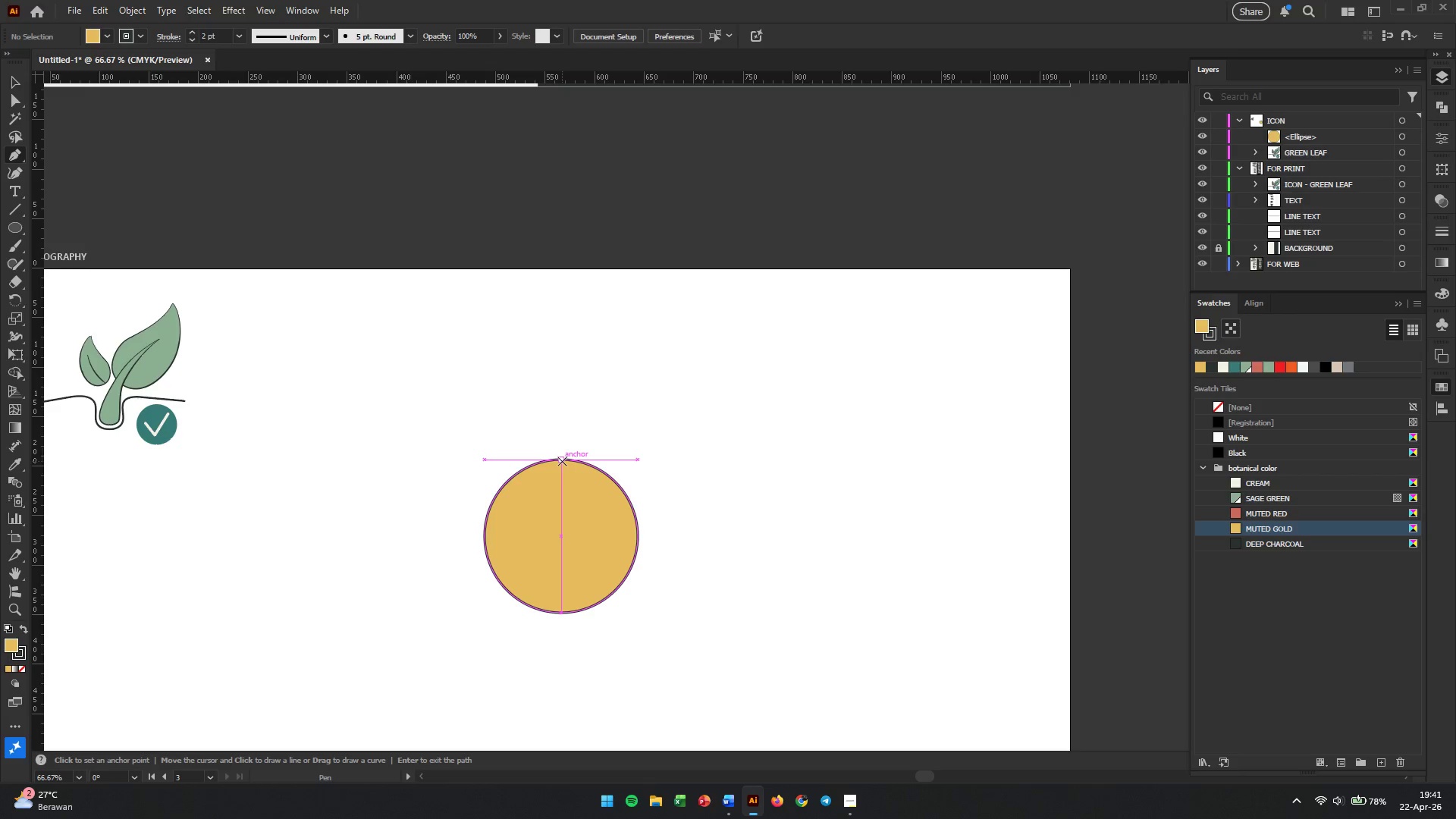 
left_click([562, 461])
 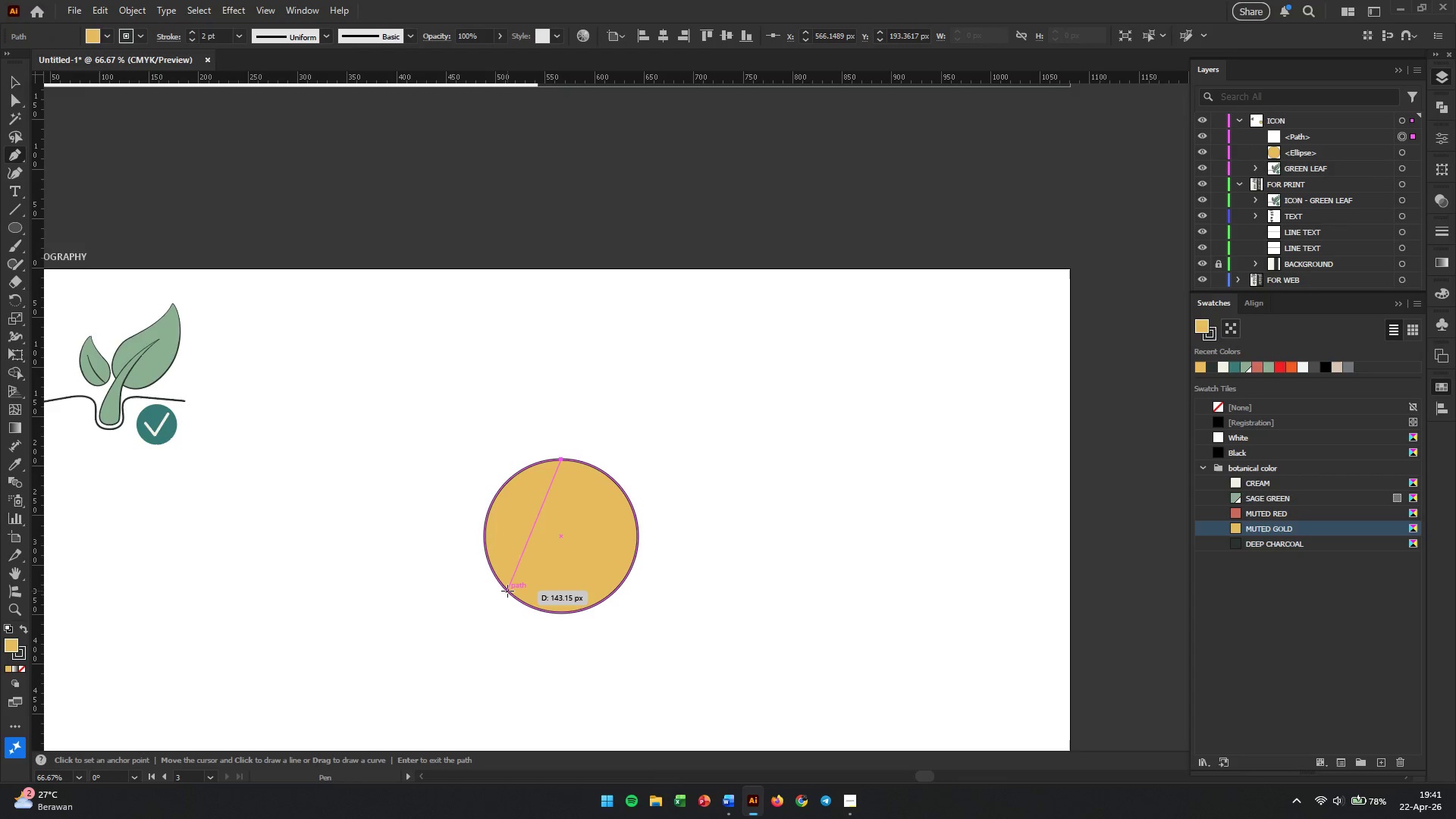 
wait(5.89)
 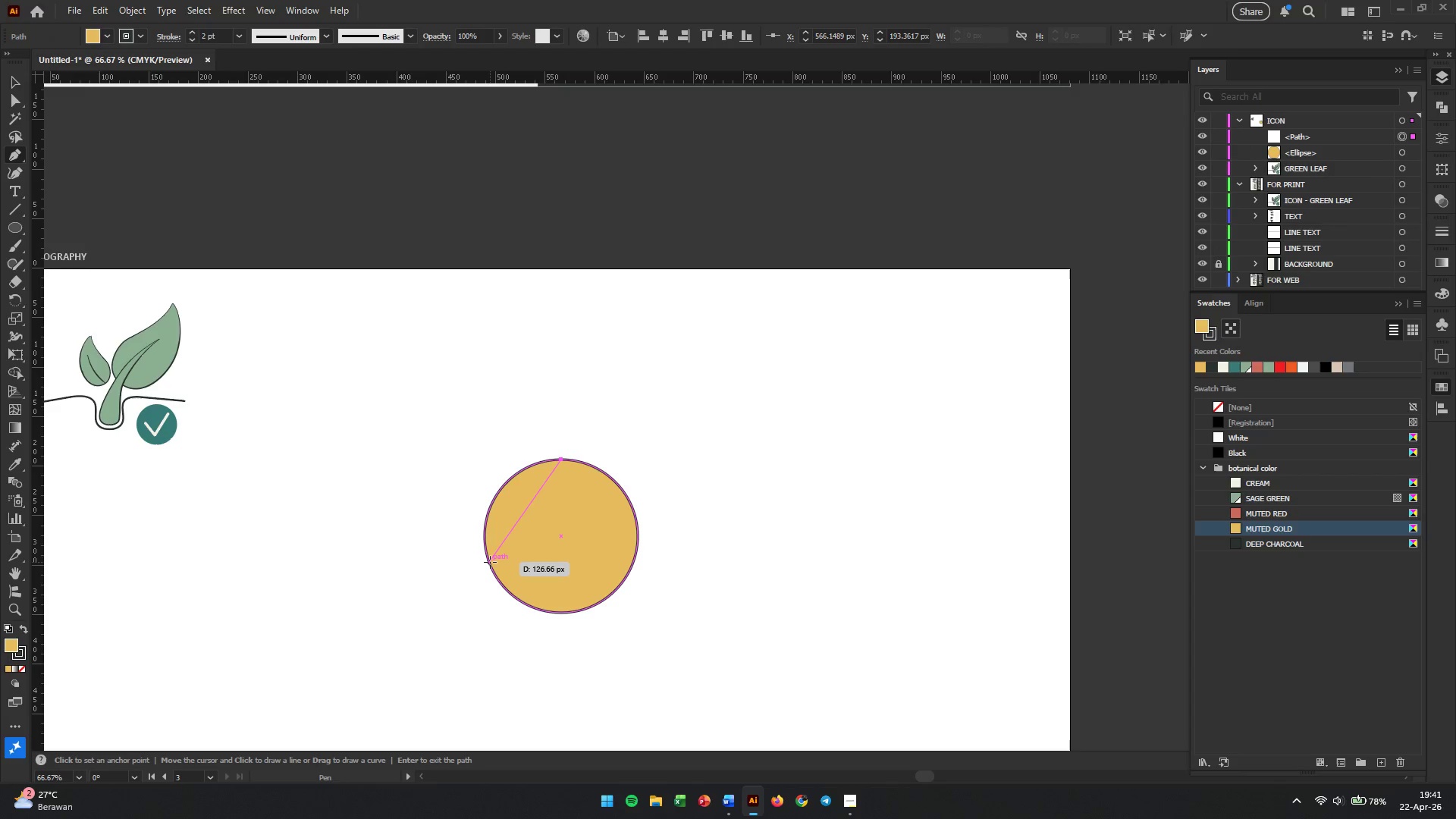 
left_click([507, 591])
 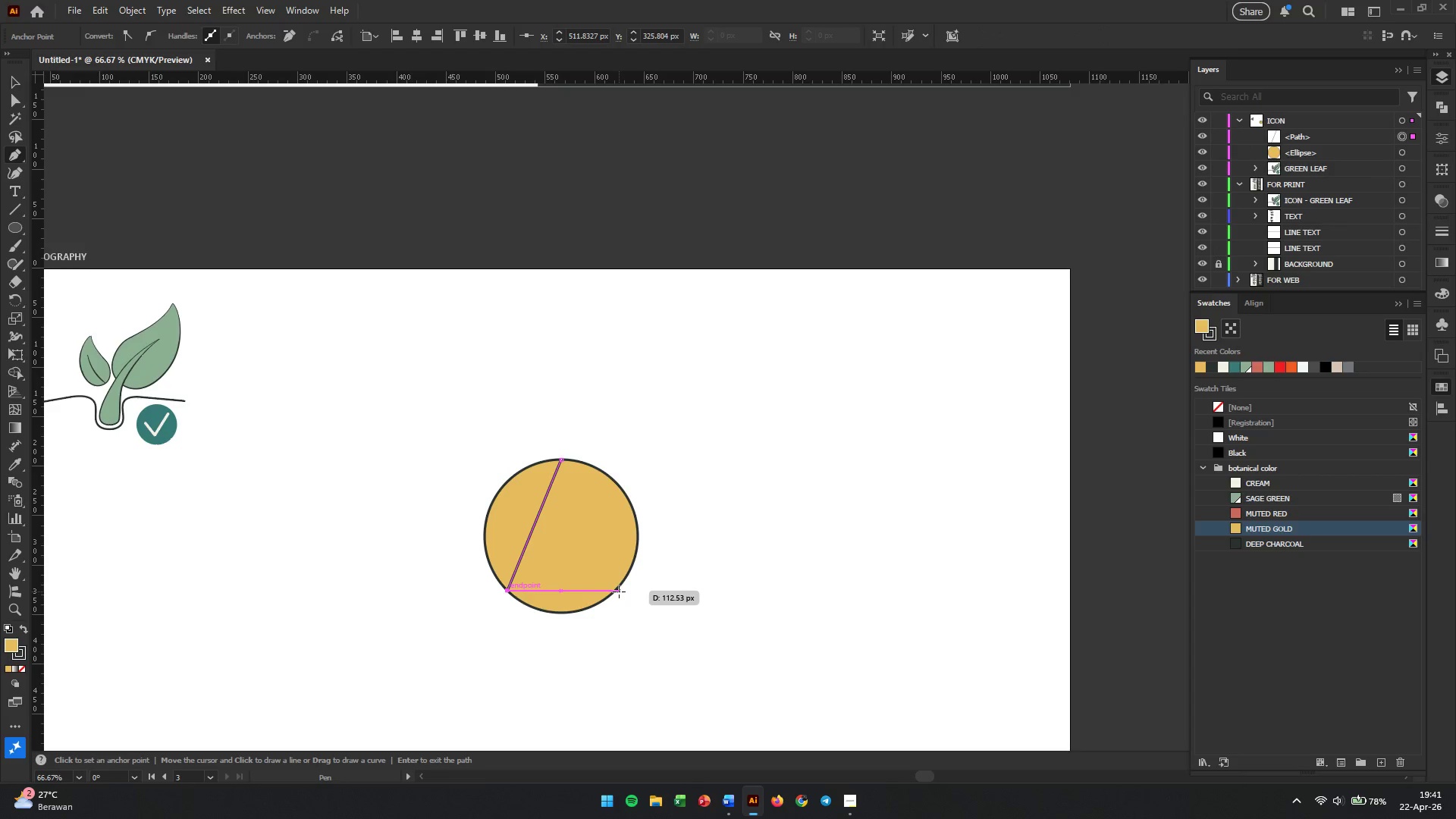 
left_click([619, 592])
 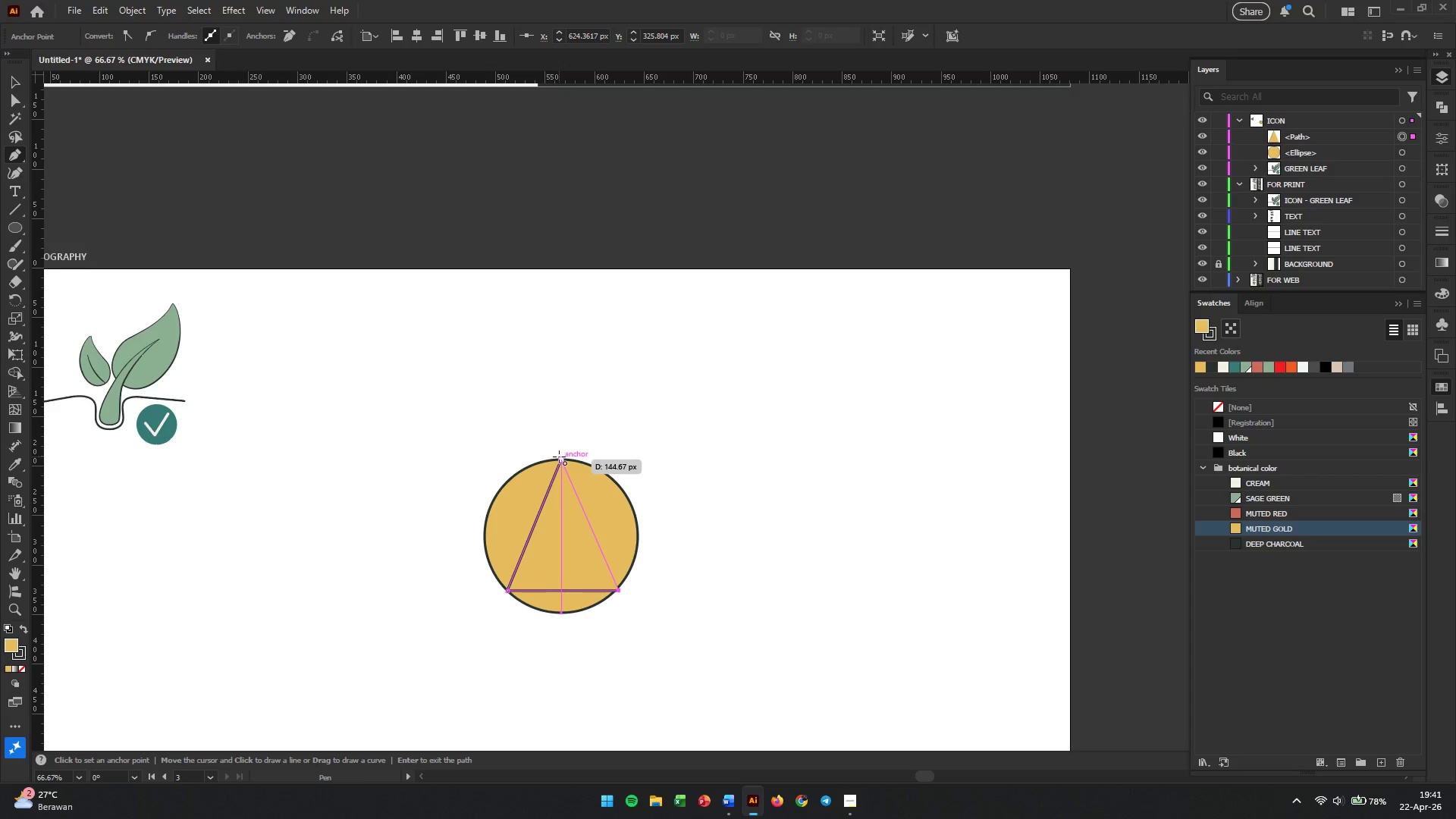 
left_click([559, 457])
 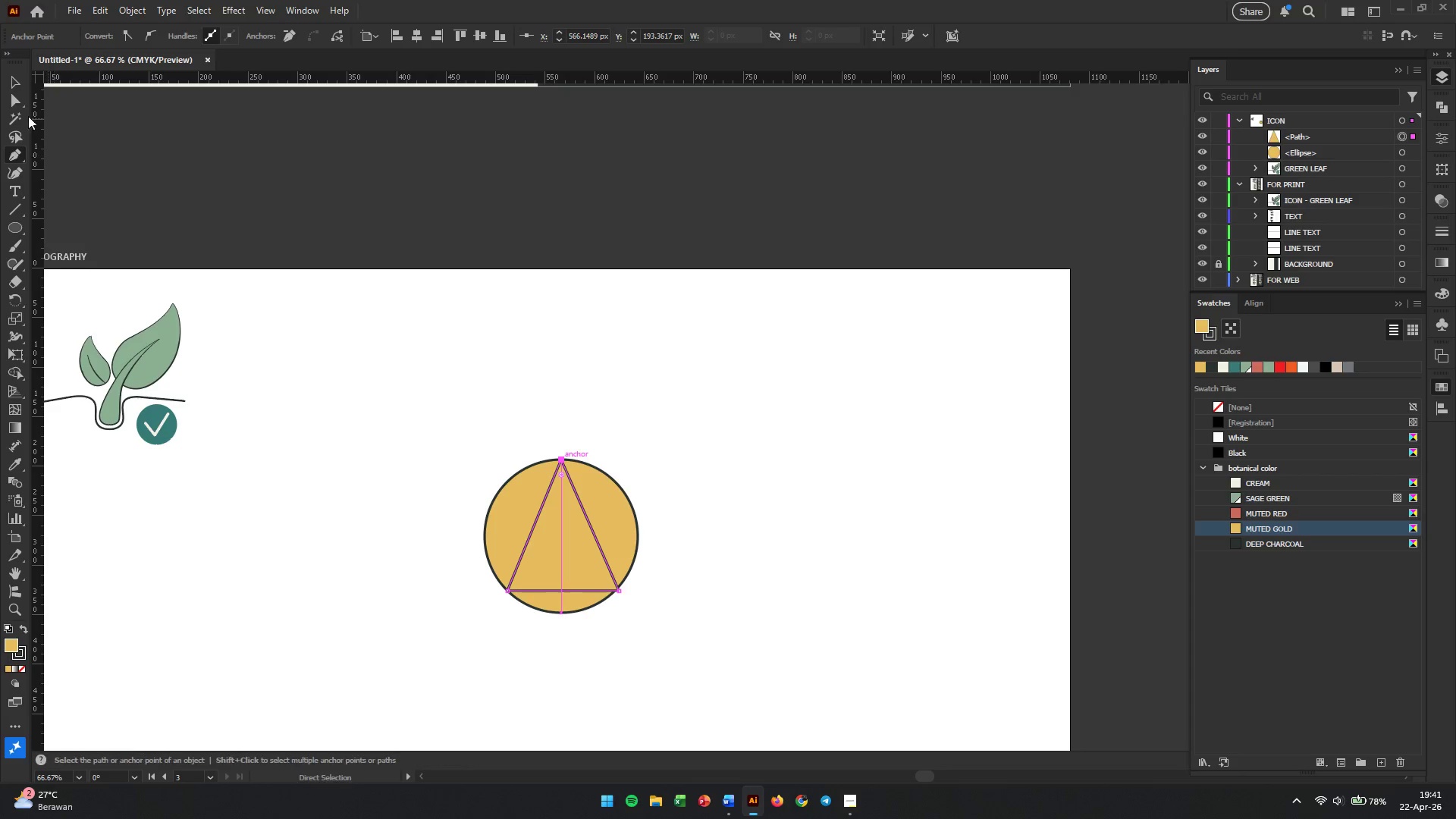 
left_click([20, 83])
 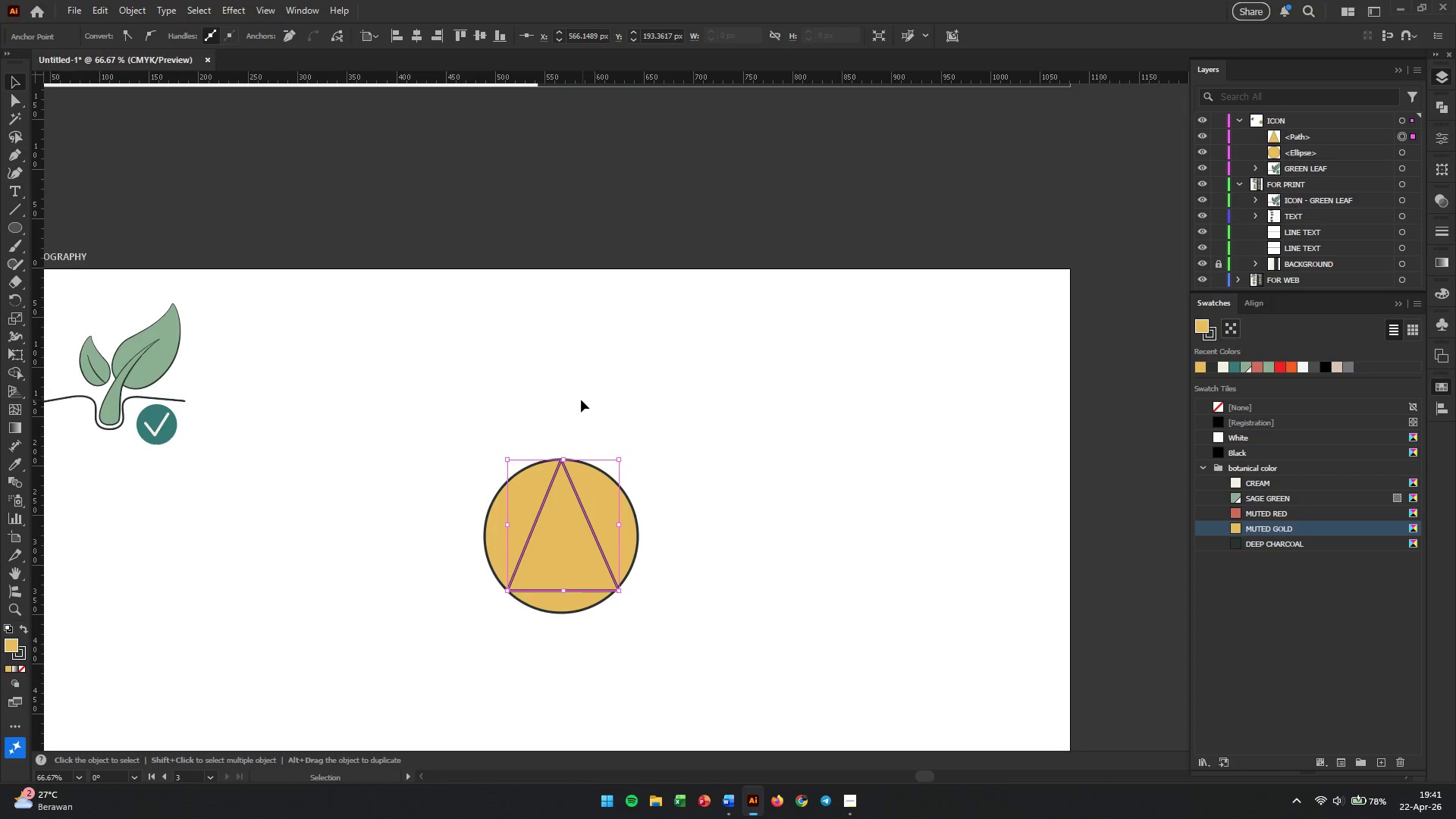 
left_click([582, 400])
 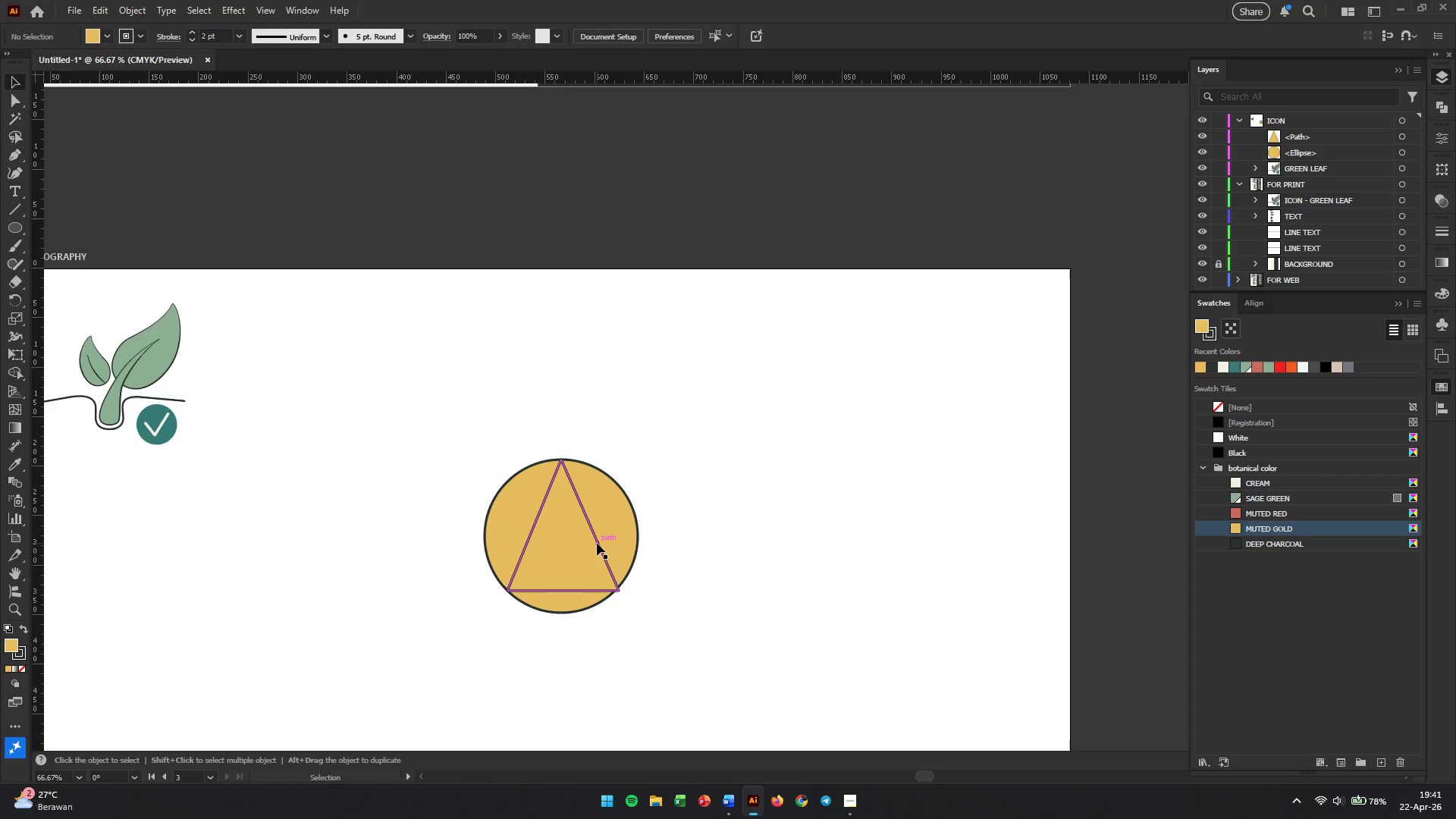 
left_click([597, 543])
 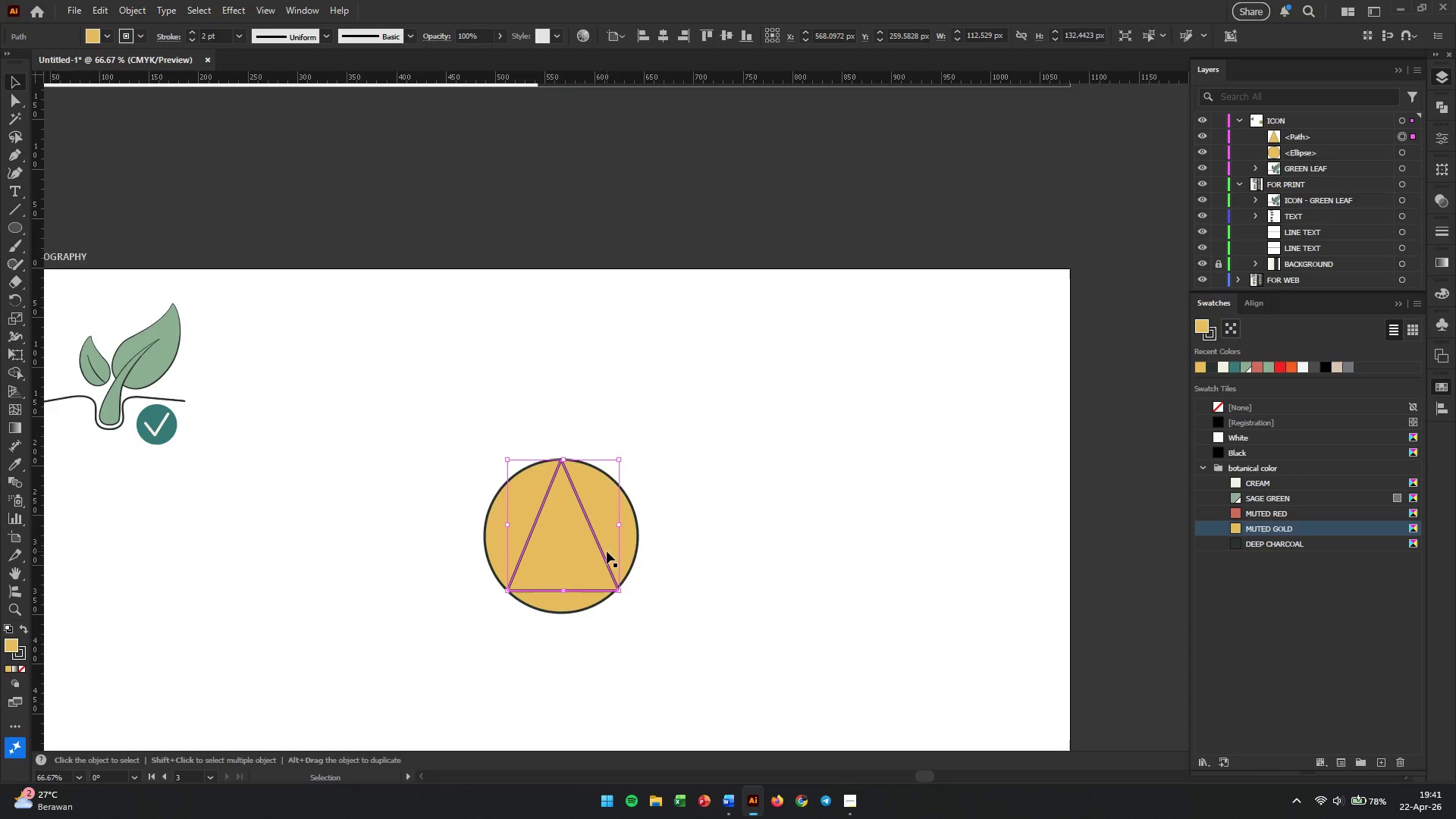 
hold_key(key=AltLeft, duration=0.66)
 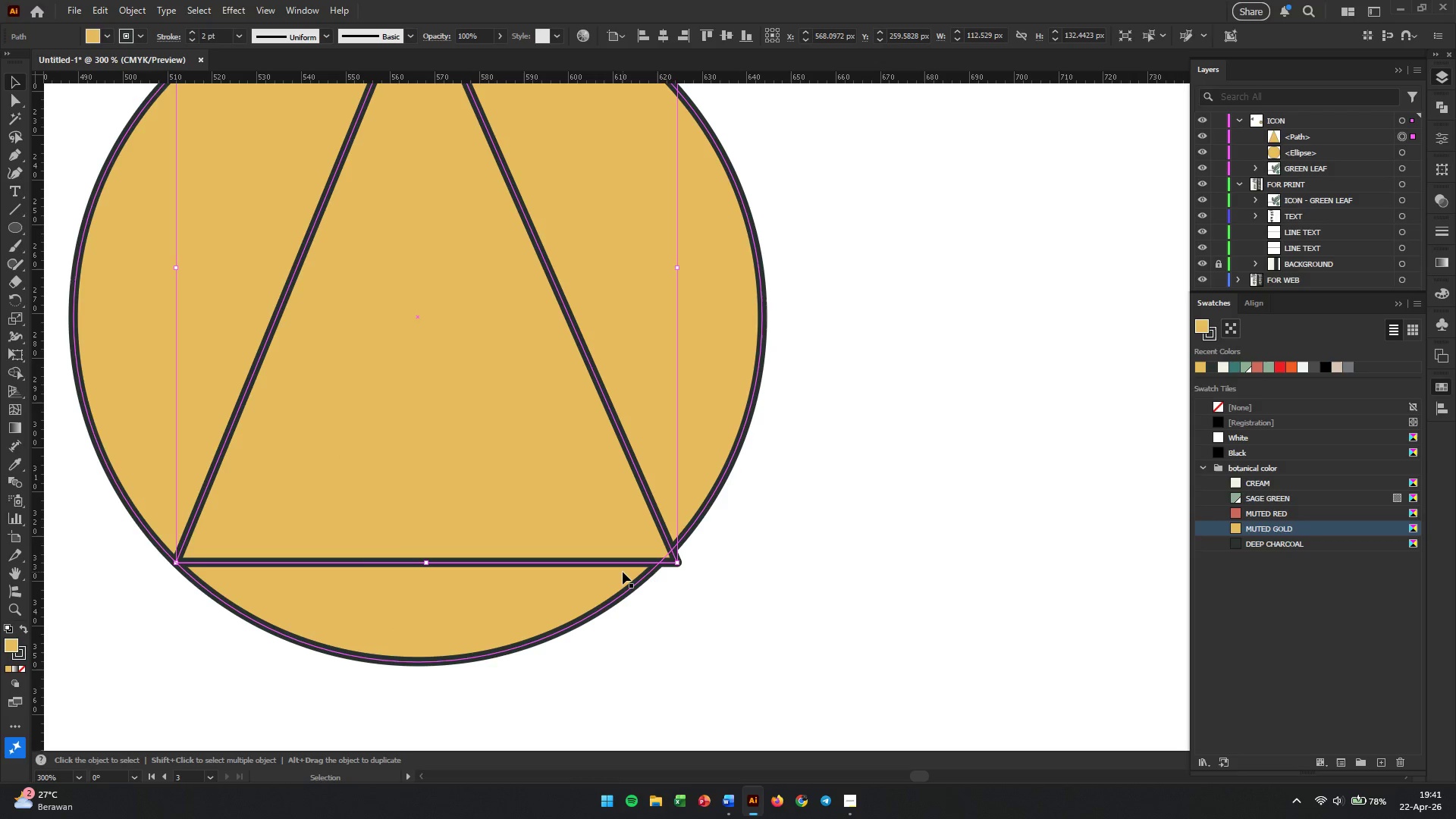 
key(Control+Z)
 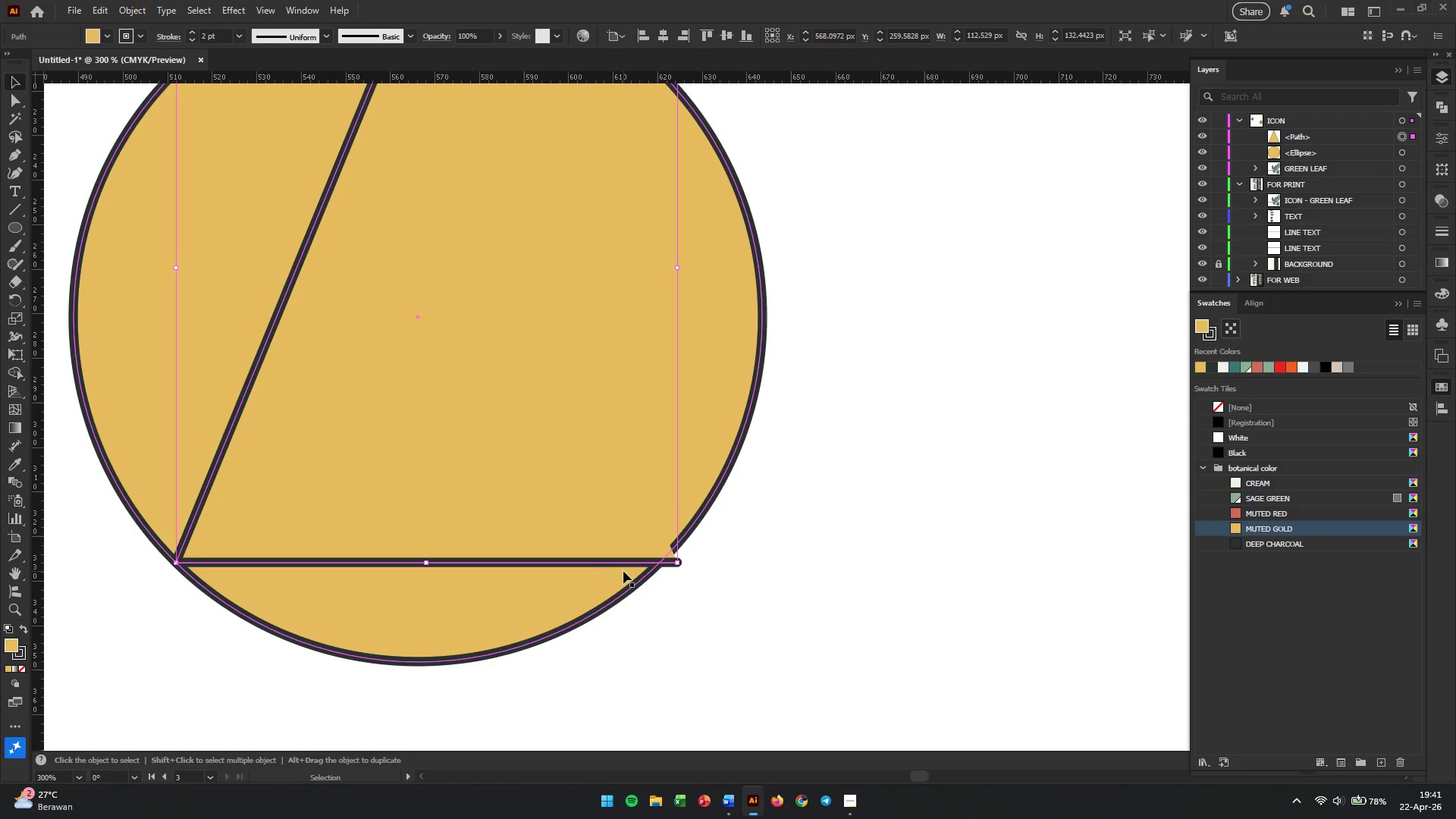 
key(Control+ControlLeft)
 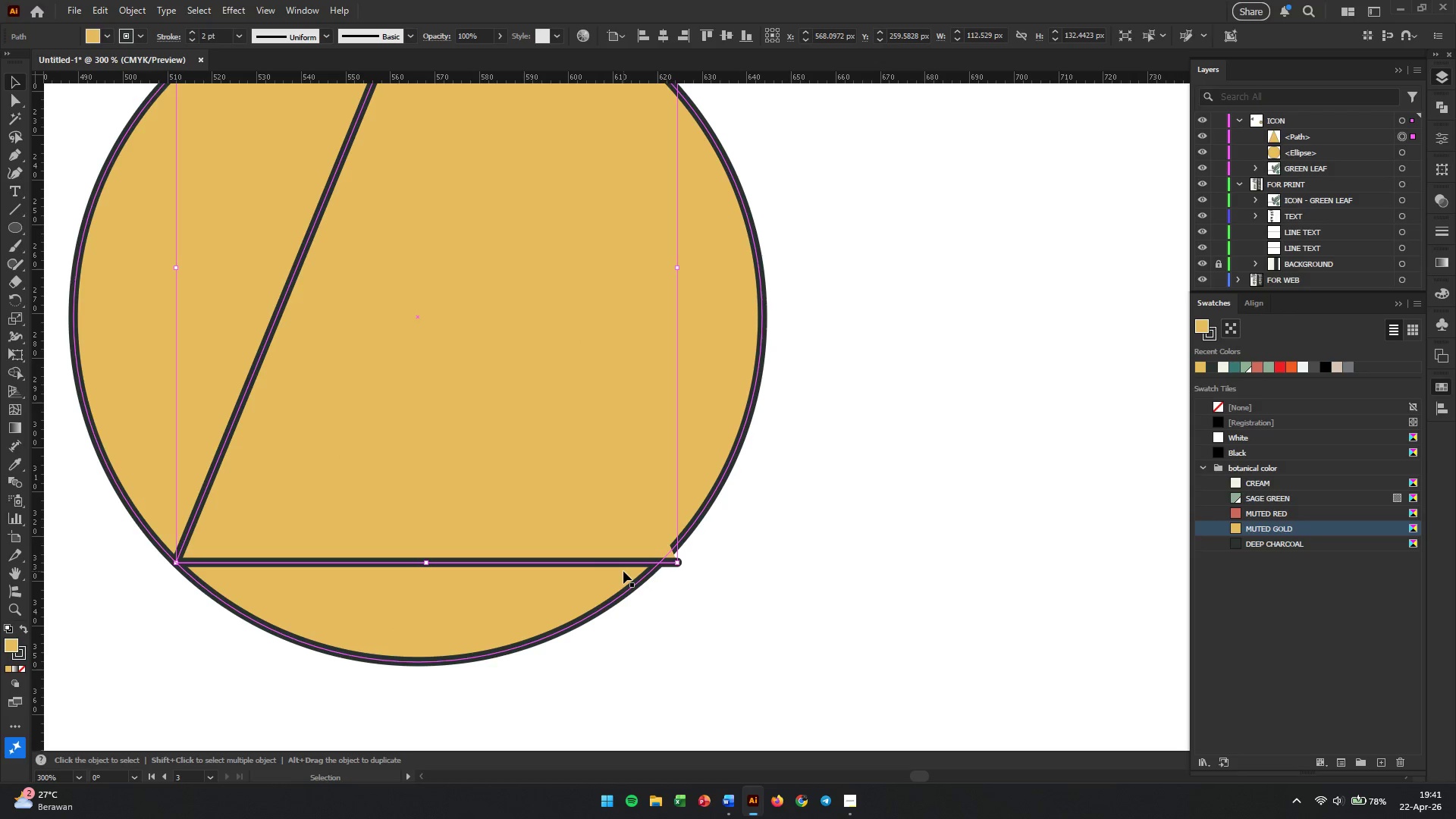 
key(Control+Z)
 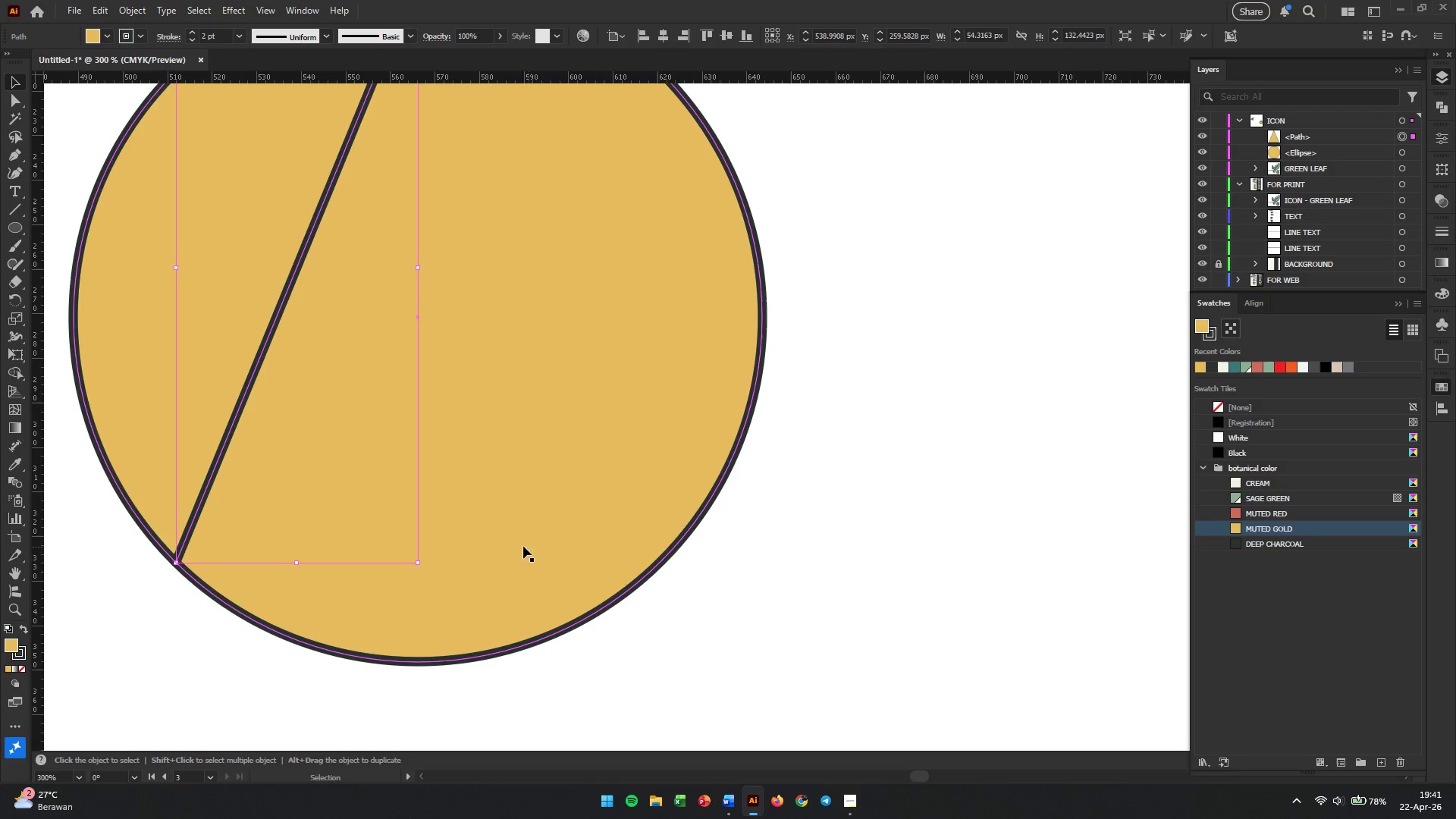 
key(Alt+AltLeft)
 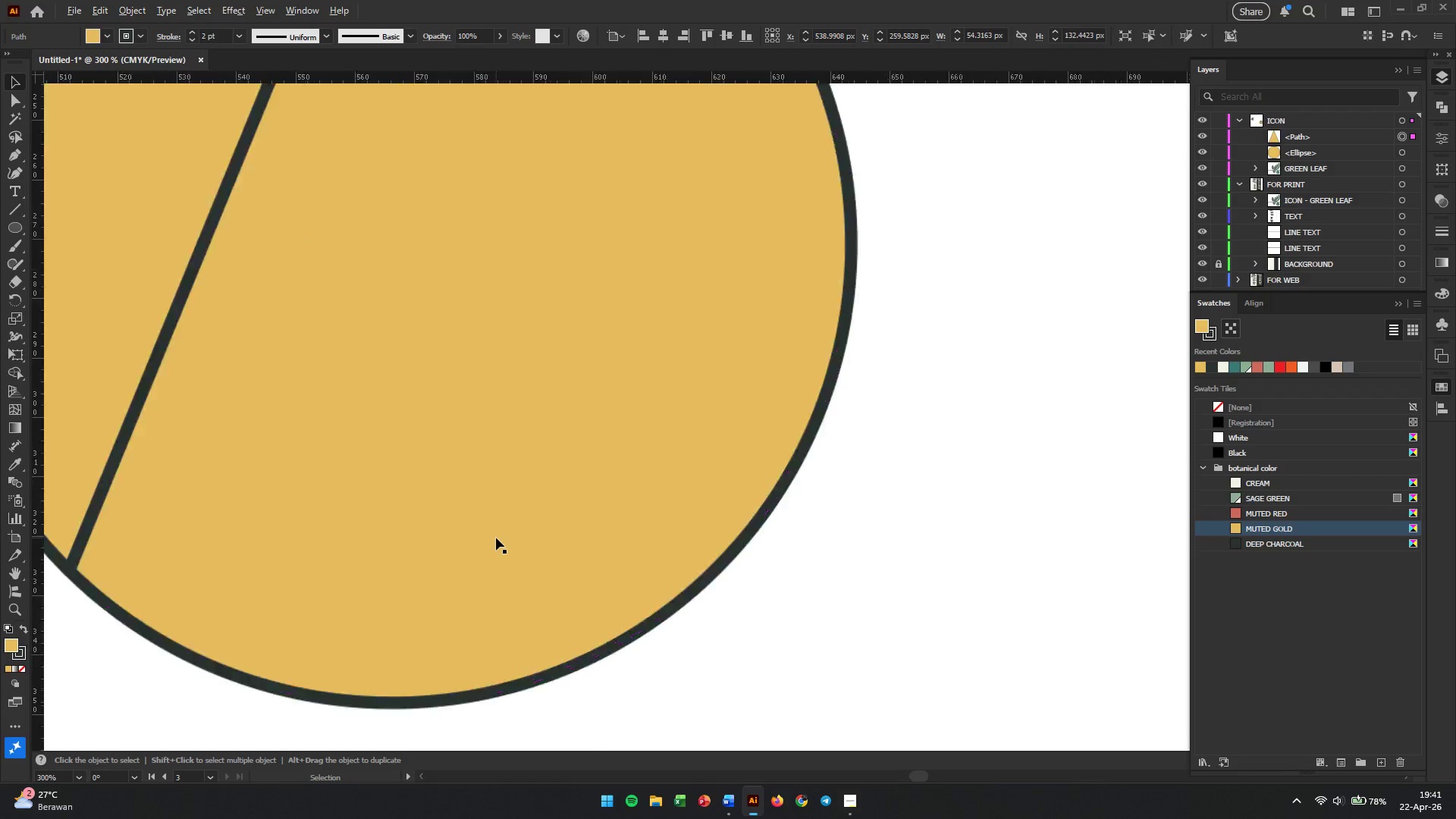 
scroll: coordinate [602, 599], scroll_direction: up, amount: 4.0
 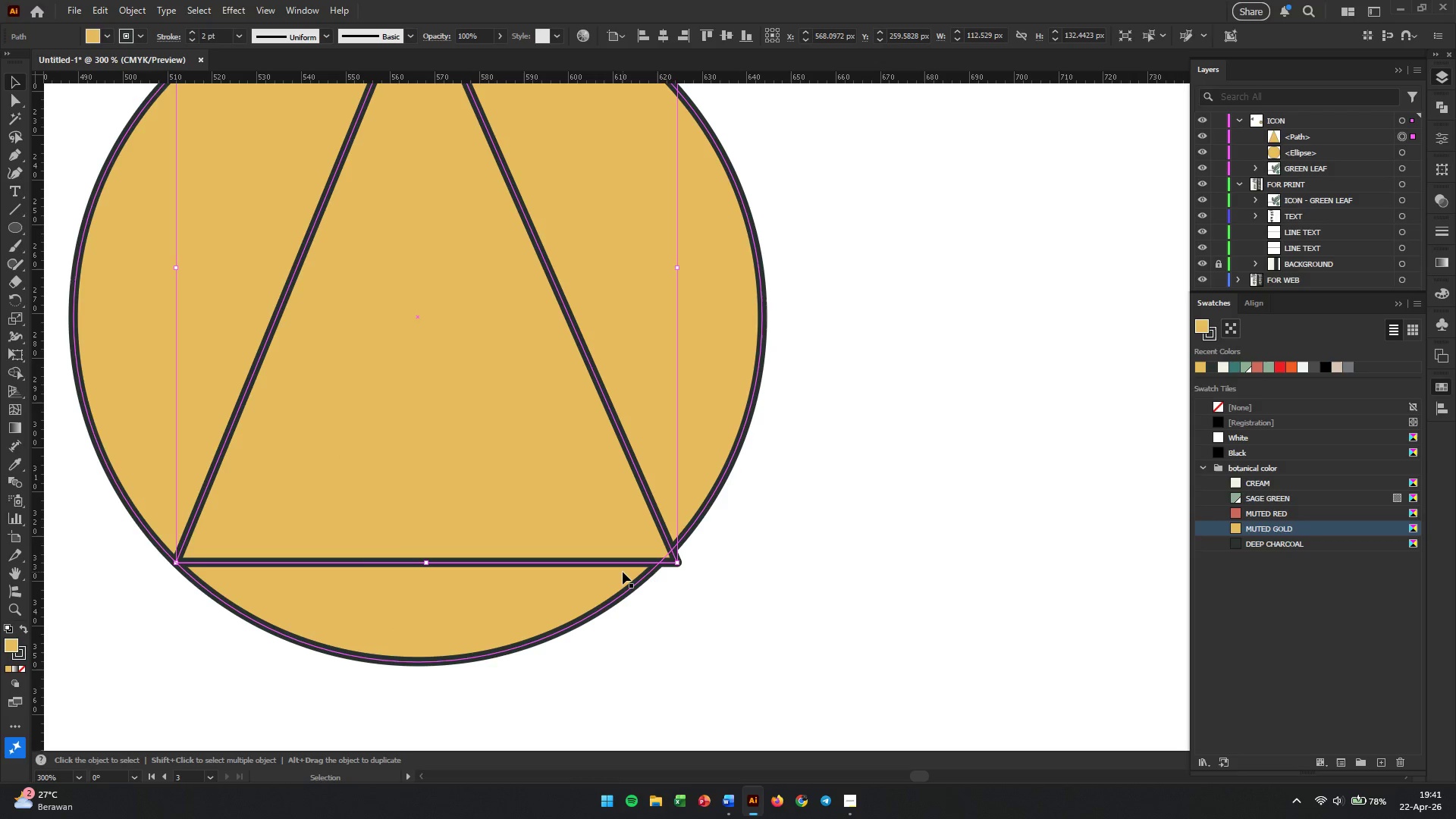 
hold_key(key=AltLeft, duration=0.33)
 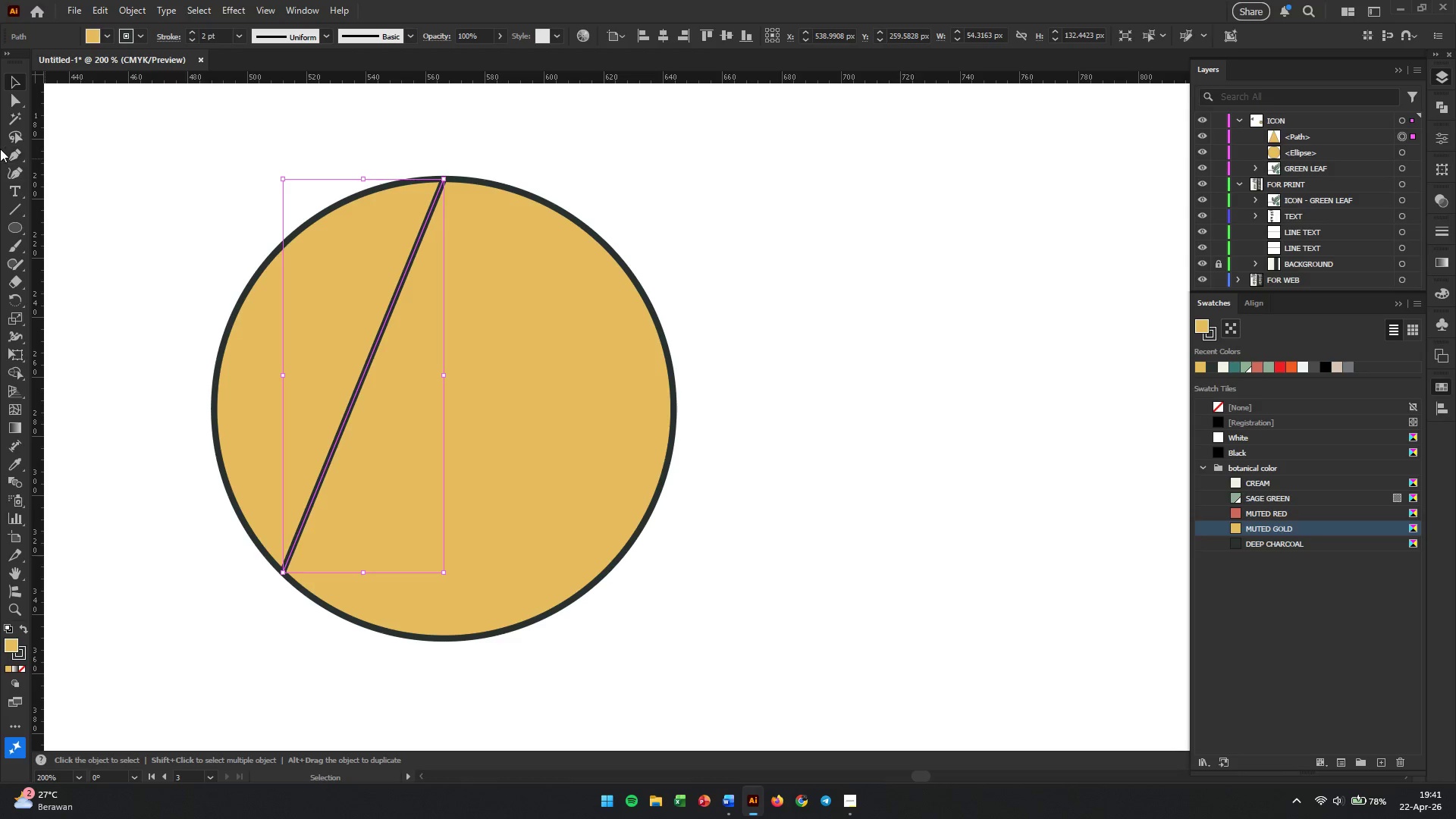 
left_click([17, 157])
 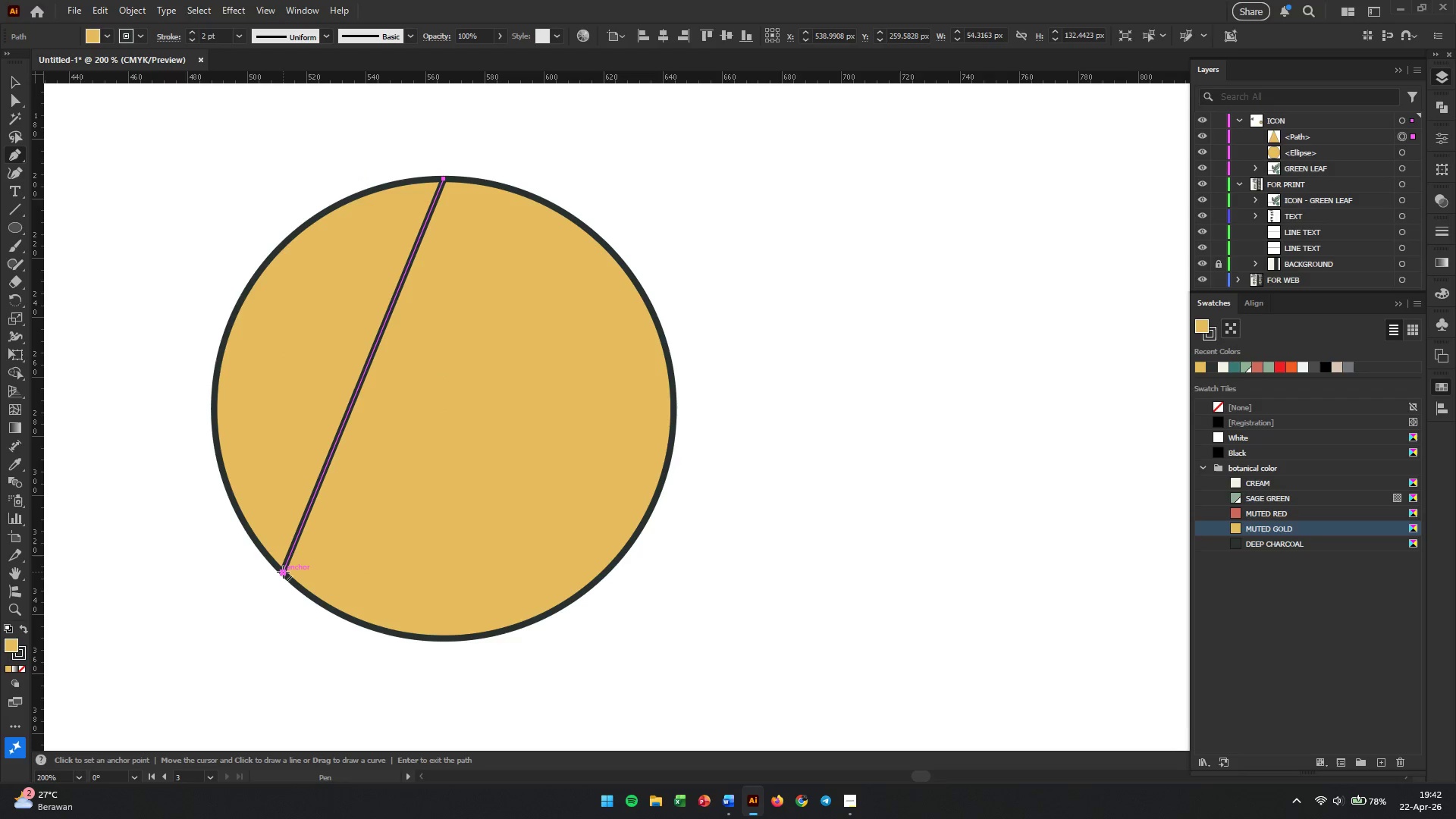 
scroll: coordinate [457, 431], scroll_direction: none, amount: 0.0
 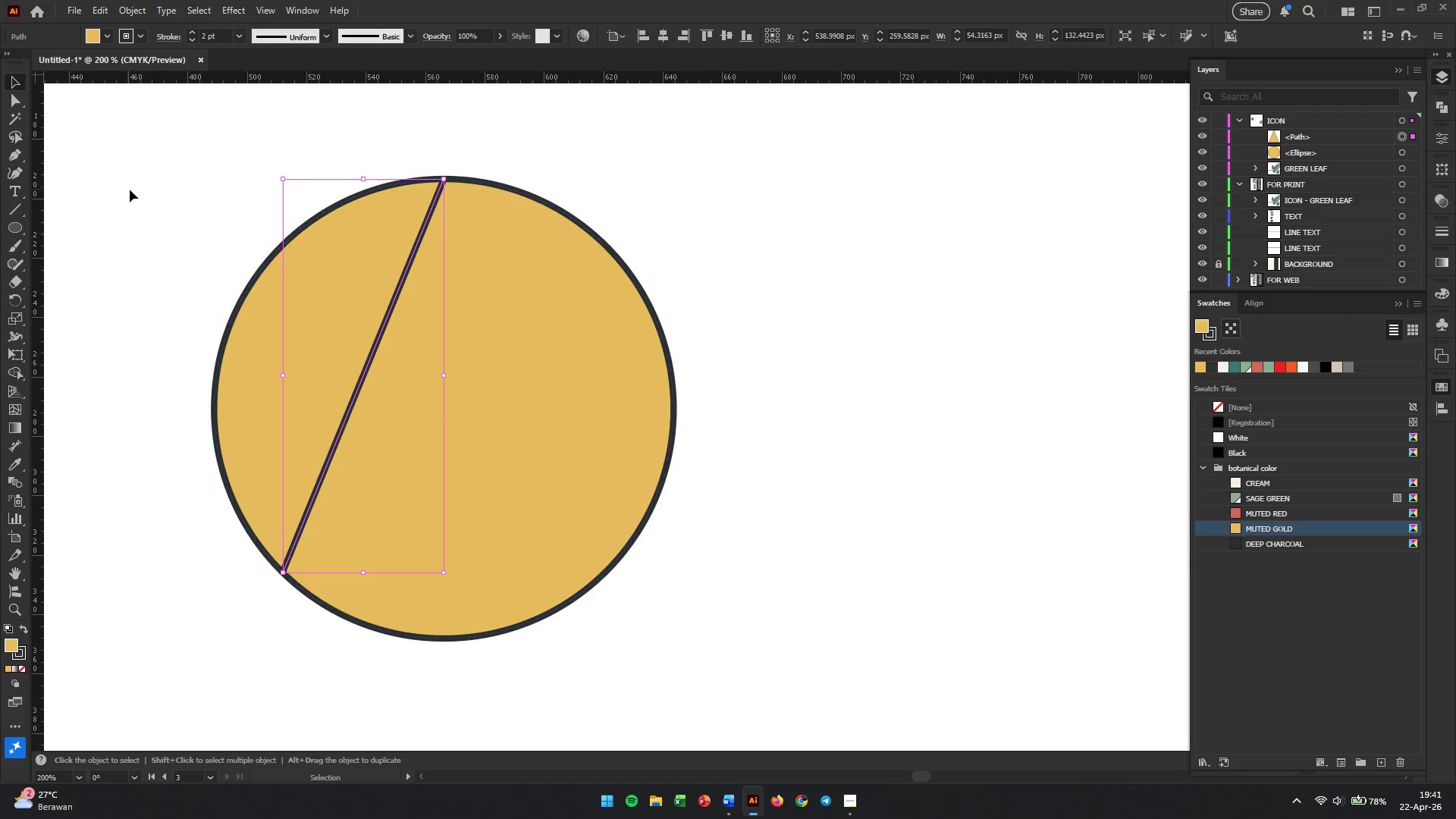 
left_click([281, 573])
 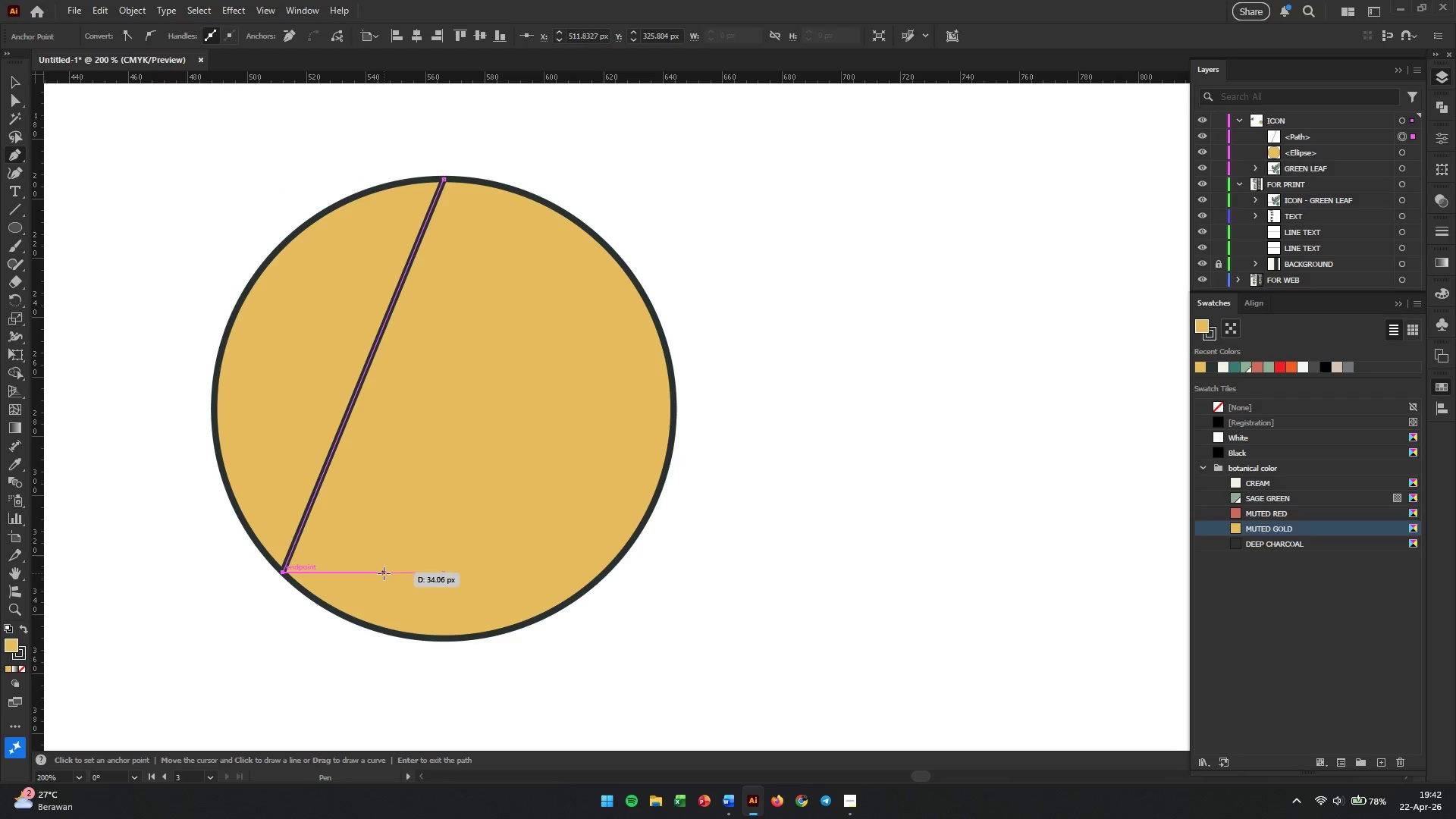 
hold_key(key=ShiftLeft, duration=3.02)
left_click([602, 563])
 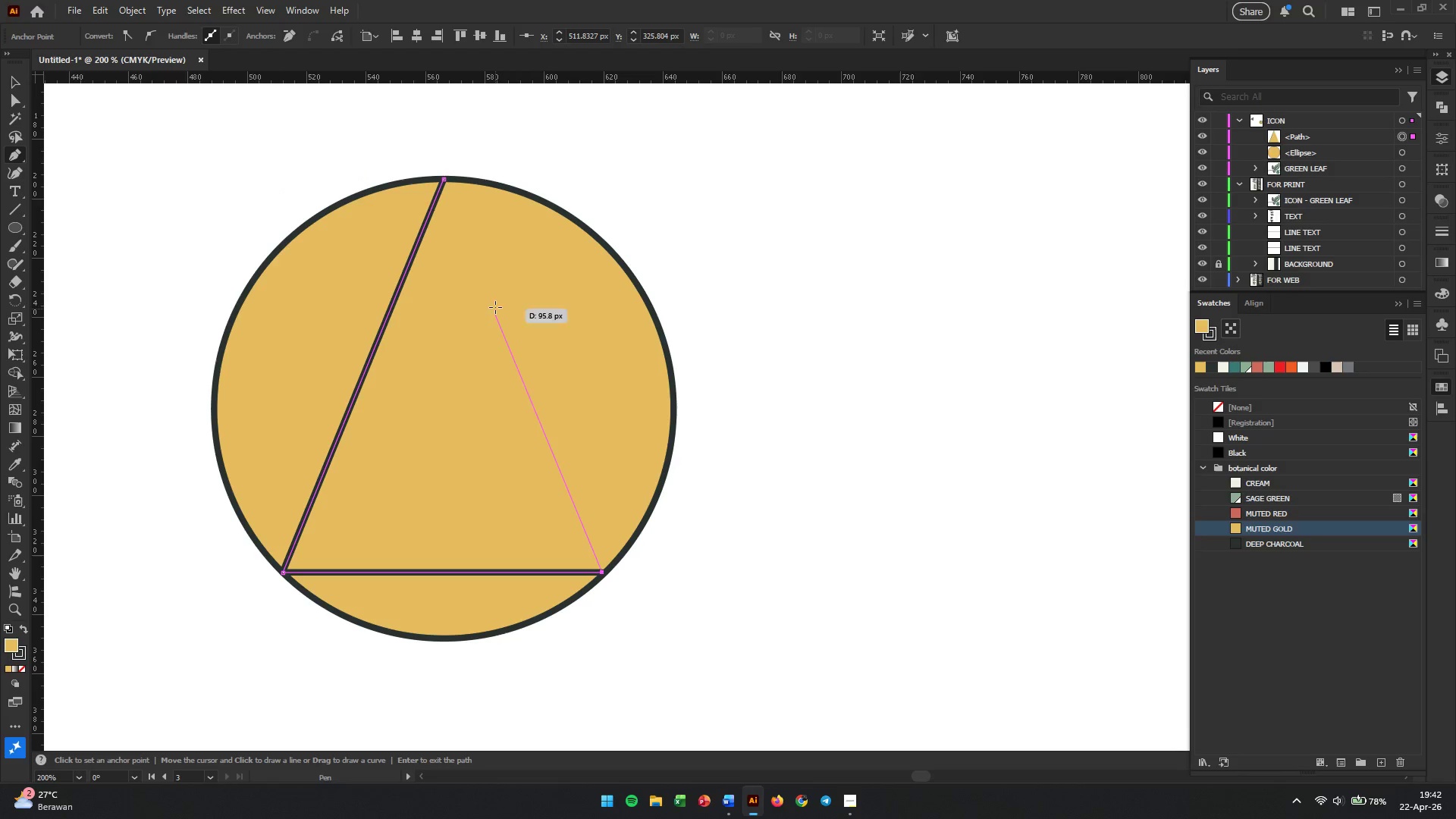 
hold_key(key=ShiftLeft, duration=0.61)
 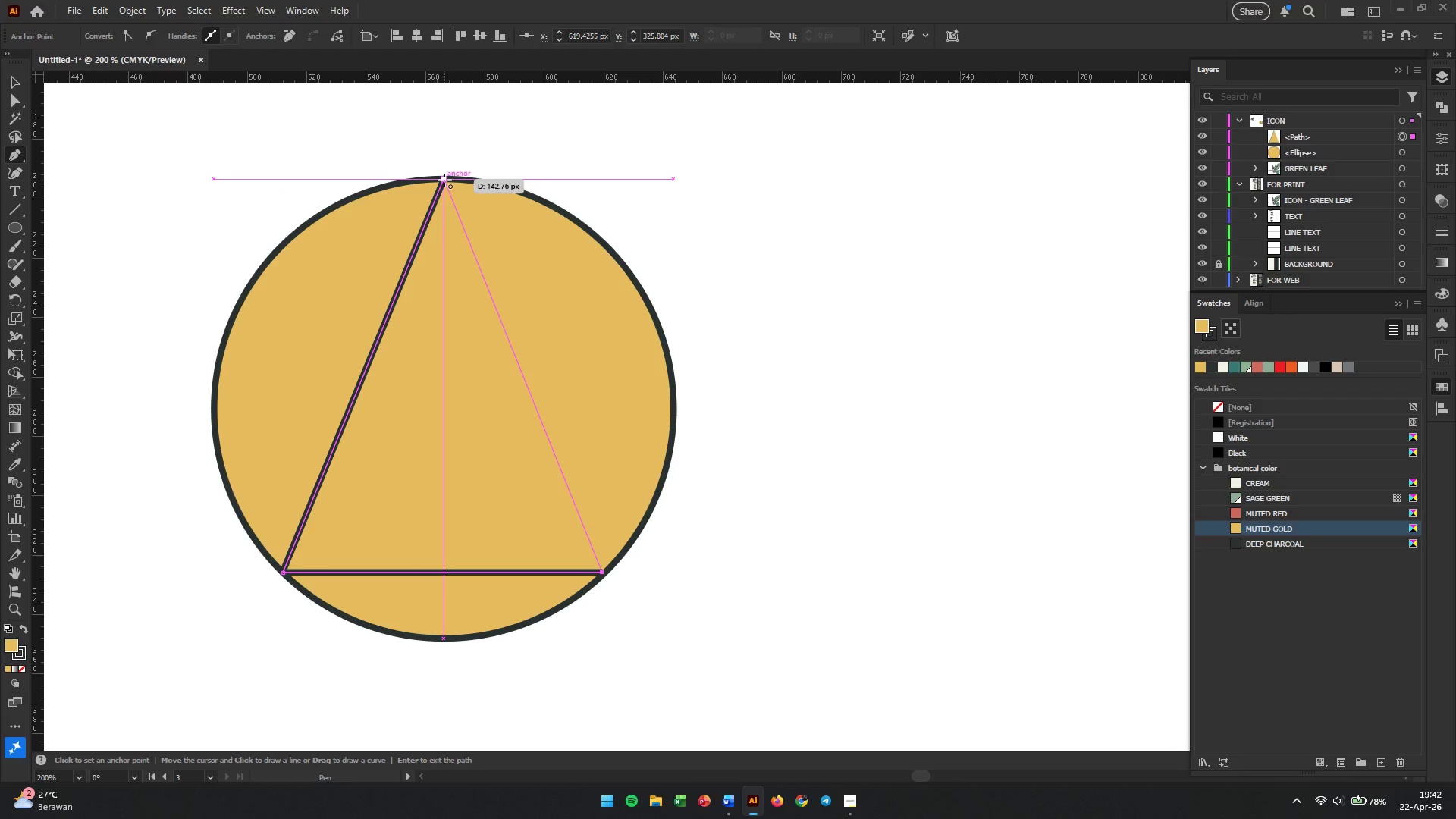 
left_click([444, 180])
 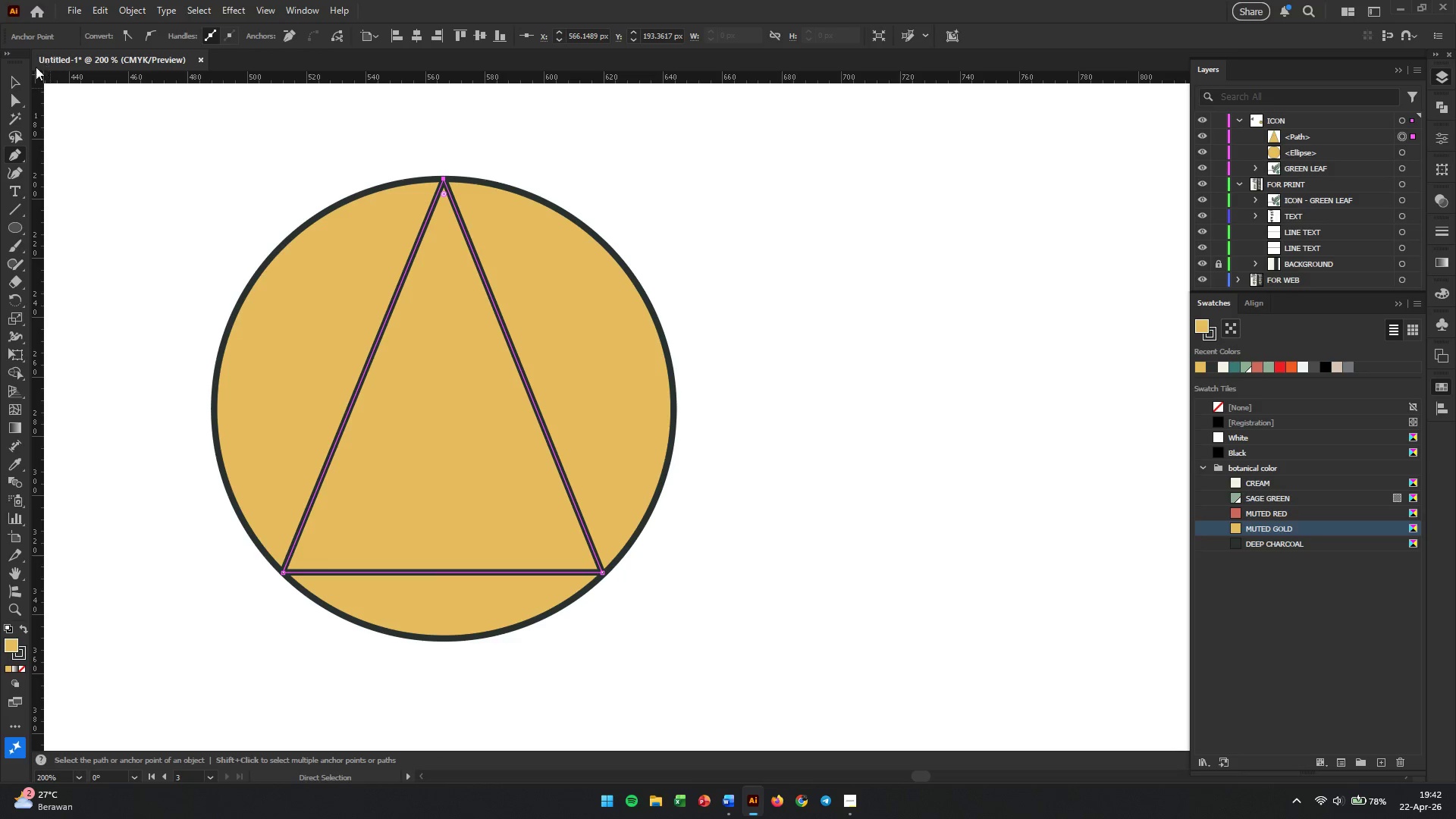 
left_click([14, 85])
 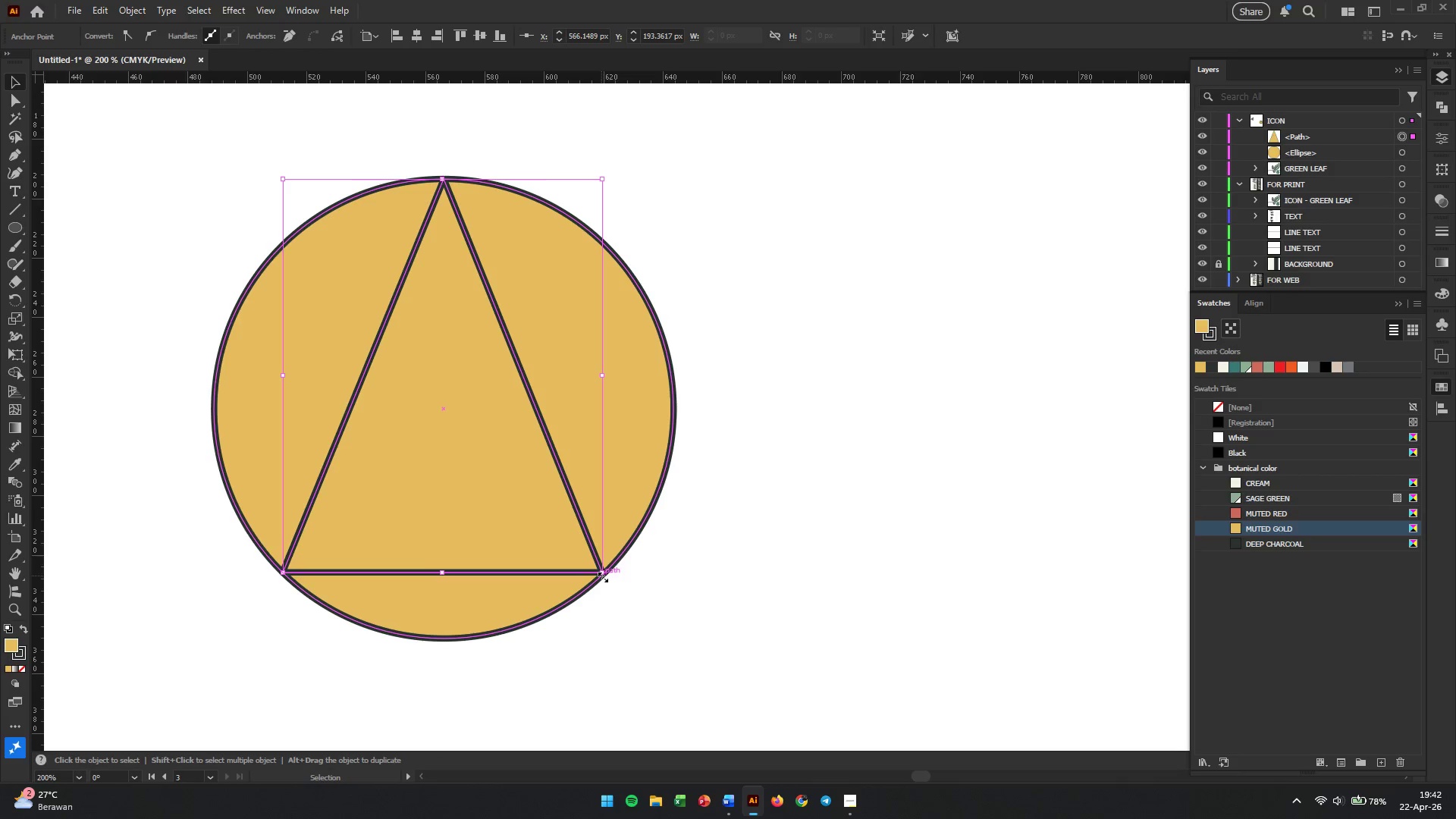 
hold_key(key=ShiftLeft, duration=2.38)
left_click_drag(start_coordinate=[601, 576], to_coordinate=[377, 330])
 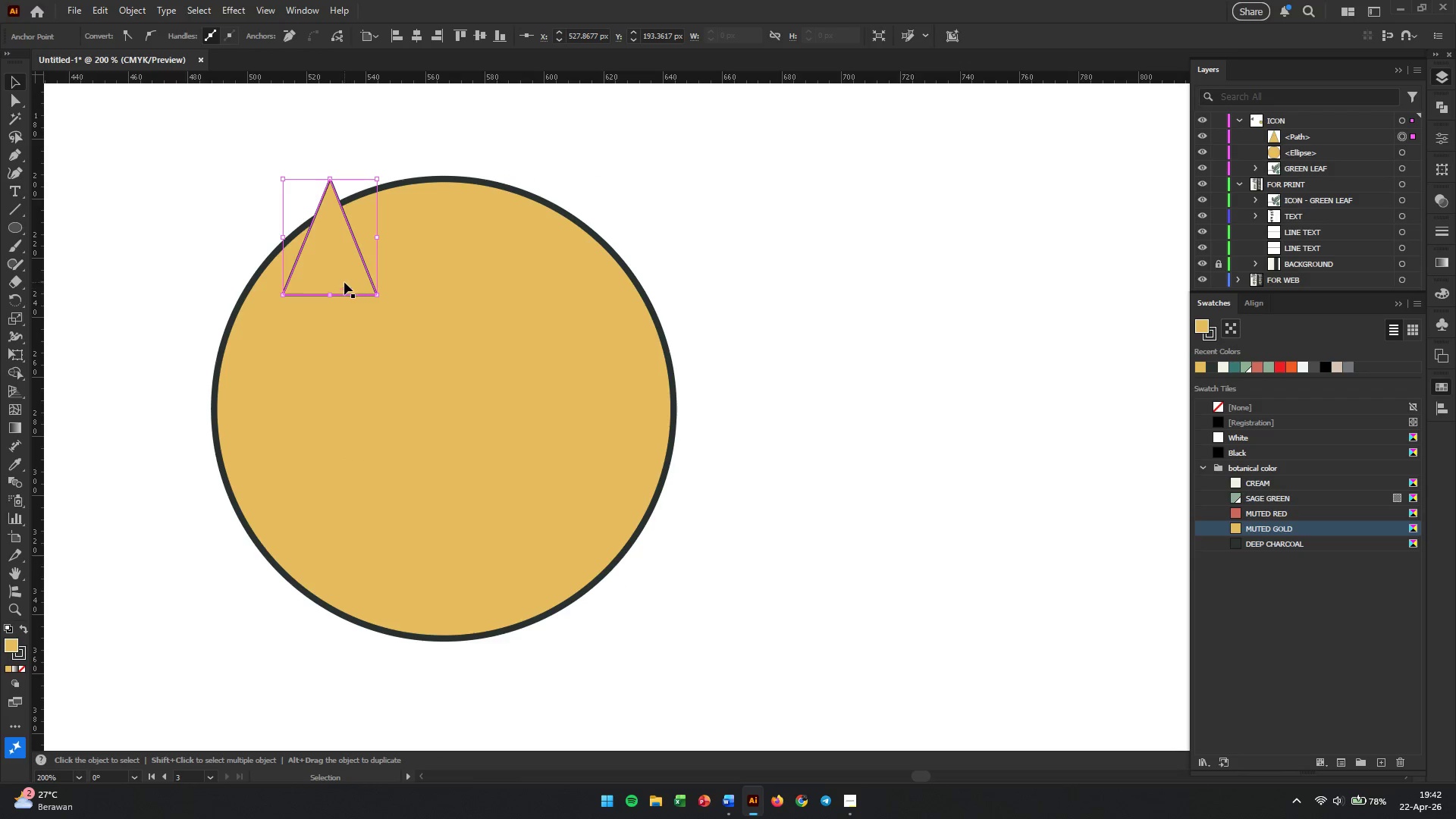 
left_click_drag(start_coordinate=[337, 273], to_coordinate=[432, 166])
 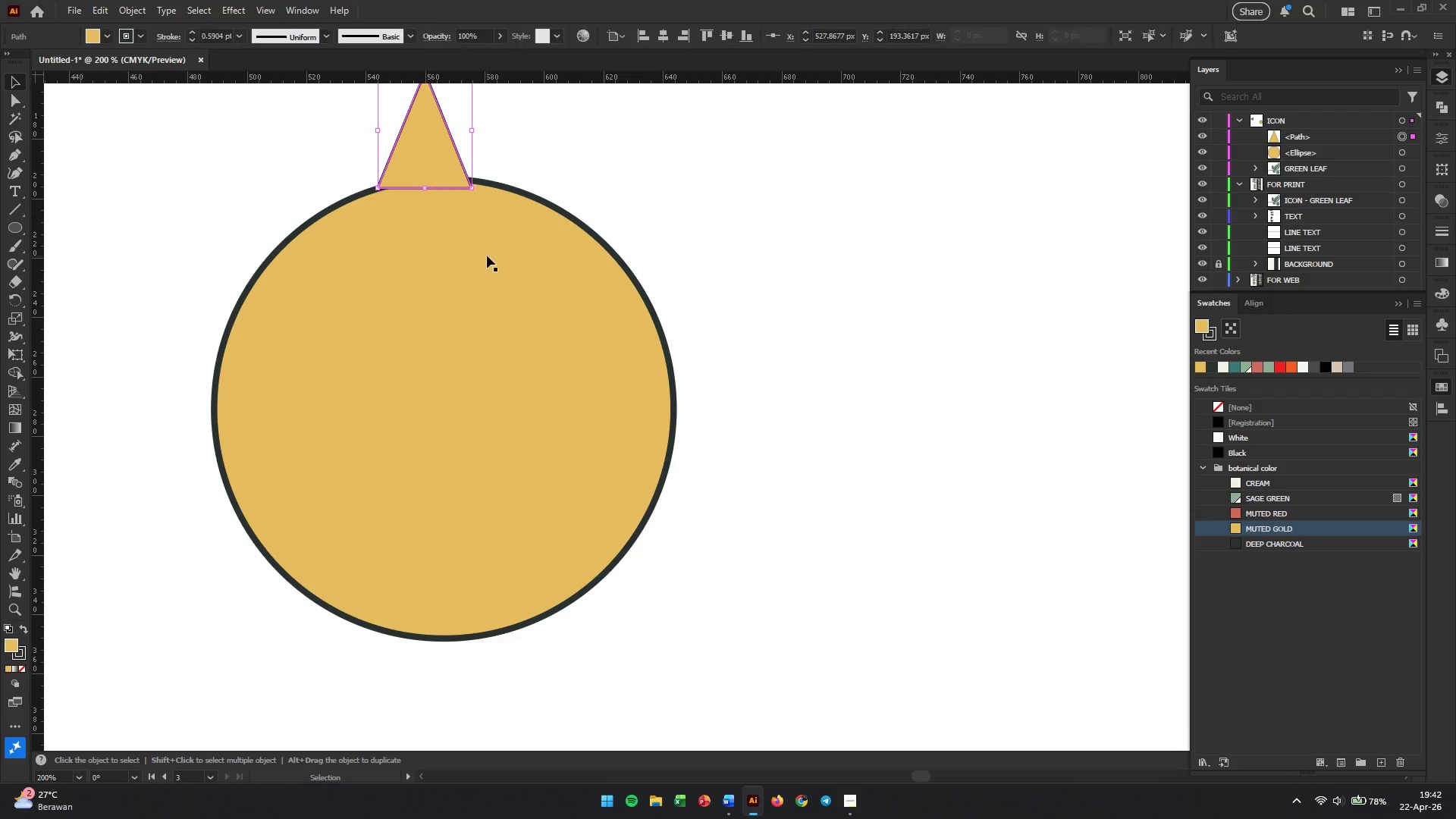 
hold_key(key=Space, duration=0.58)
 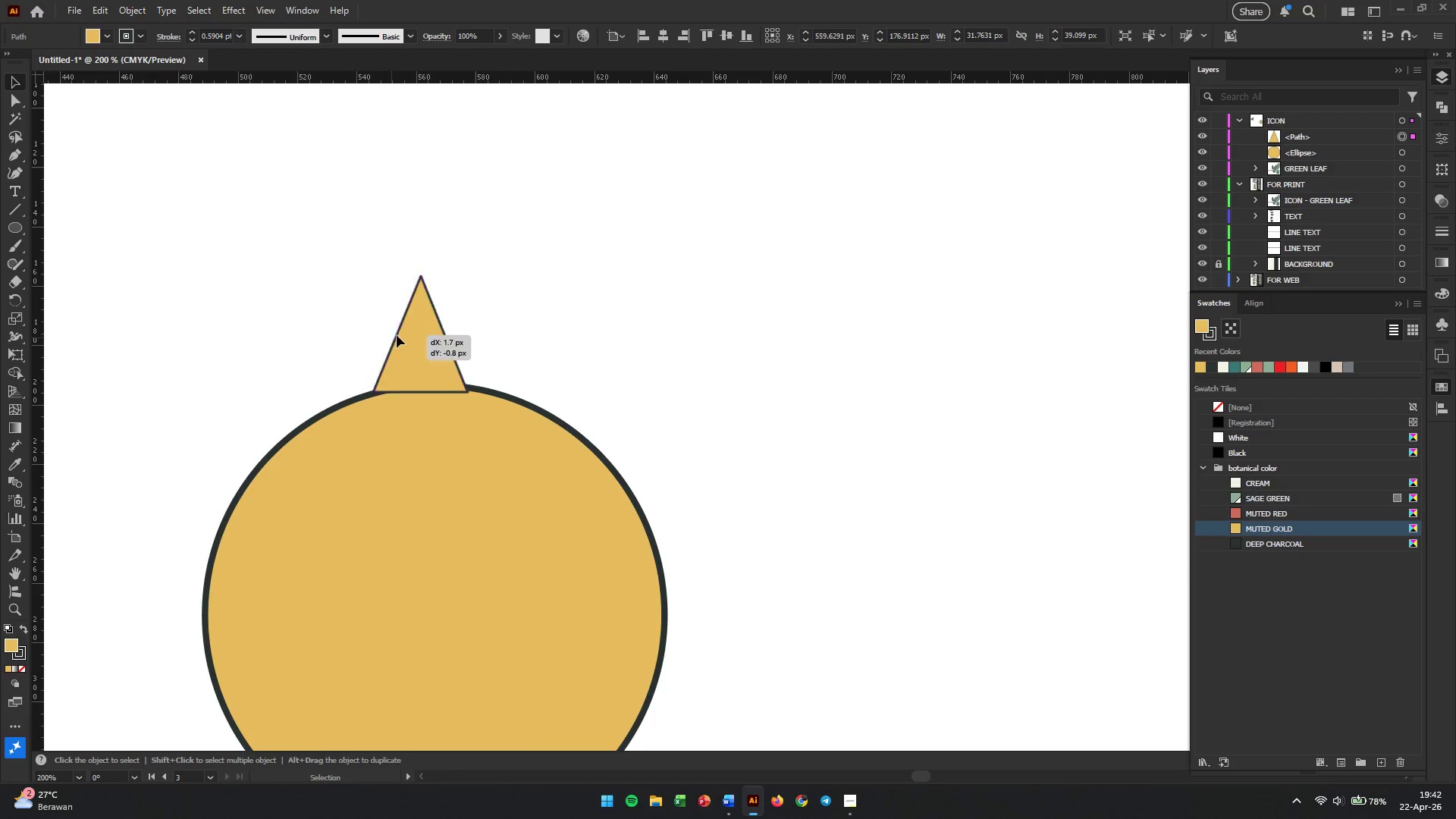 
left_click_drag(start_coordinate=[490, 264], to_coordinate=[481, 470])
 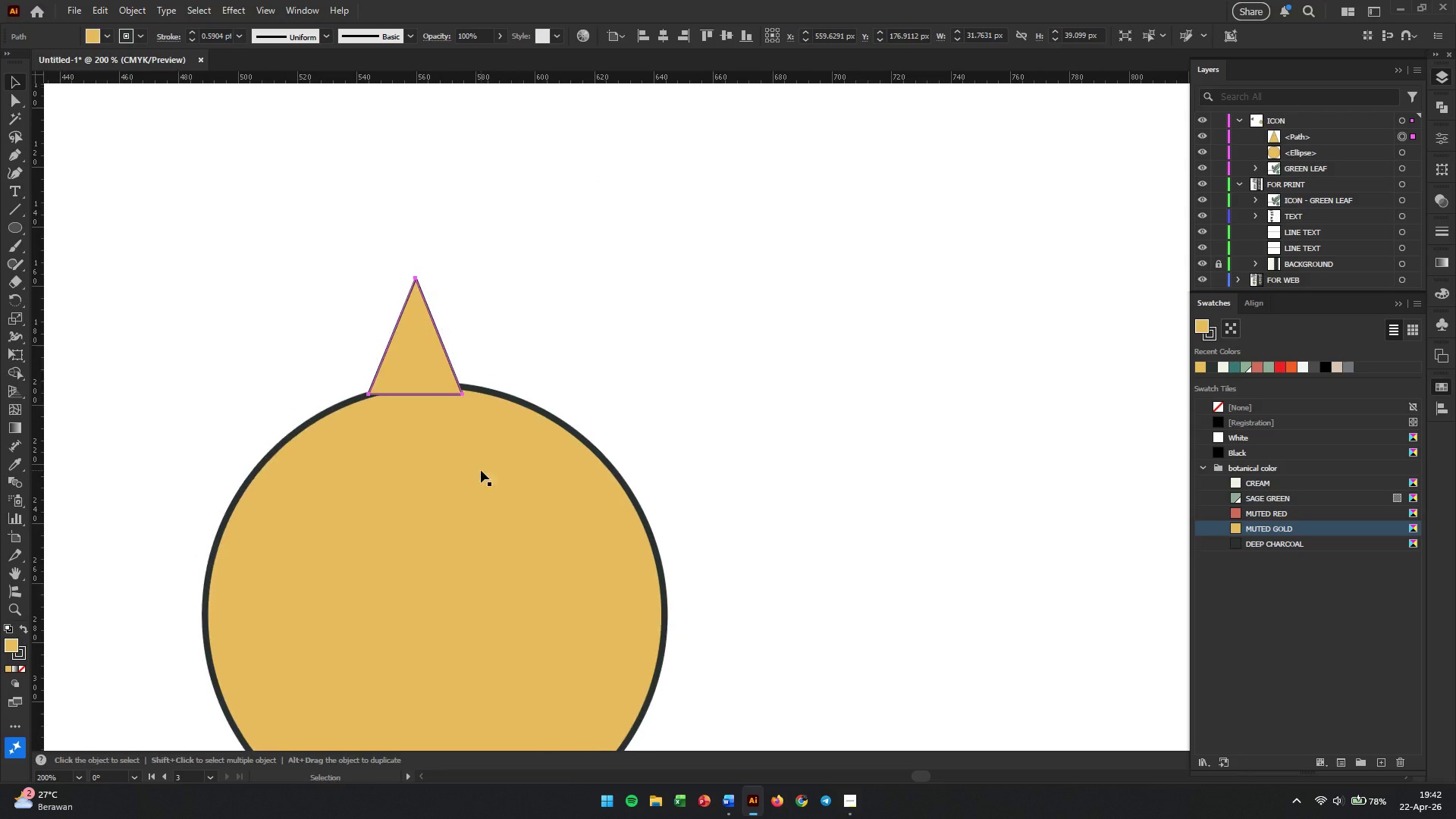 
left_click_drag(start_coordinate=[391, 337], to_coordinate=[413, 312])
 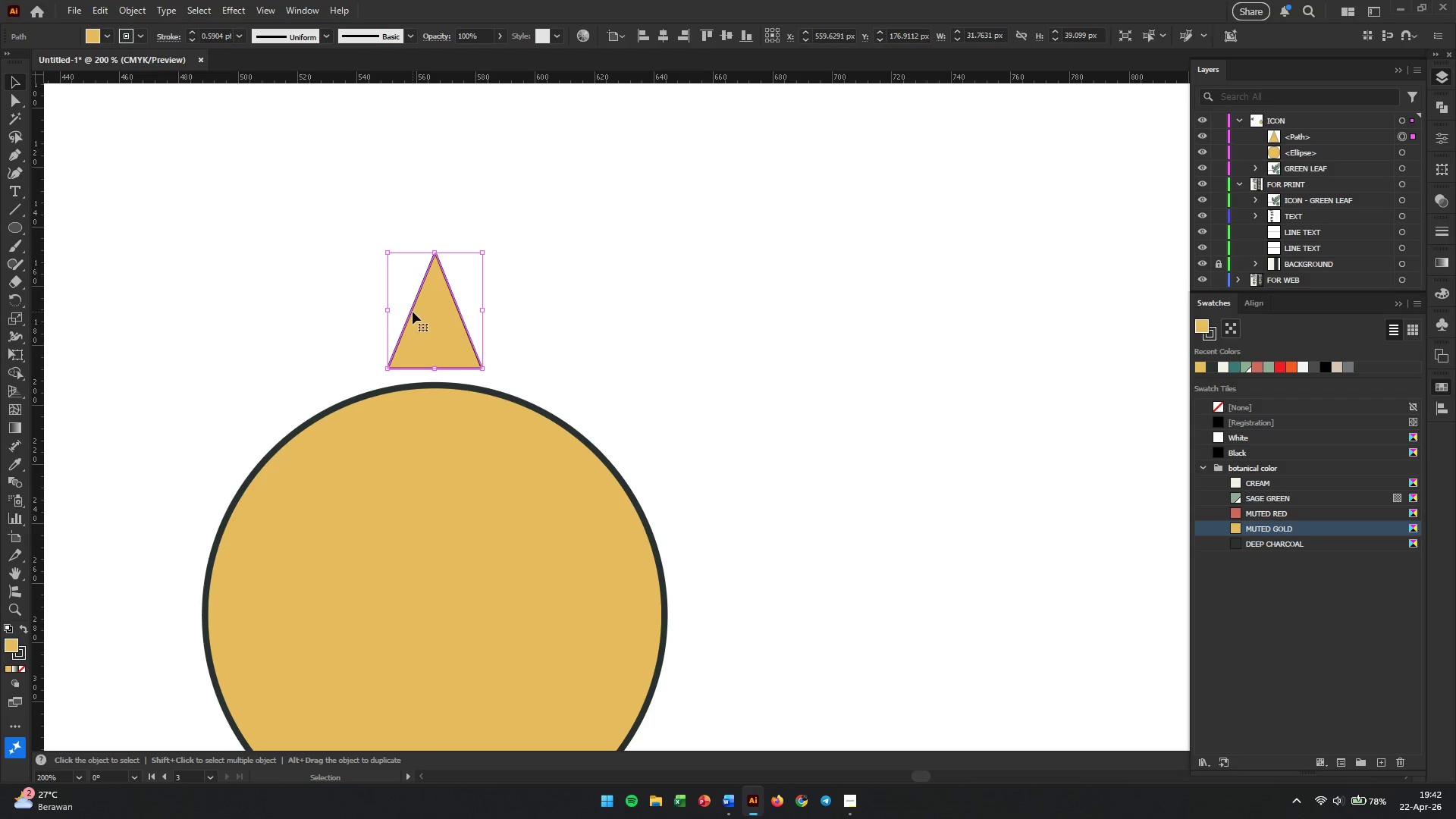 
hold_key(key=AltLeft, duration=0.58)
scroll: coordinate [417, 350], scroll_direction: up, amount: 3.0
 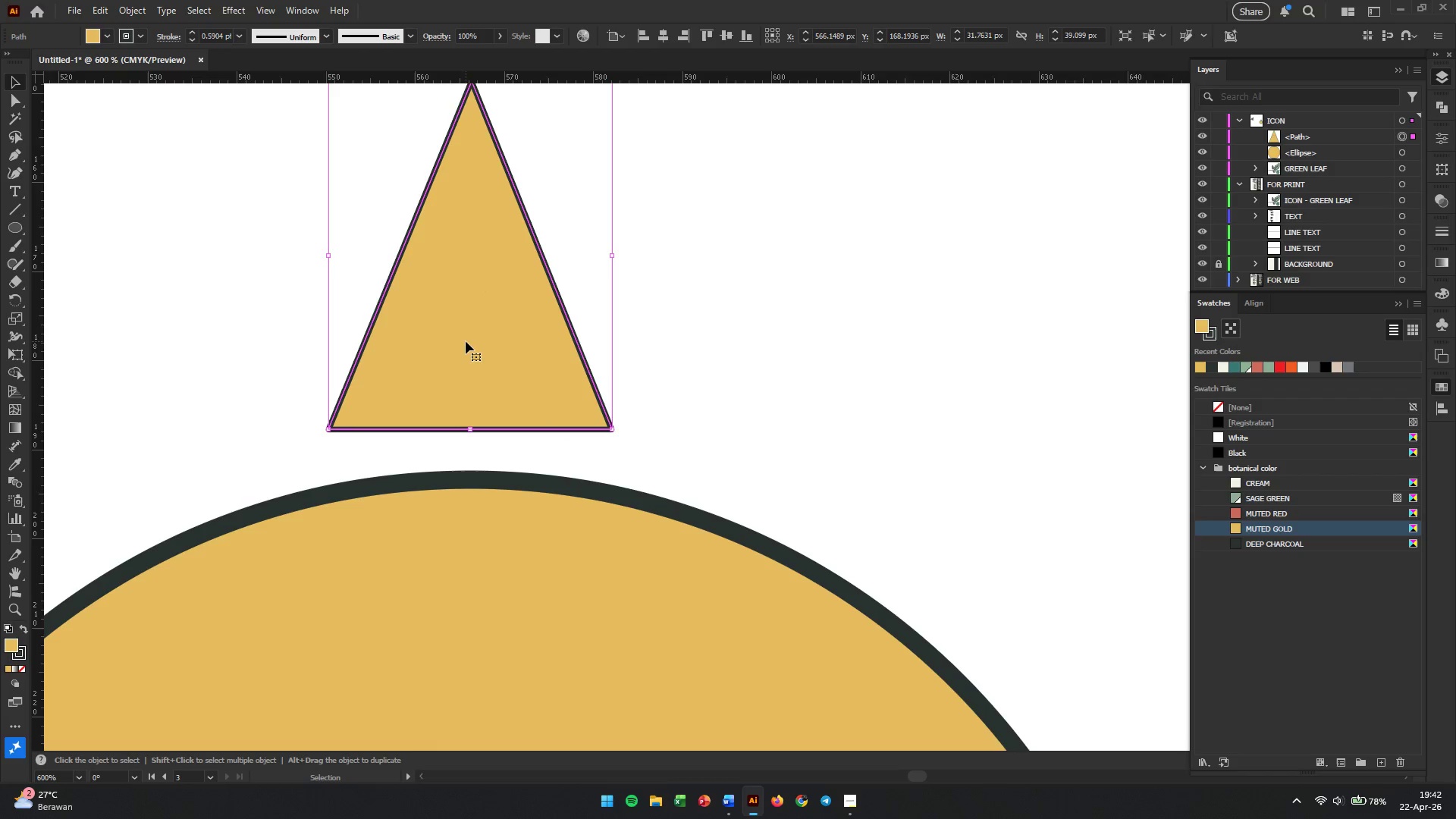 
left_click([237, 352])
 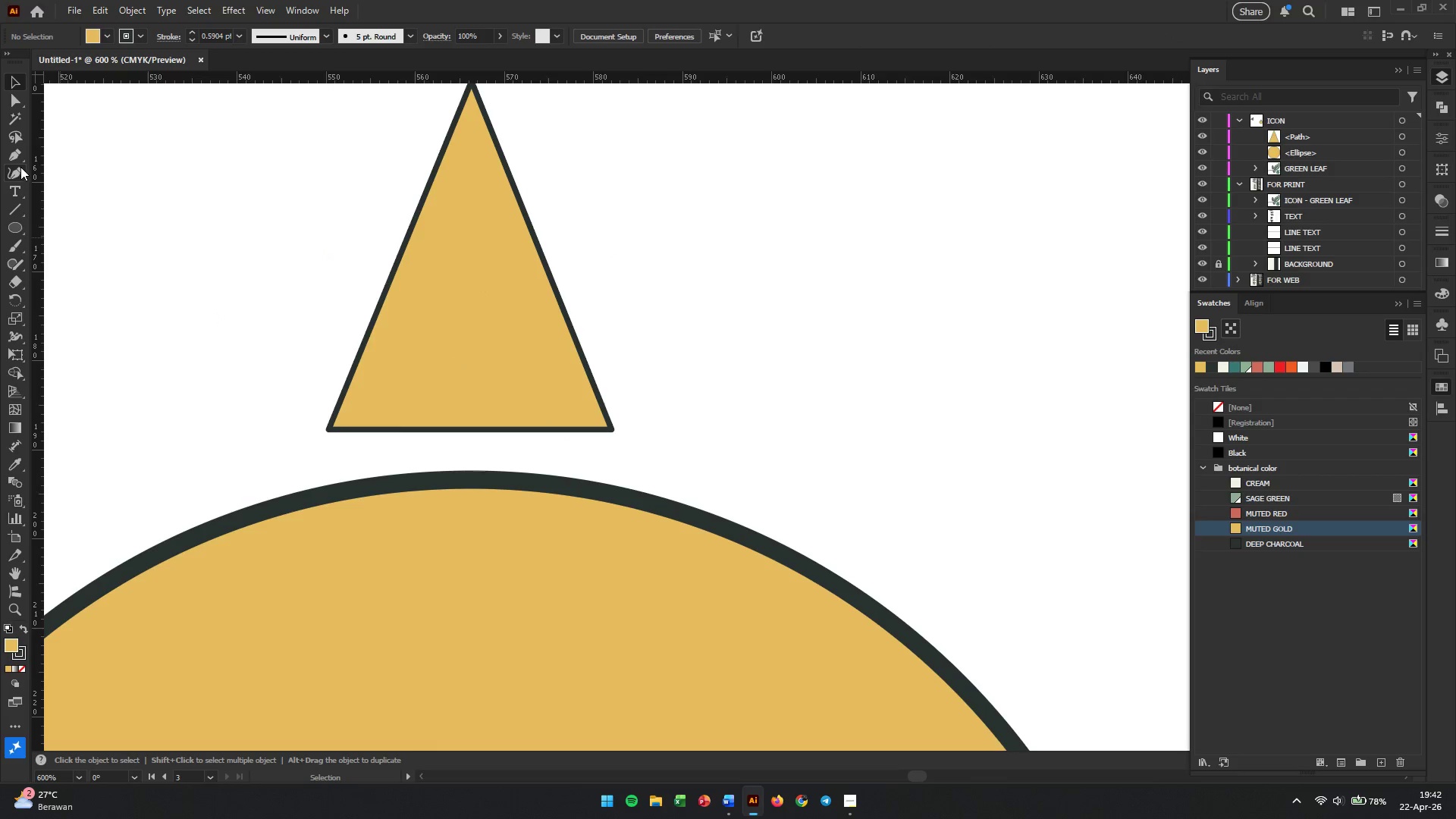 
left_click([17, 174])
 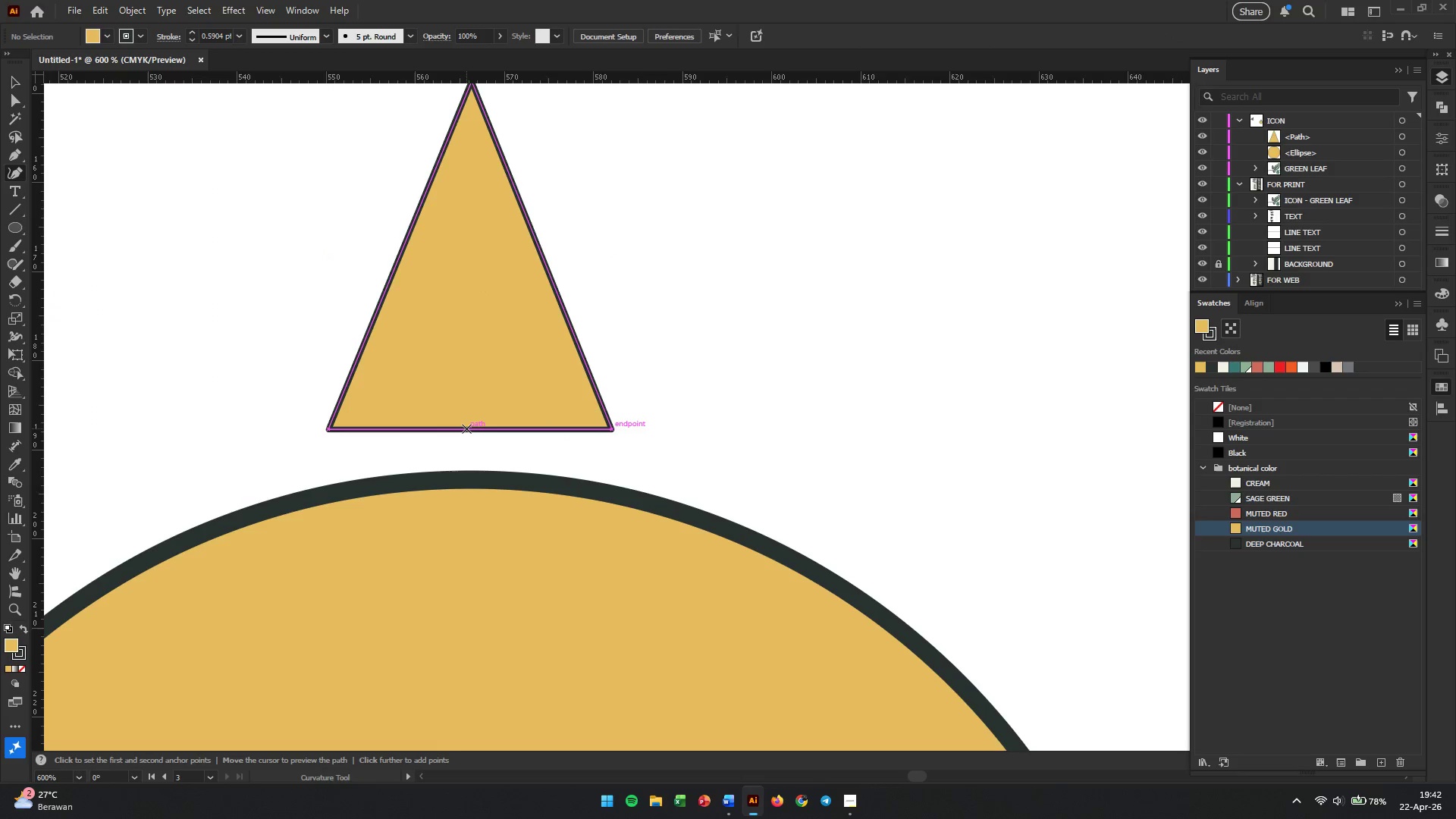 
left_click_drag(start_coordinate=[466, 428], to_coordinate=[468, 417])
 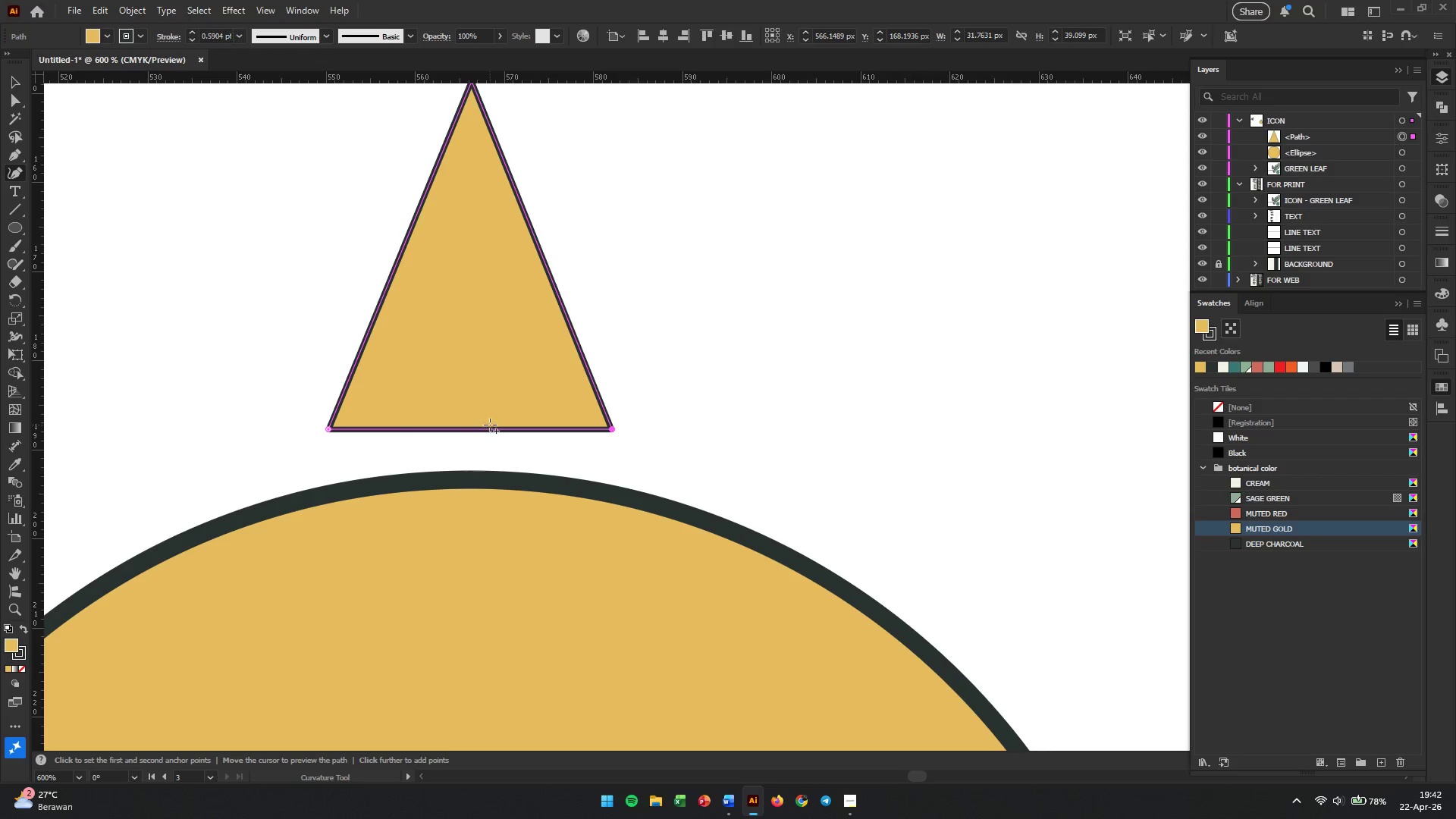 
hold_key(key=ShiftLeft, duration=1.24)
 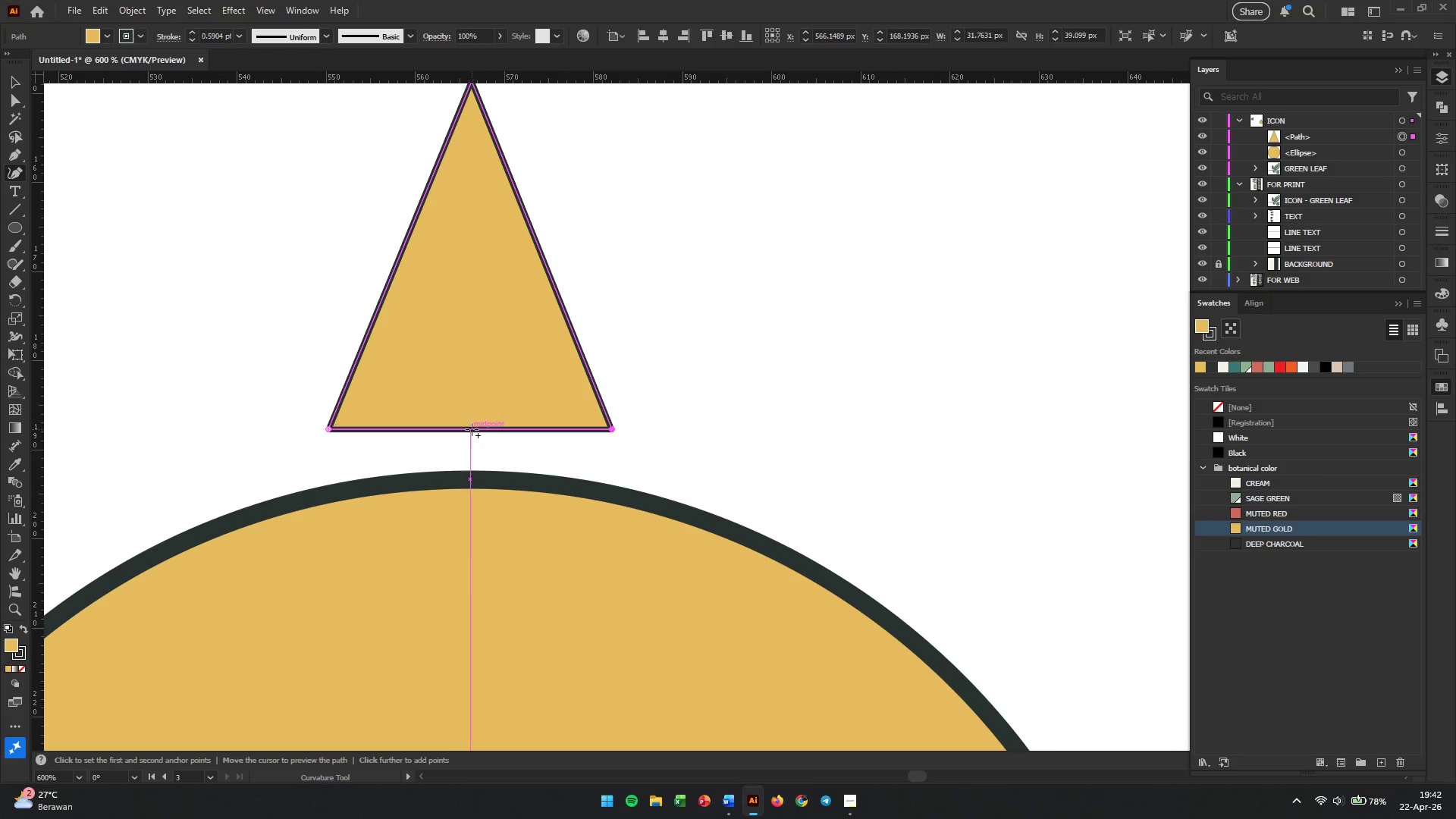 
left_click_drag(start_coordinate=[471, 429], to_coordinate=[470, 416])
 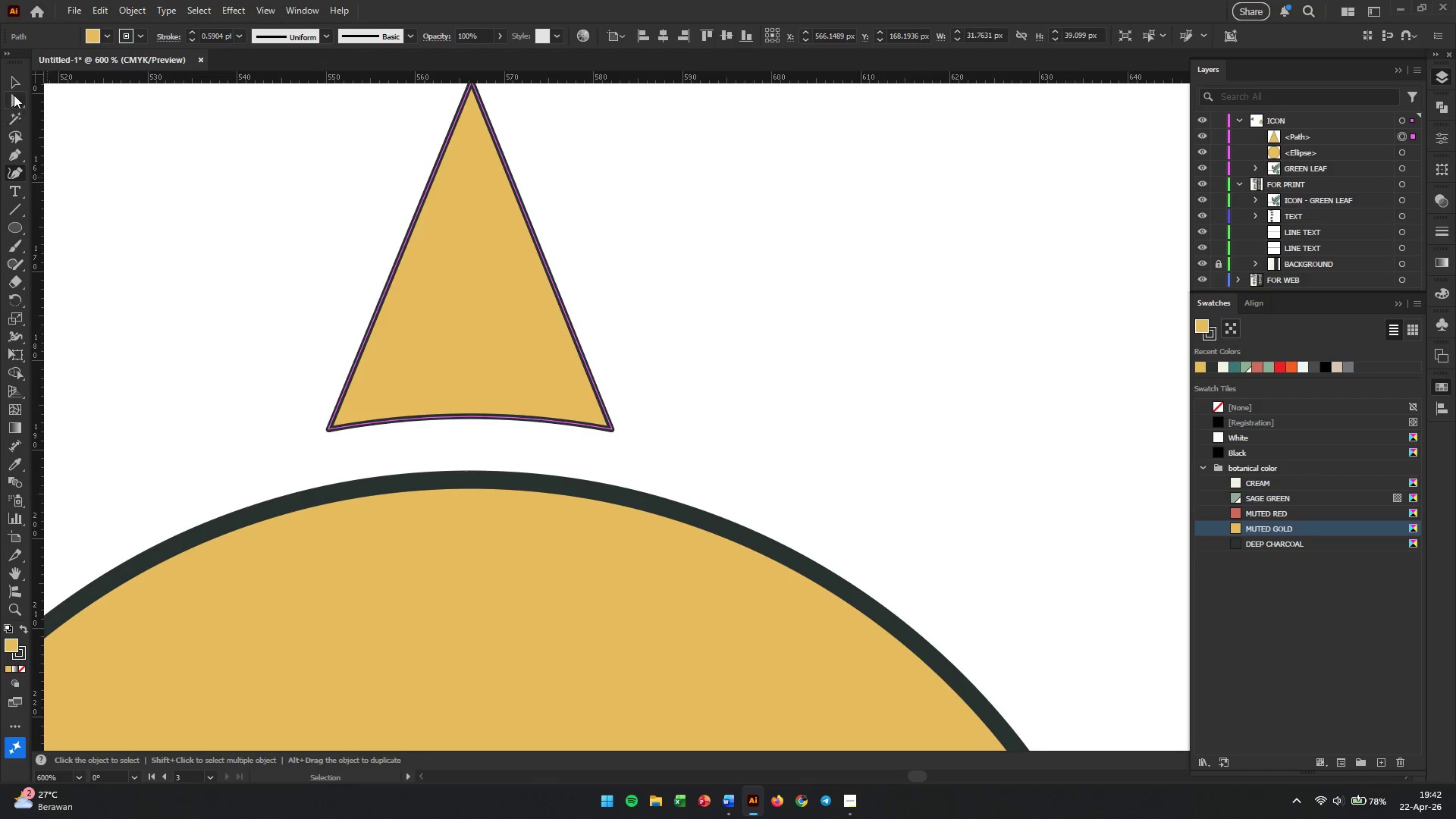 
left_click([9, 82])
 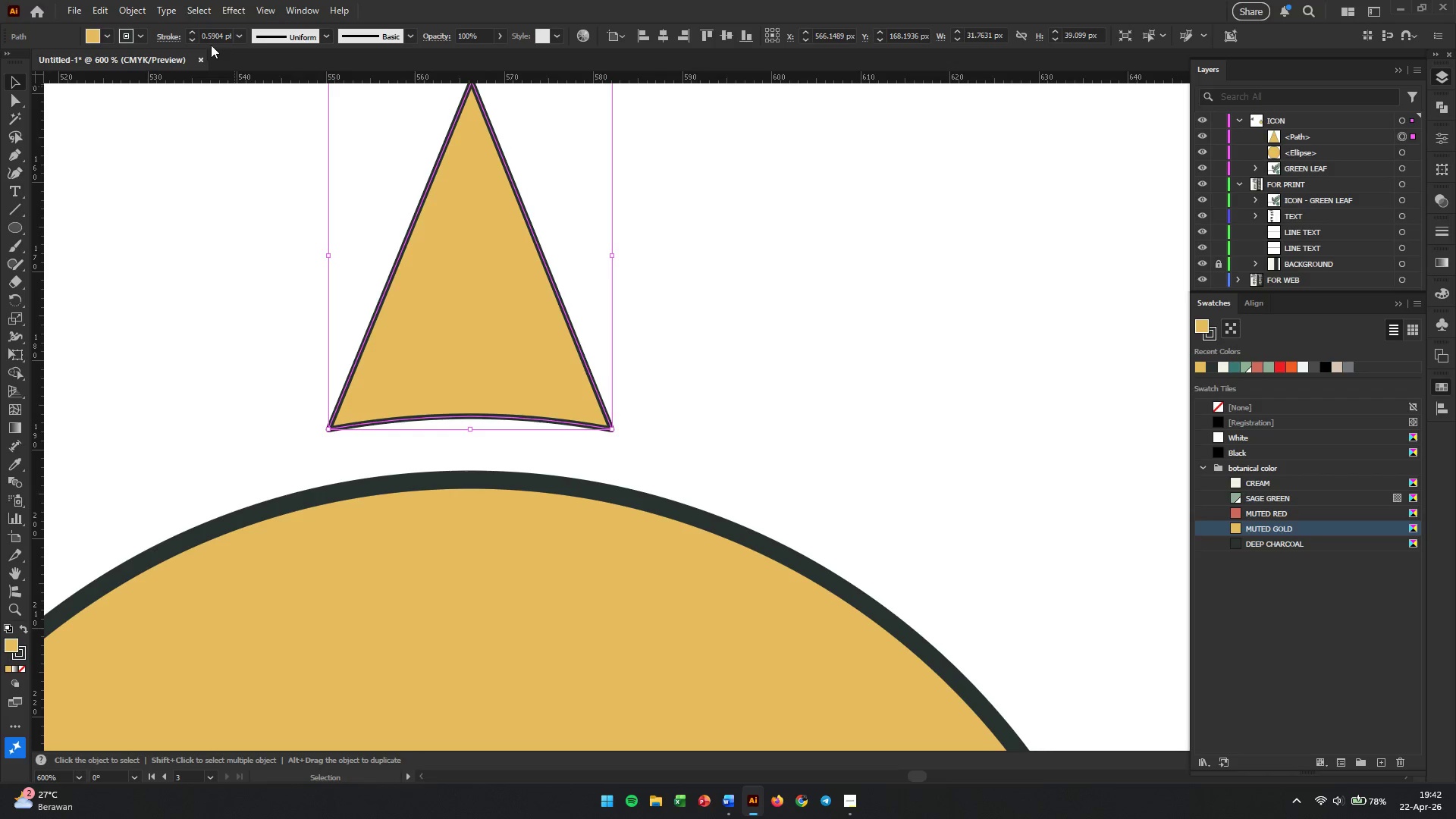 
double_click([210, 36])
 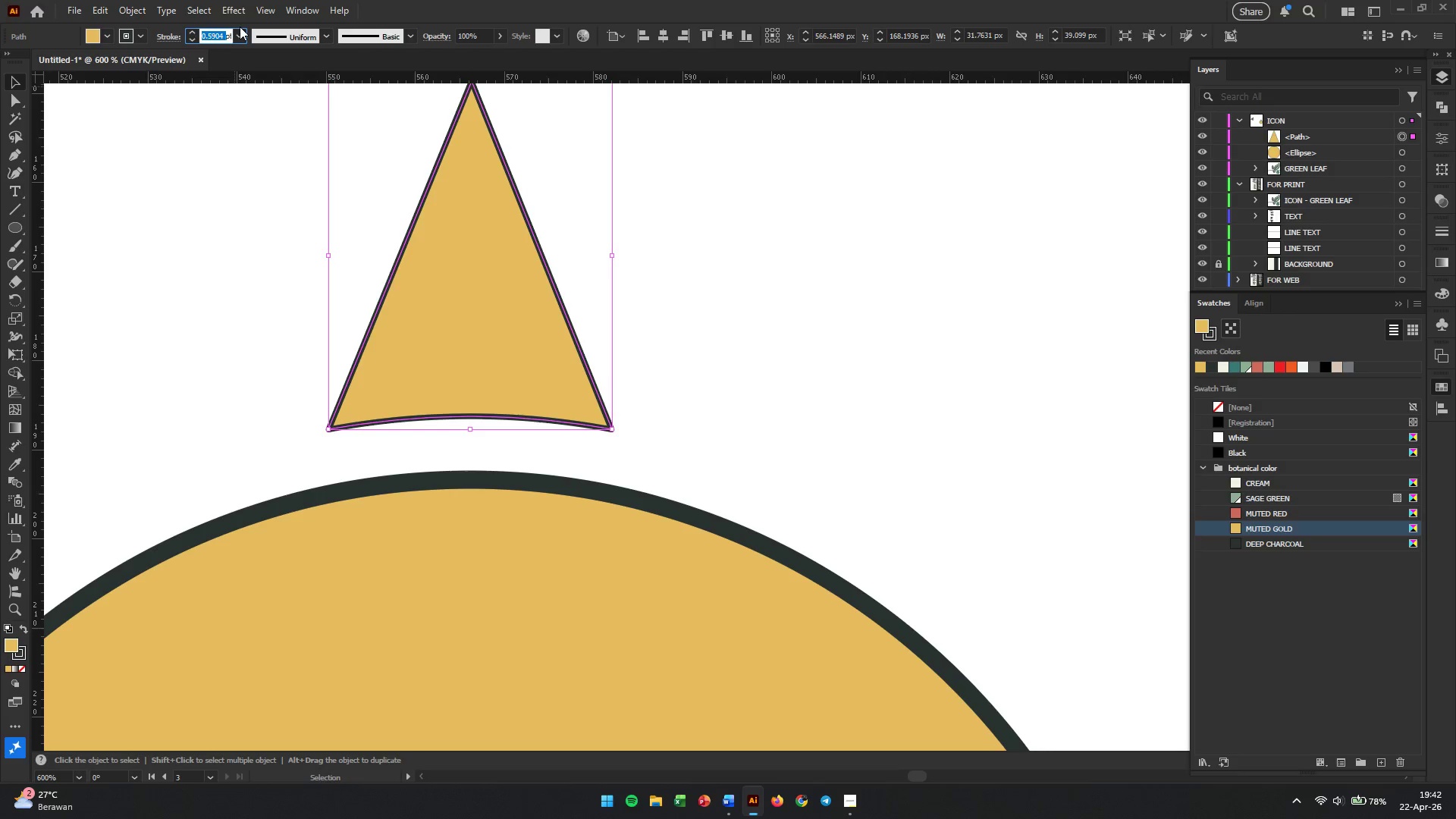 
key(Numpad2)
 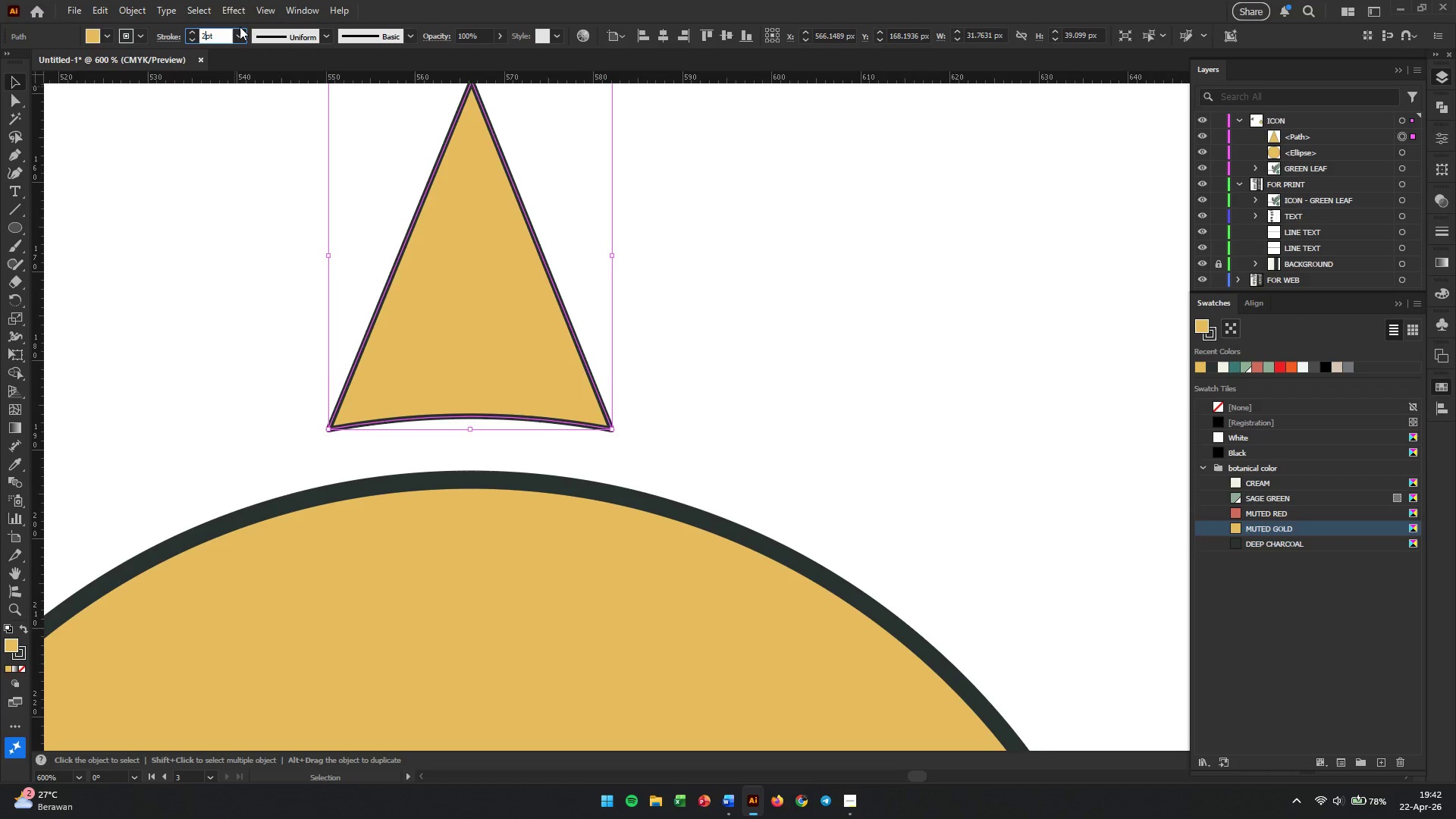 
key(Enter)
 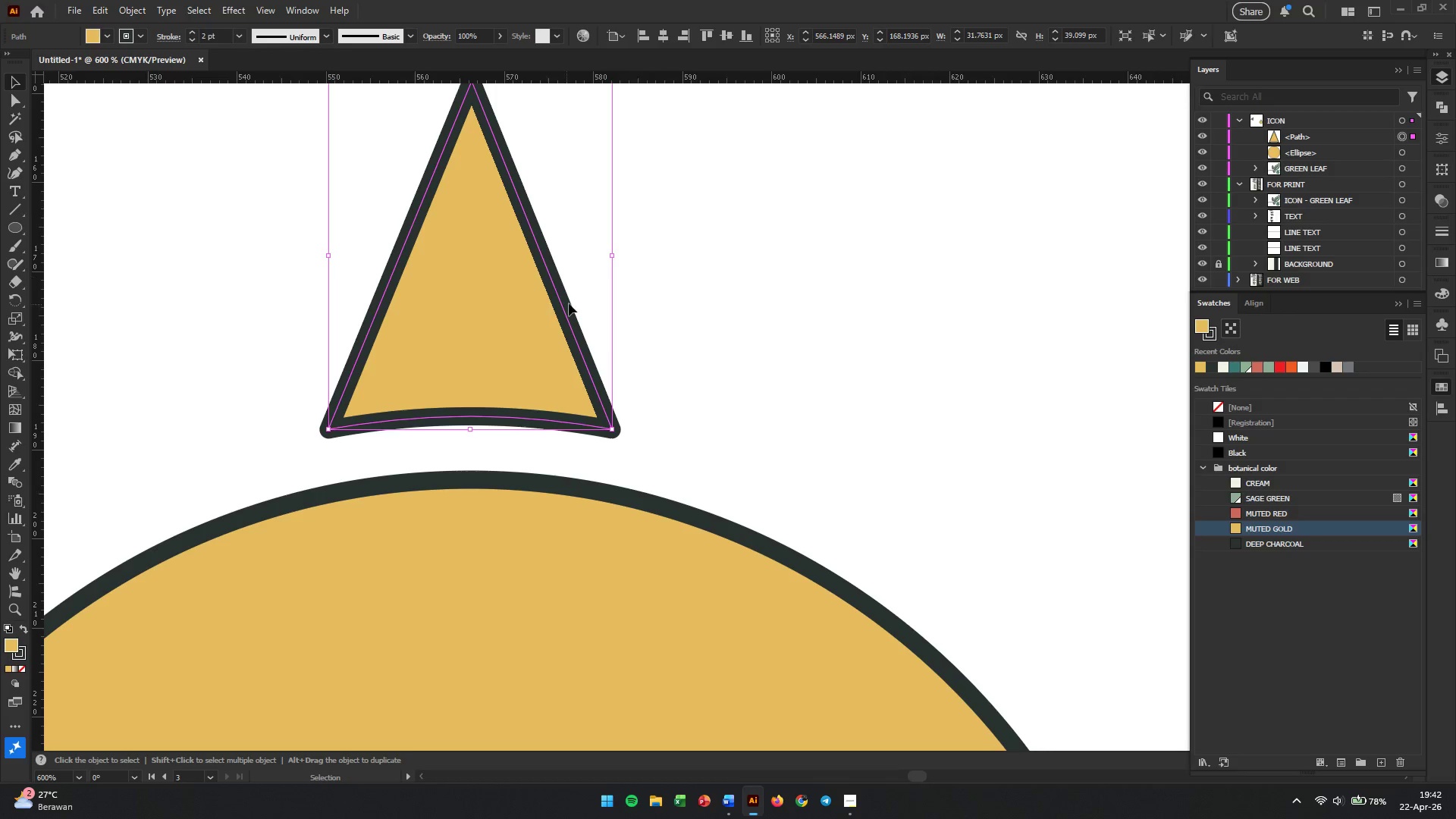 
left_click([723, 340])
 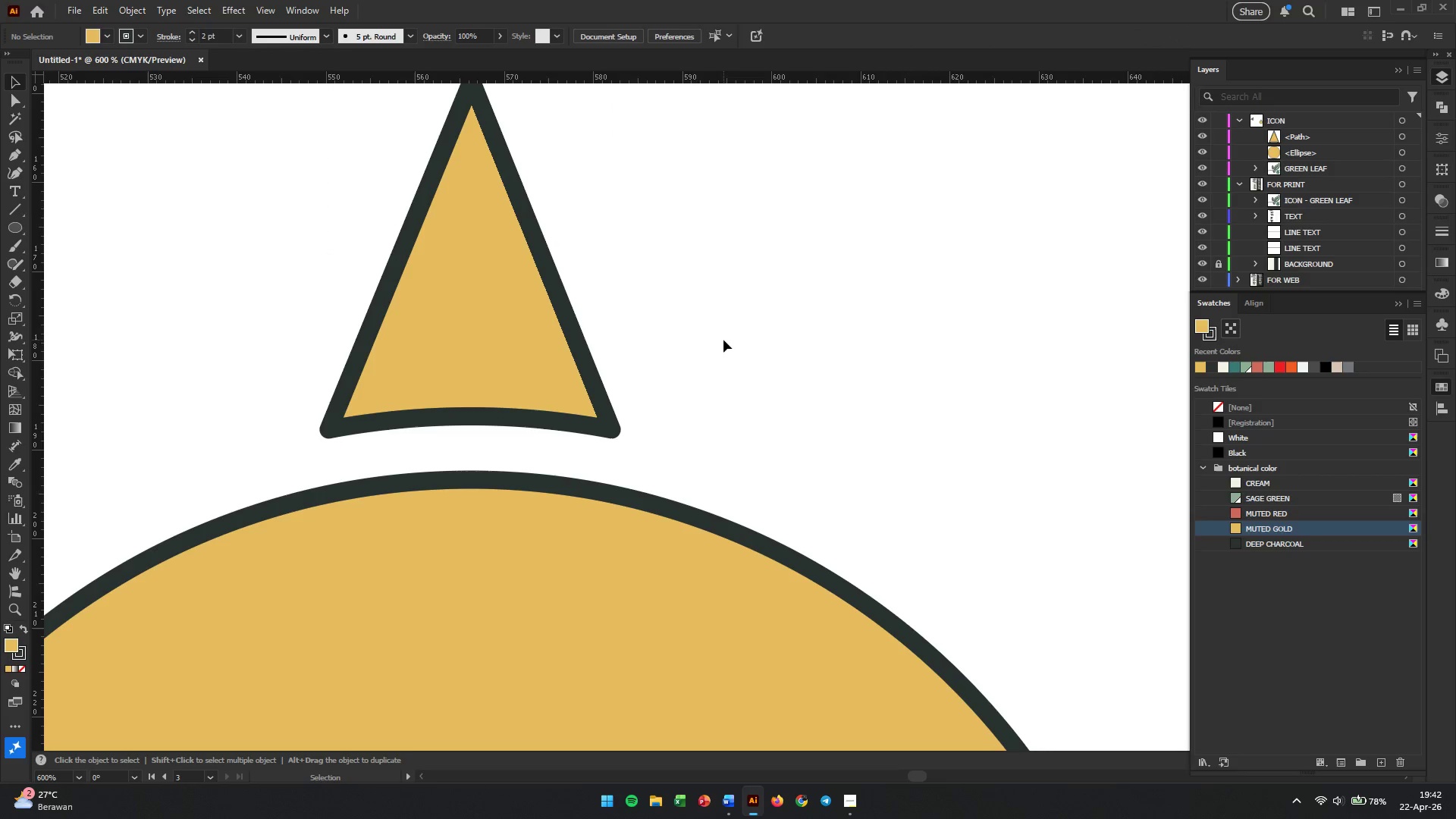 
hold_key(key=AltLeft, duration=1.09)
 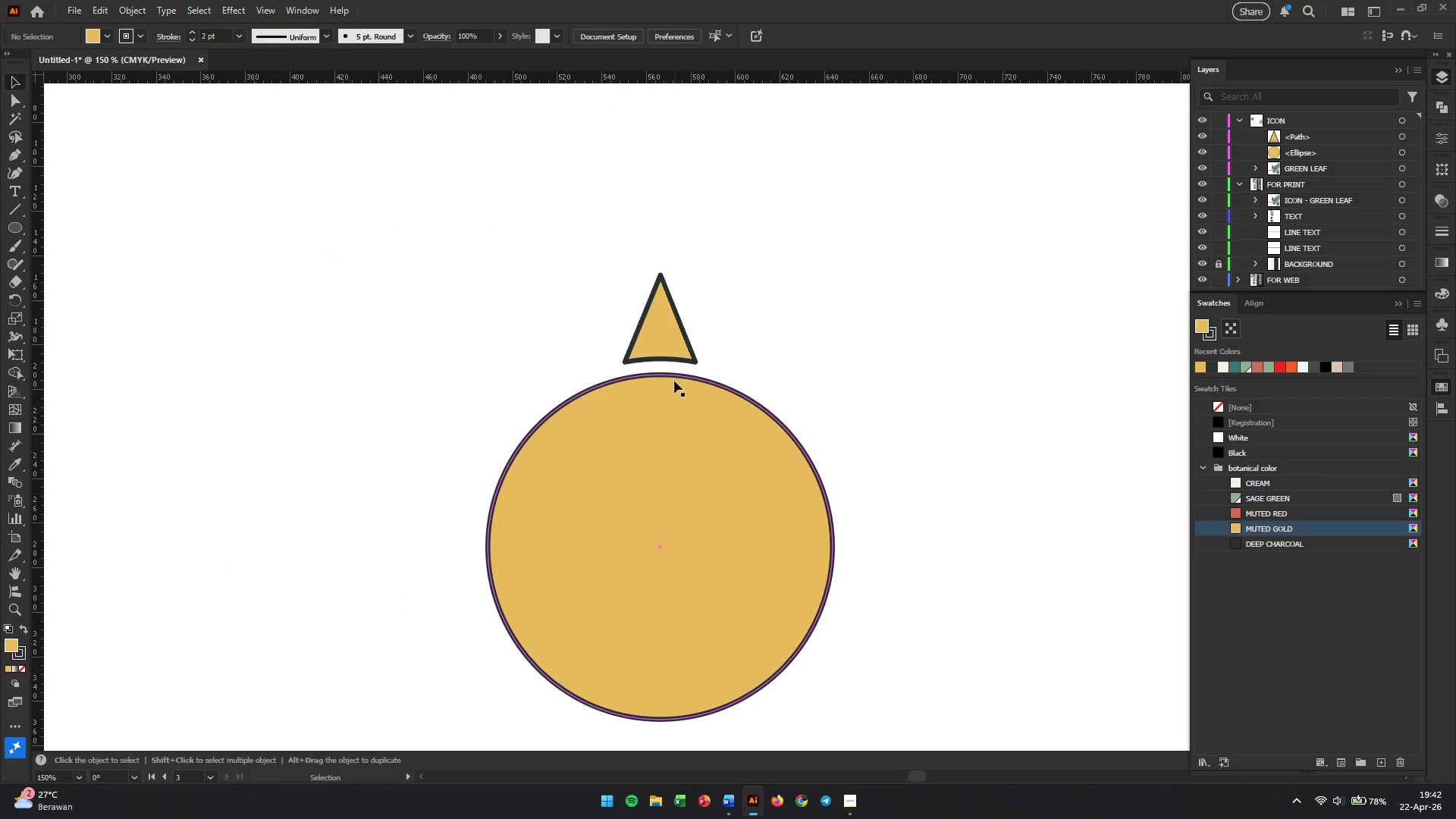 
left_click([669, 345])
 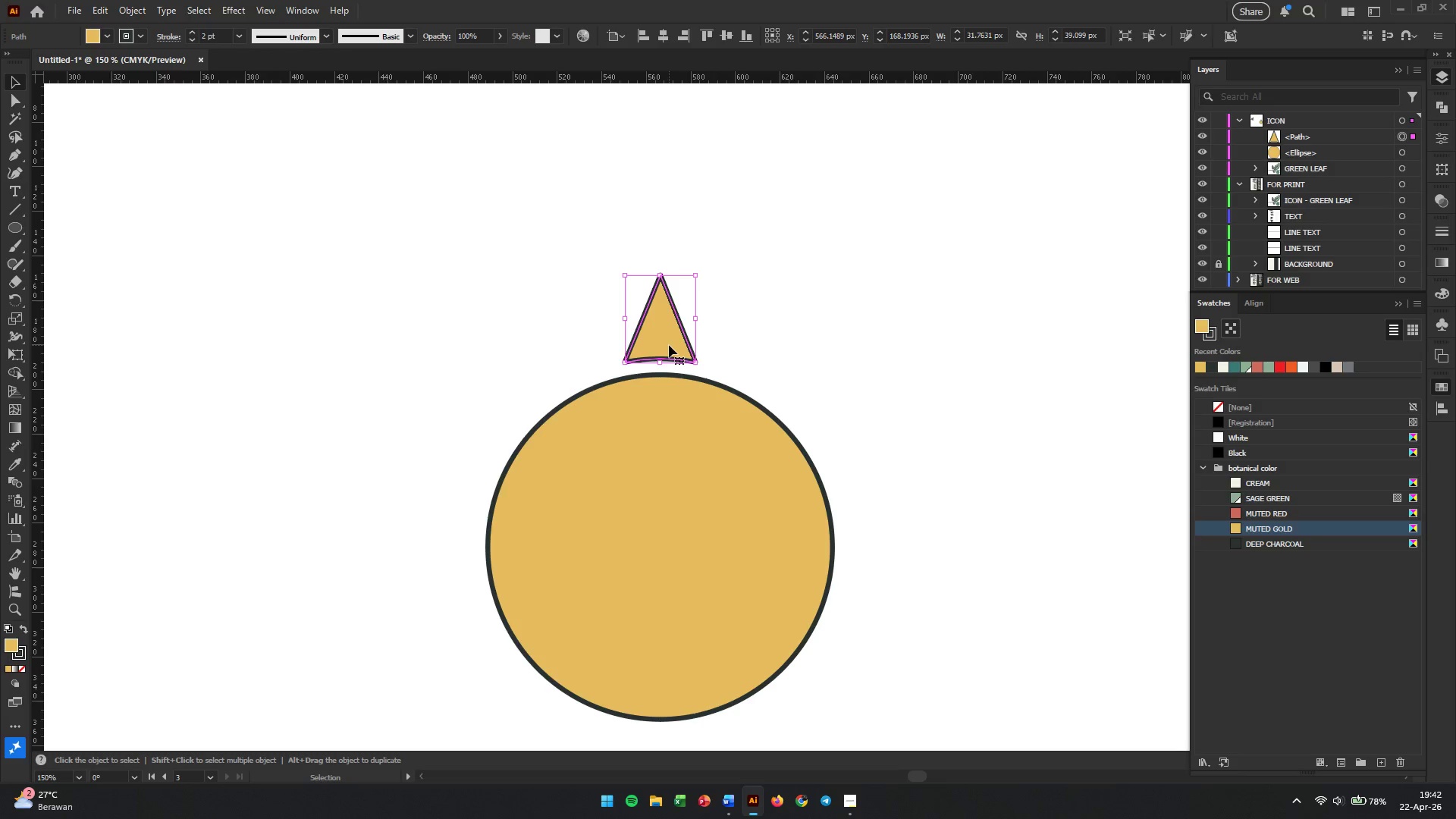 
scroll: coordinate [723, 340], scroll_direction: down, amount: 3.0
 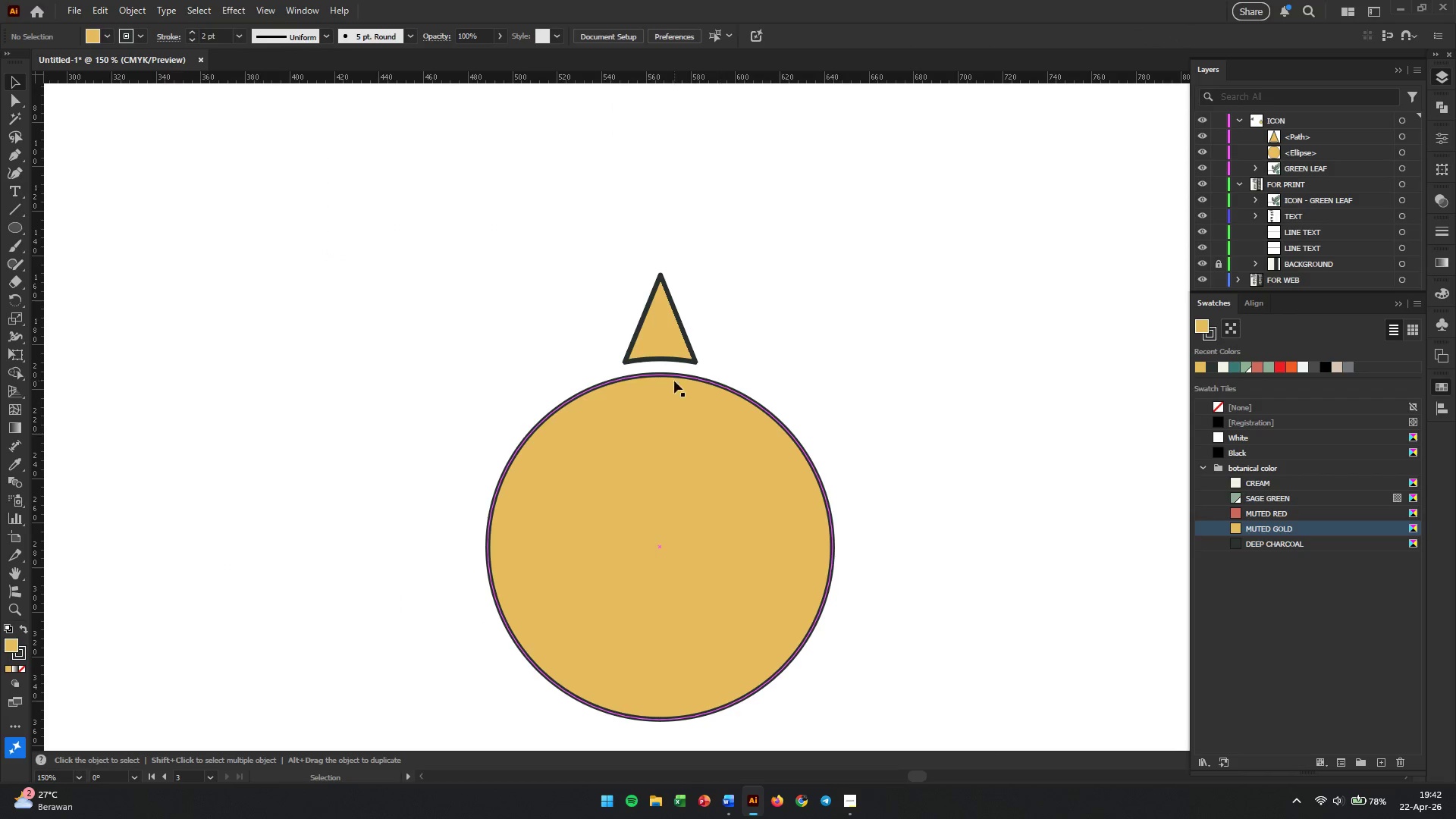 
wait(6.09)
 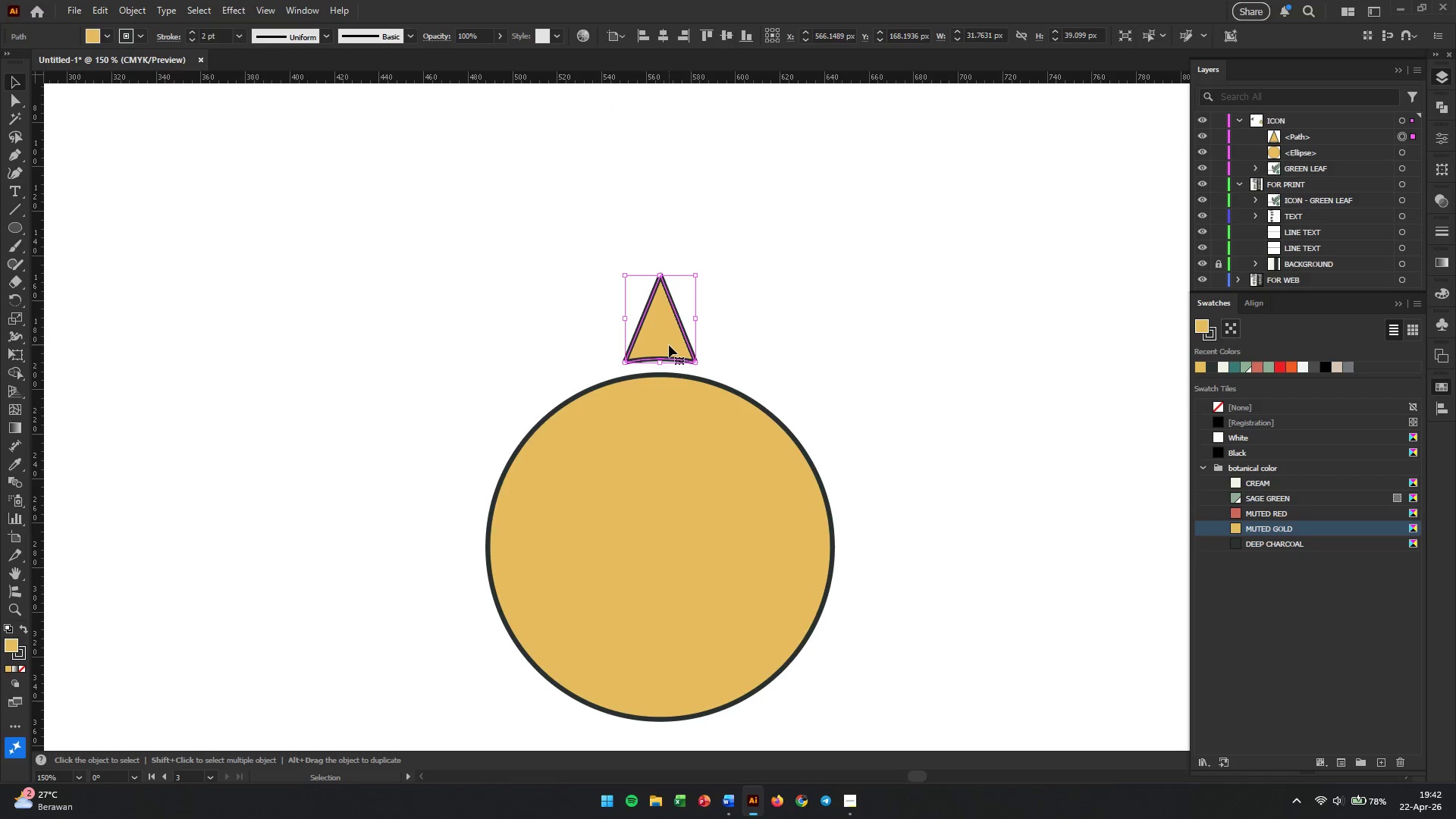 
key(R)
 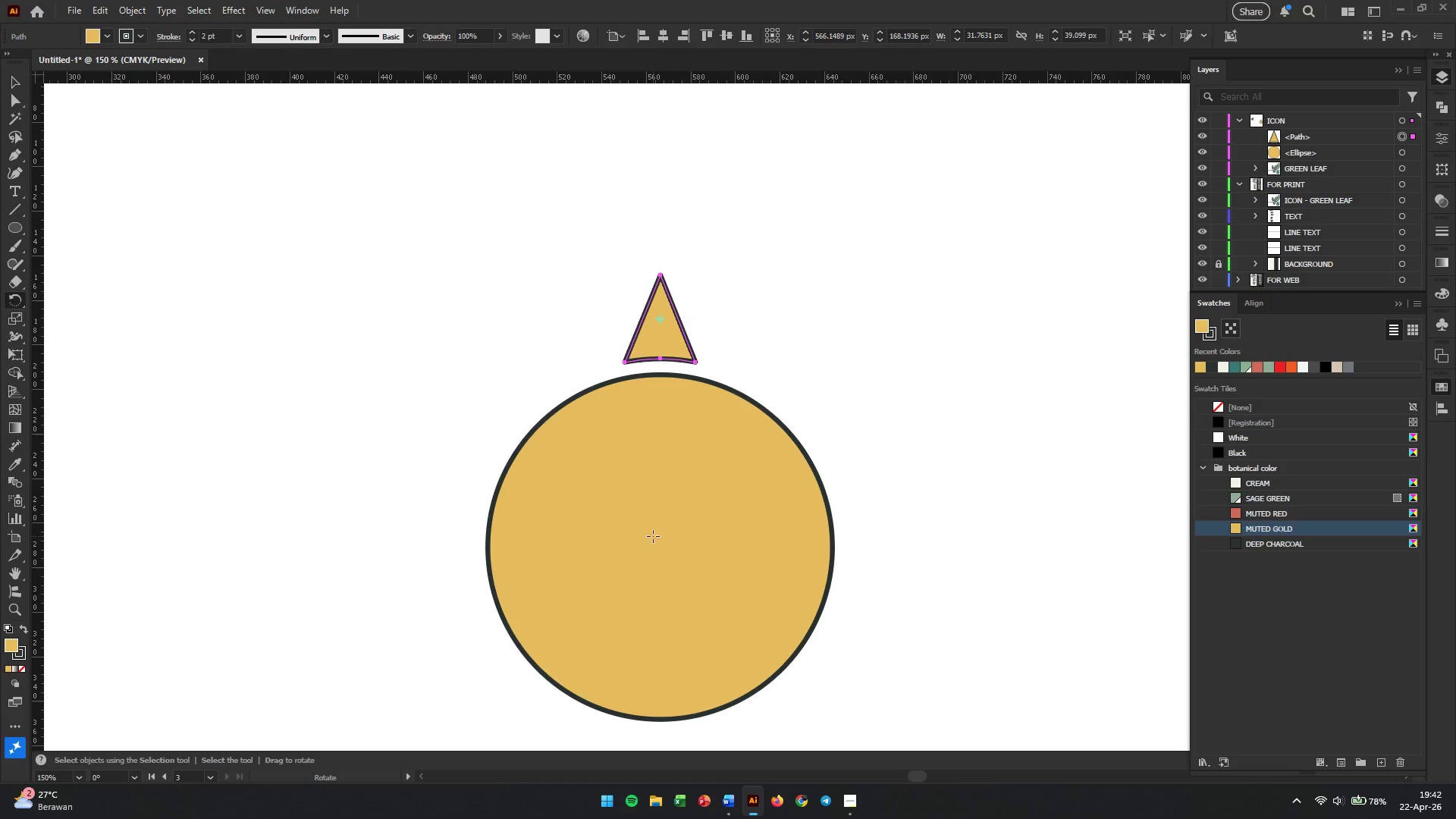 
hold_key(key=ShiftLeft, duration=2.06)
left_click([660, 546])
 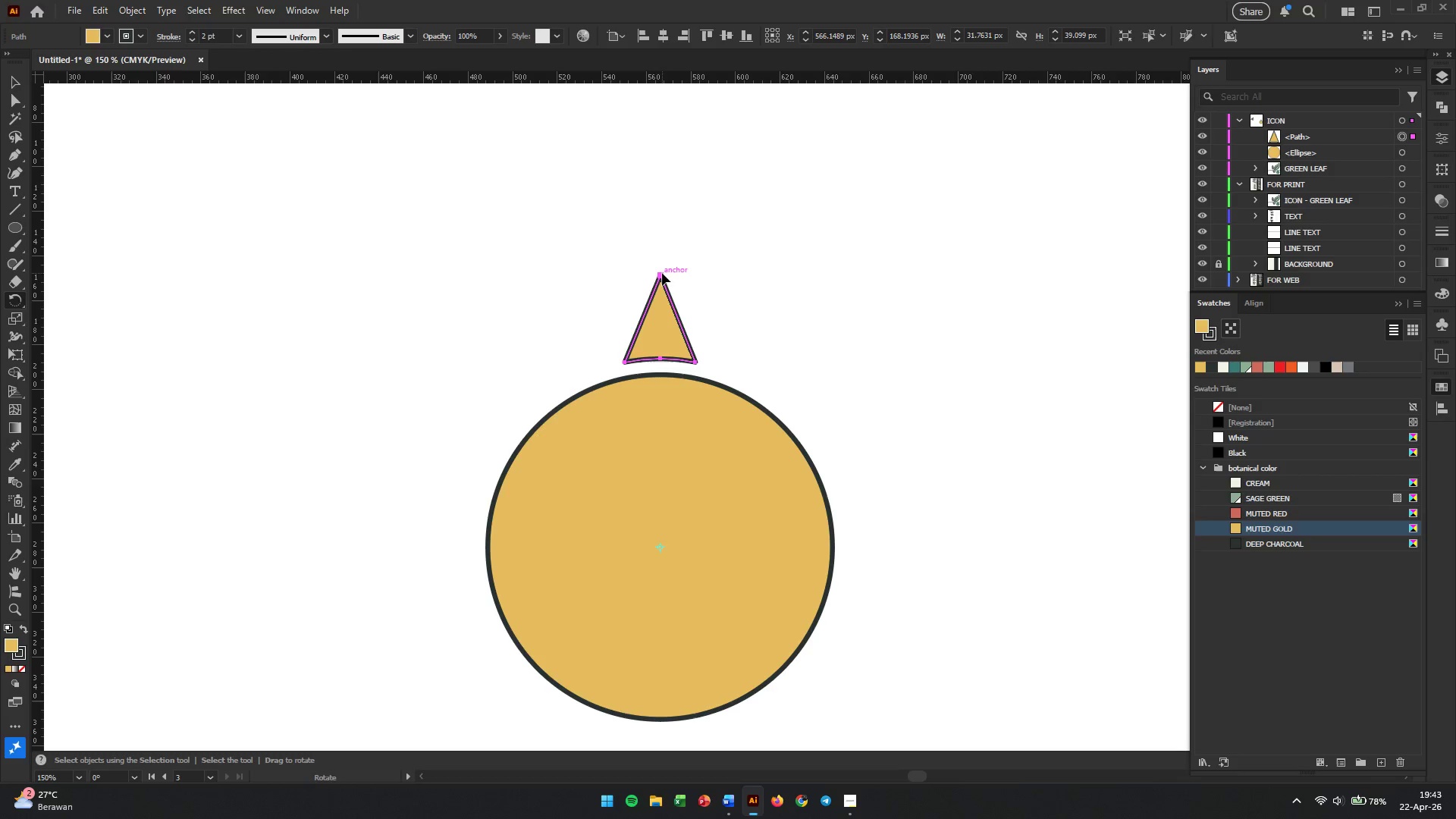 
hold_key(key=AltLeft, duration=11.34)
left_click_drag(start_coordinate=[662, 275], to_coordinate=[775, 347])
 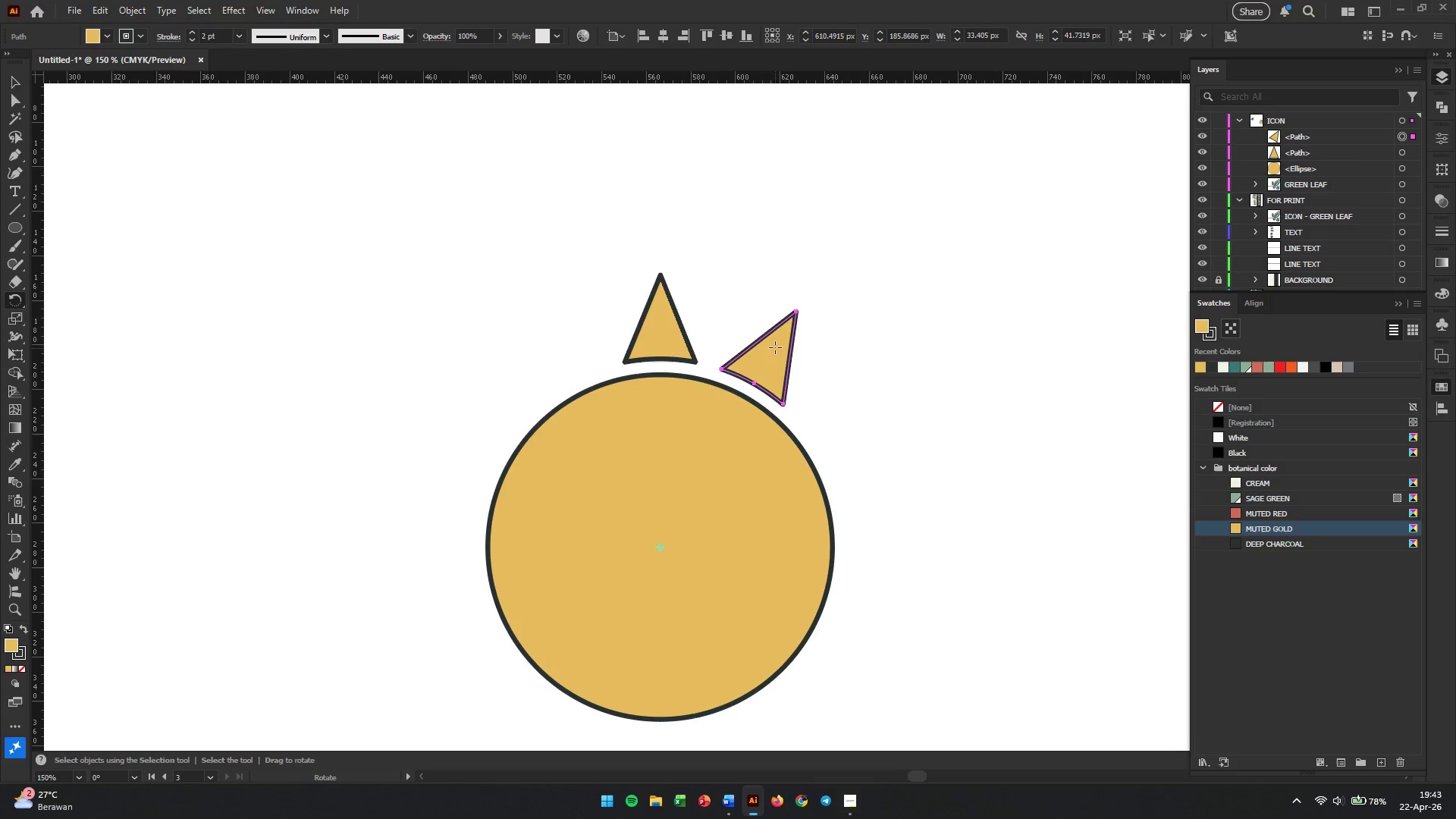 
key(Control+D)
 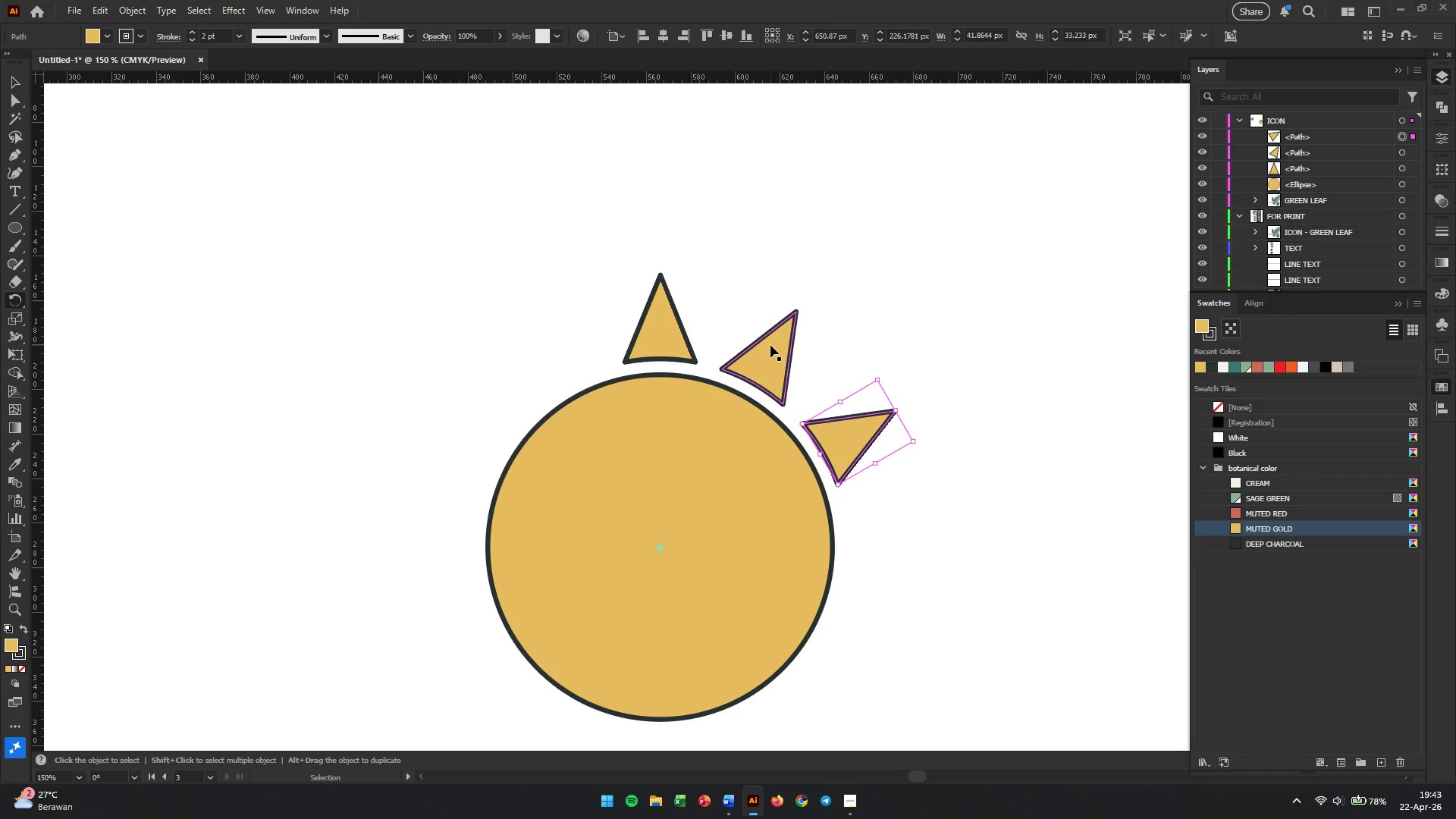 
key(Control+D)
 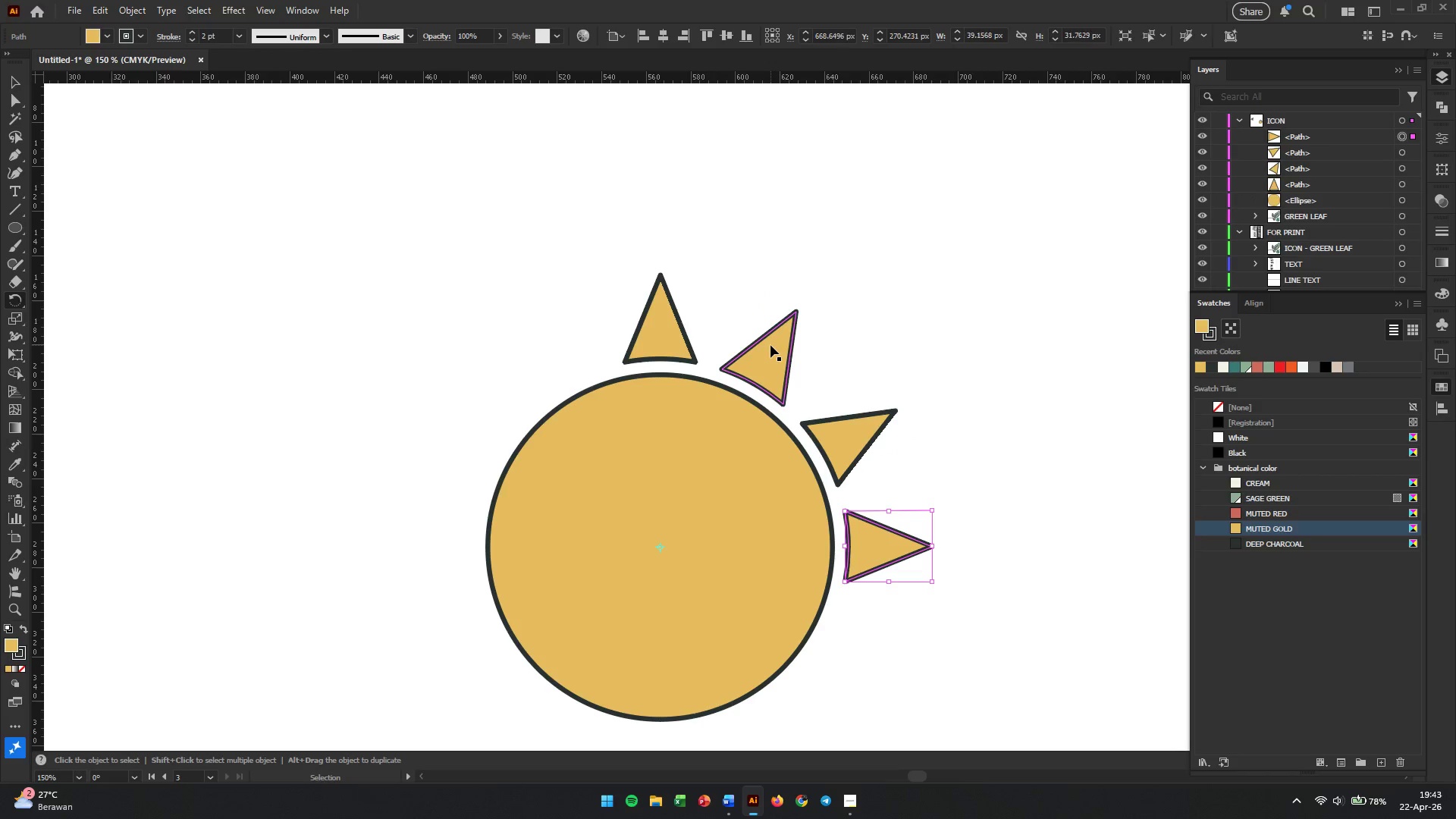 
key(Control+D)
 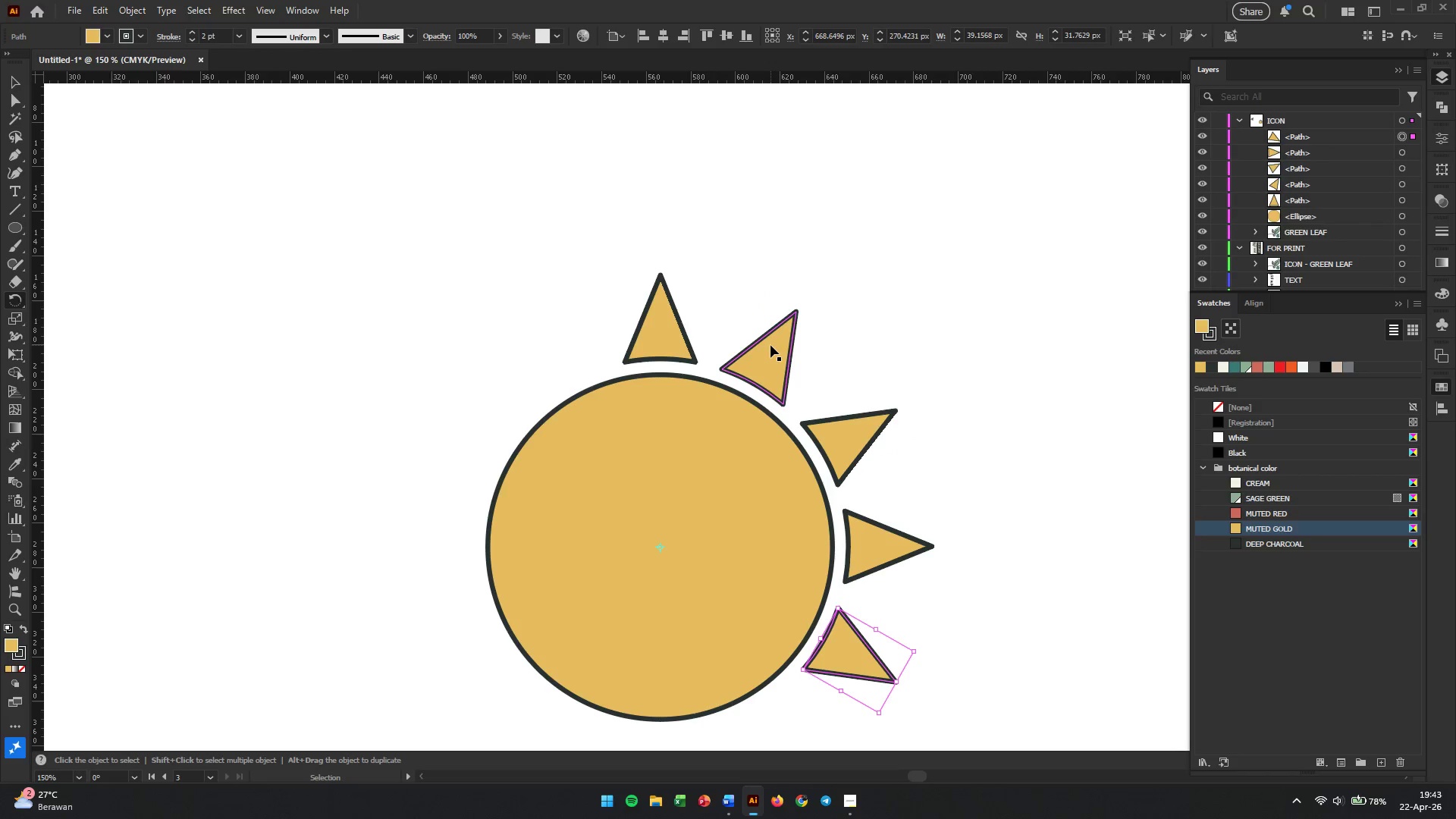 
key(Control+D)
 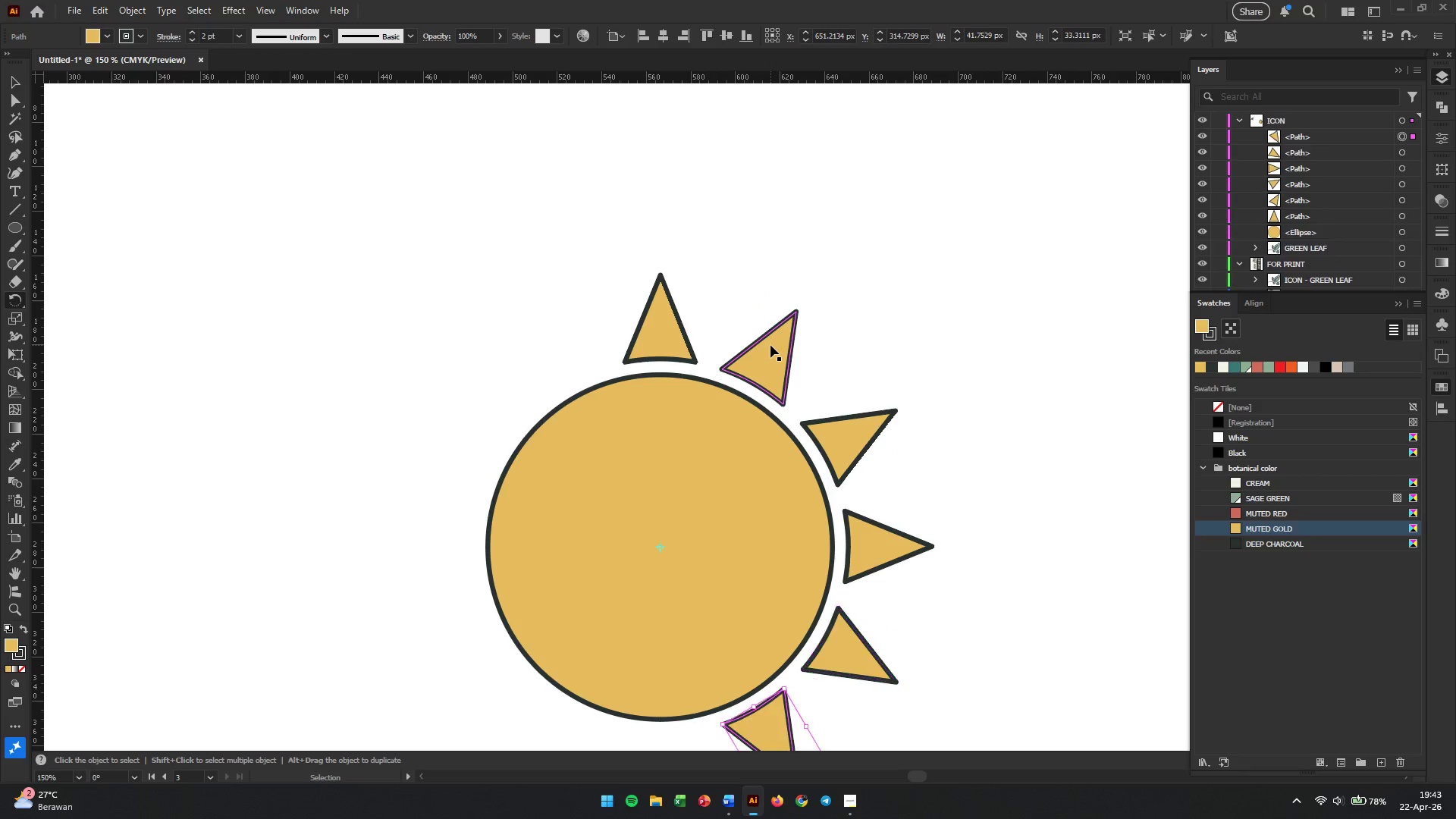 
key(Control+D)
 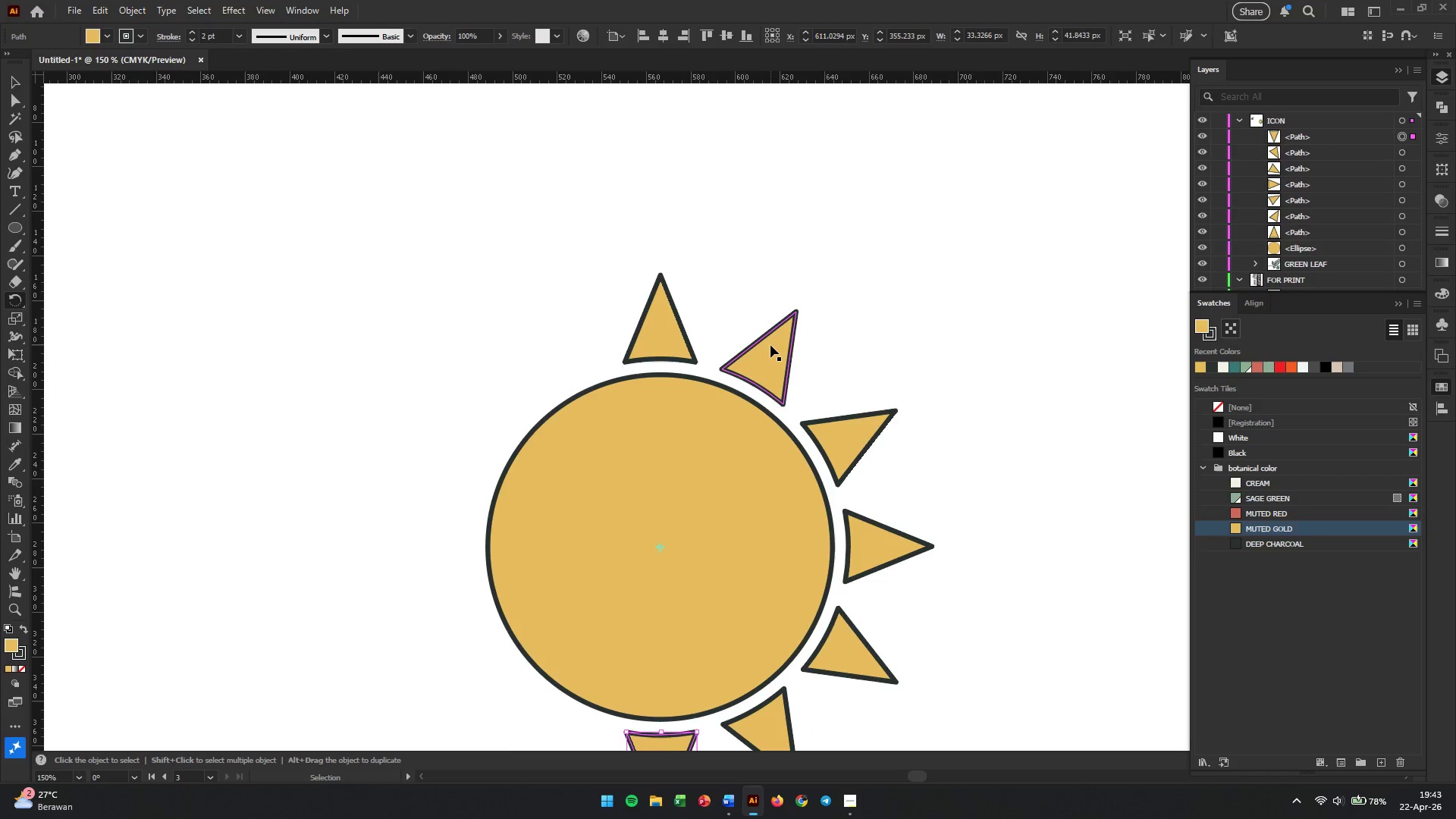 
hold_key(key=D, duration=0.36)
 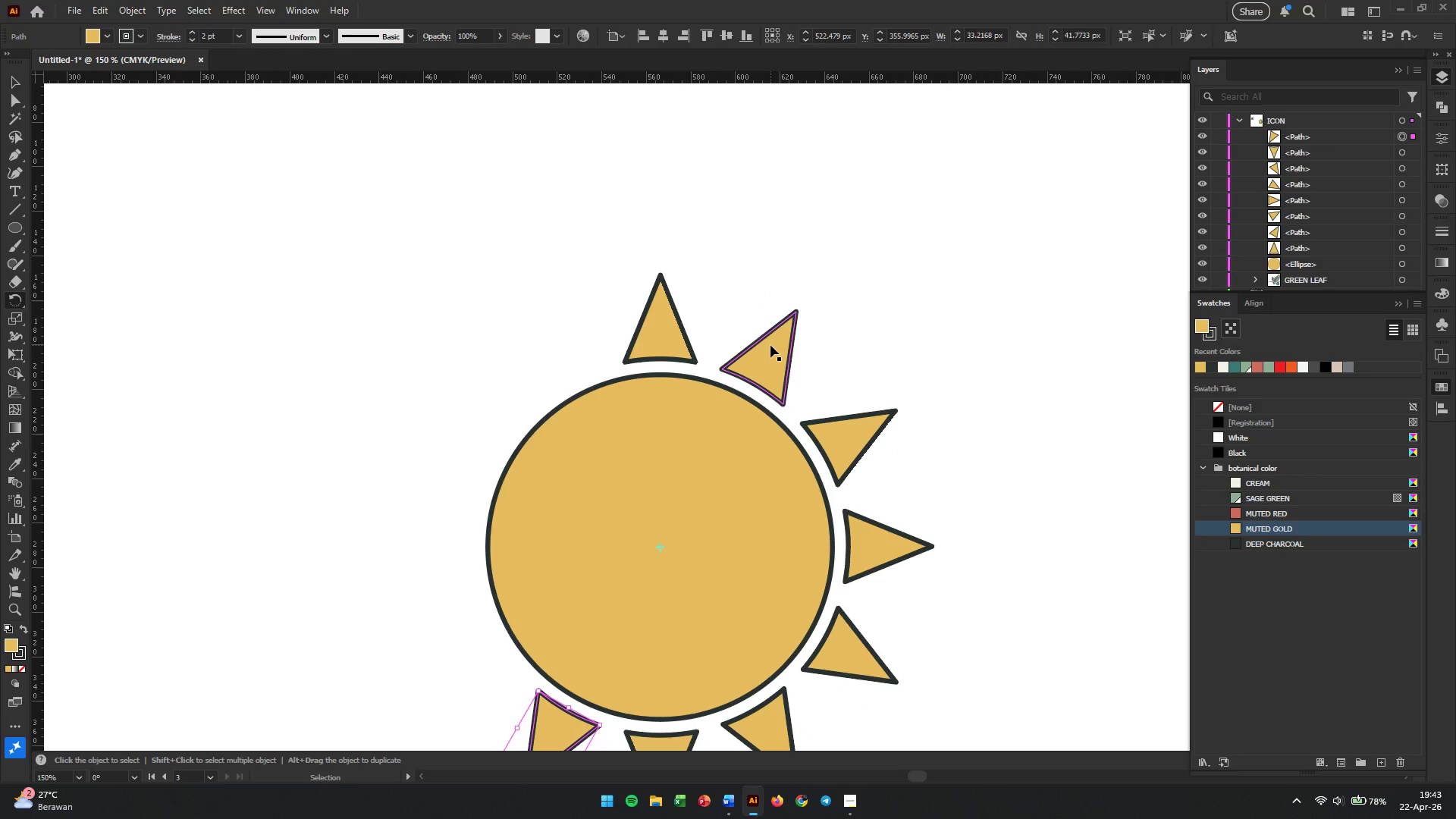 
key(Control+D)
 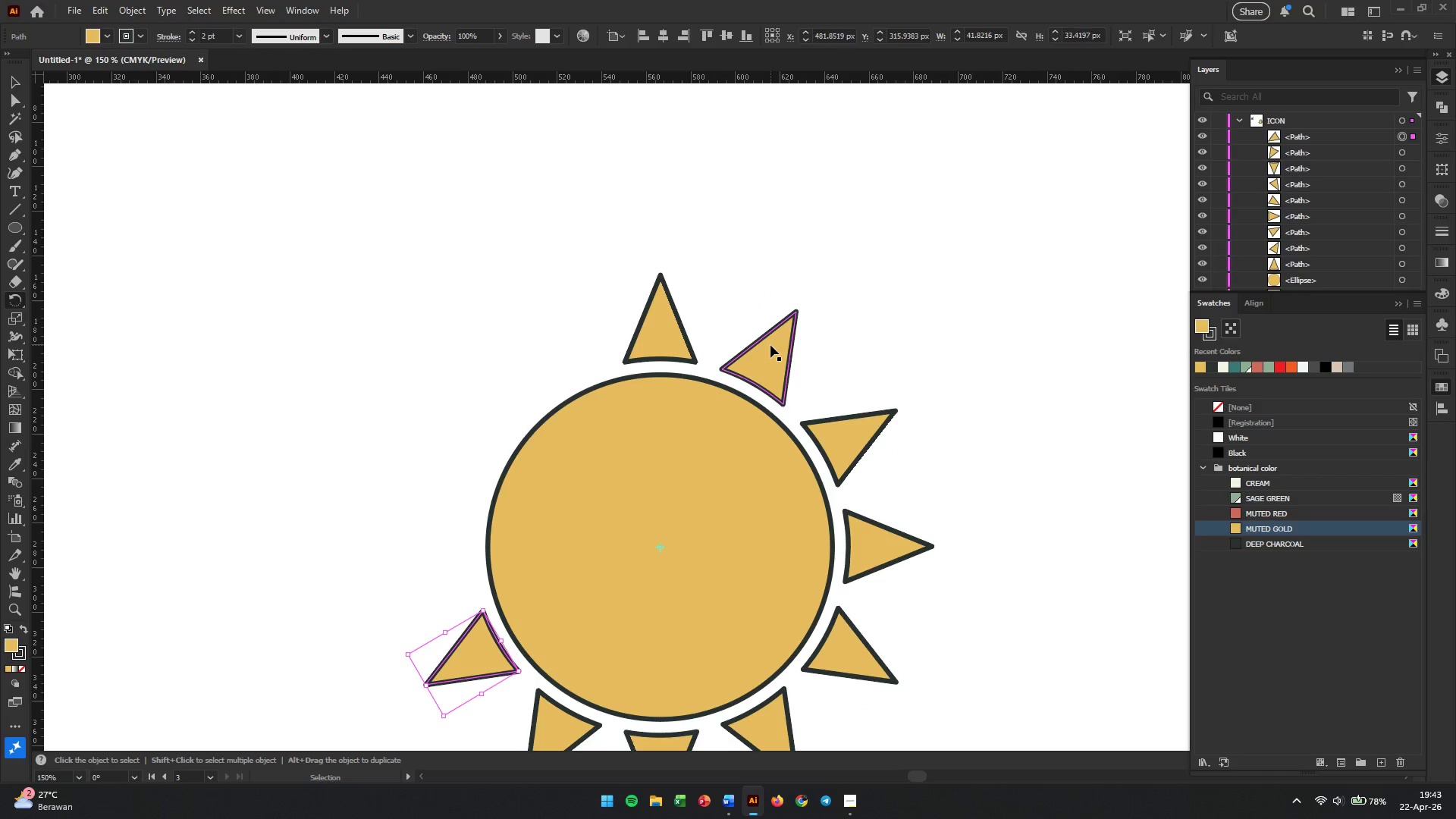 
key(Control+D)
 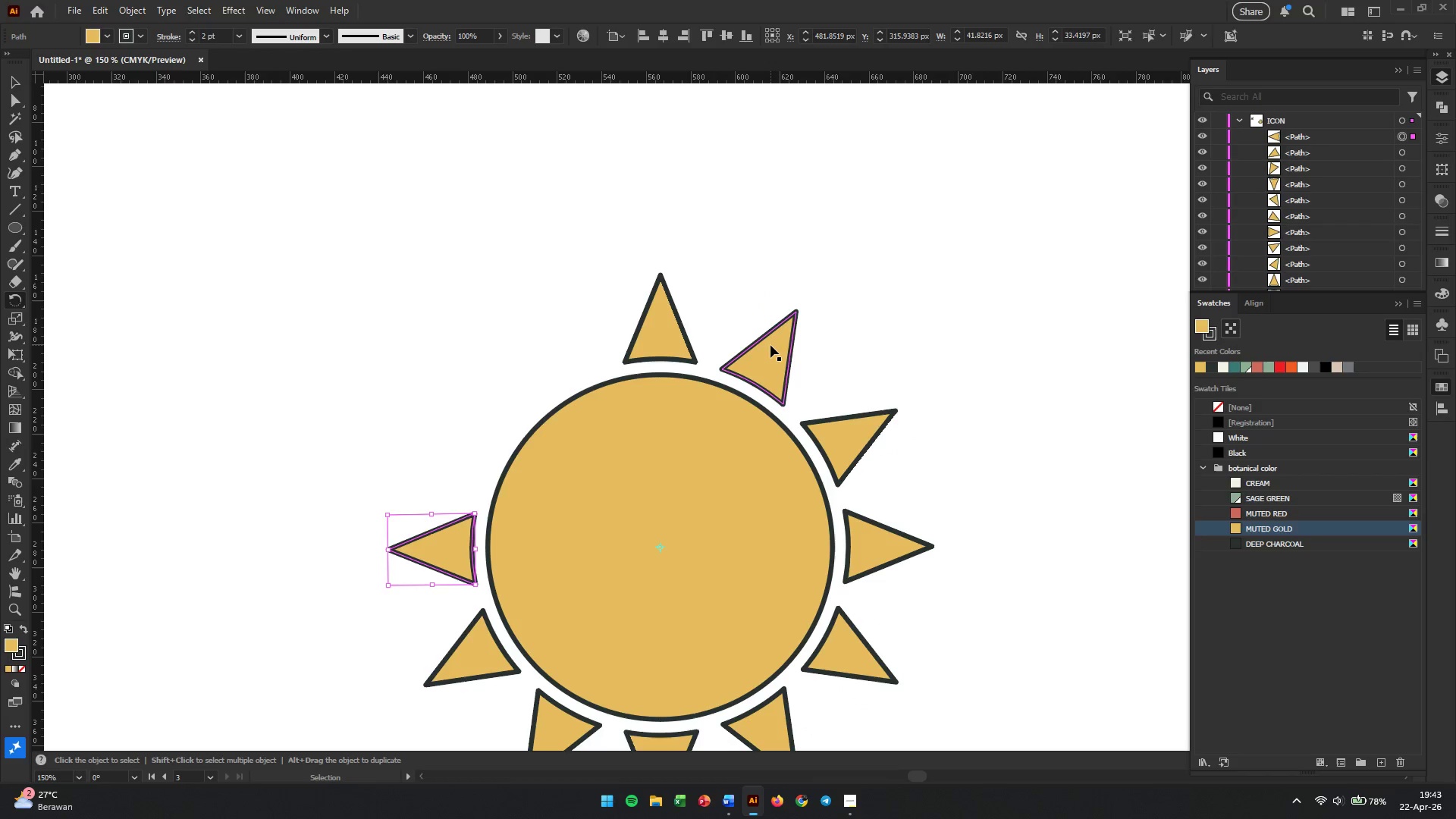 
key(Control+D)
 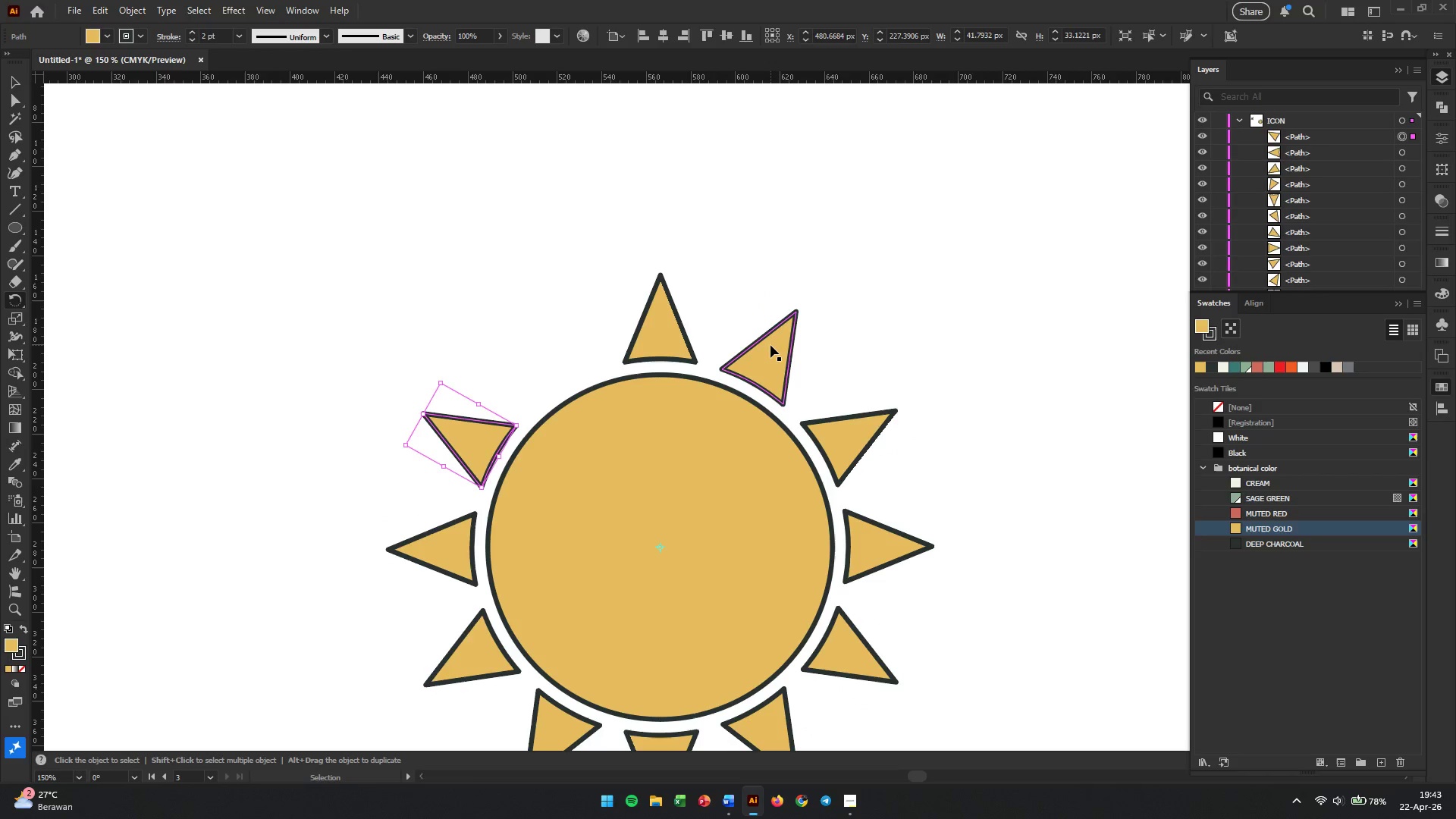 
key(Control+D)
 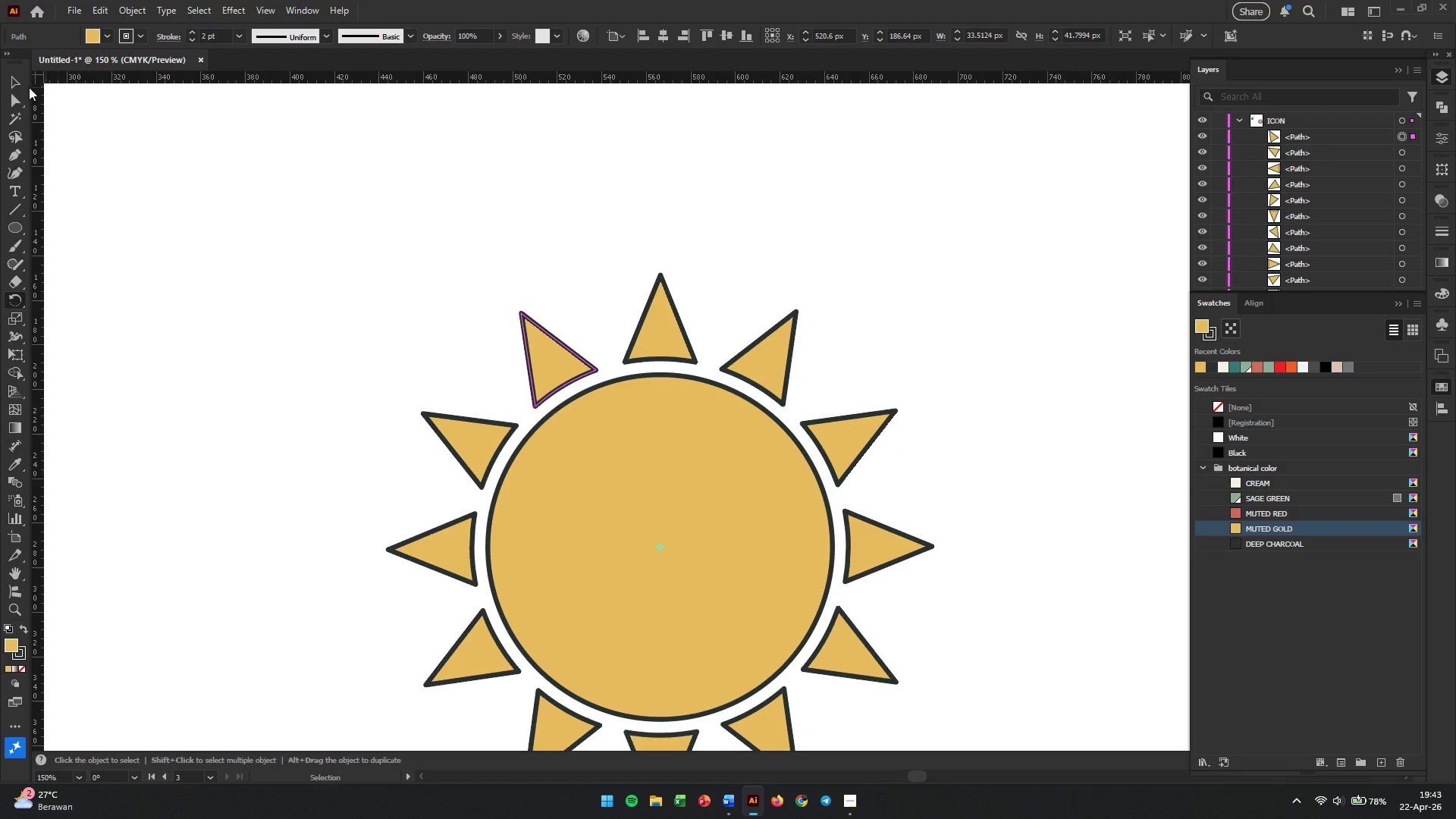 
left_click([14, 86])
 